 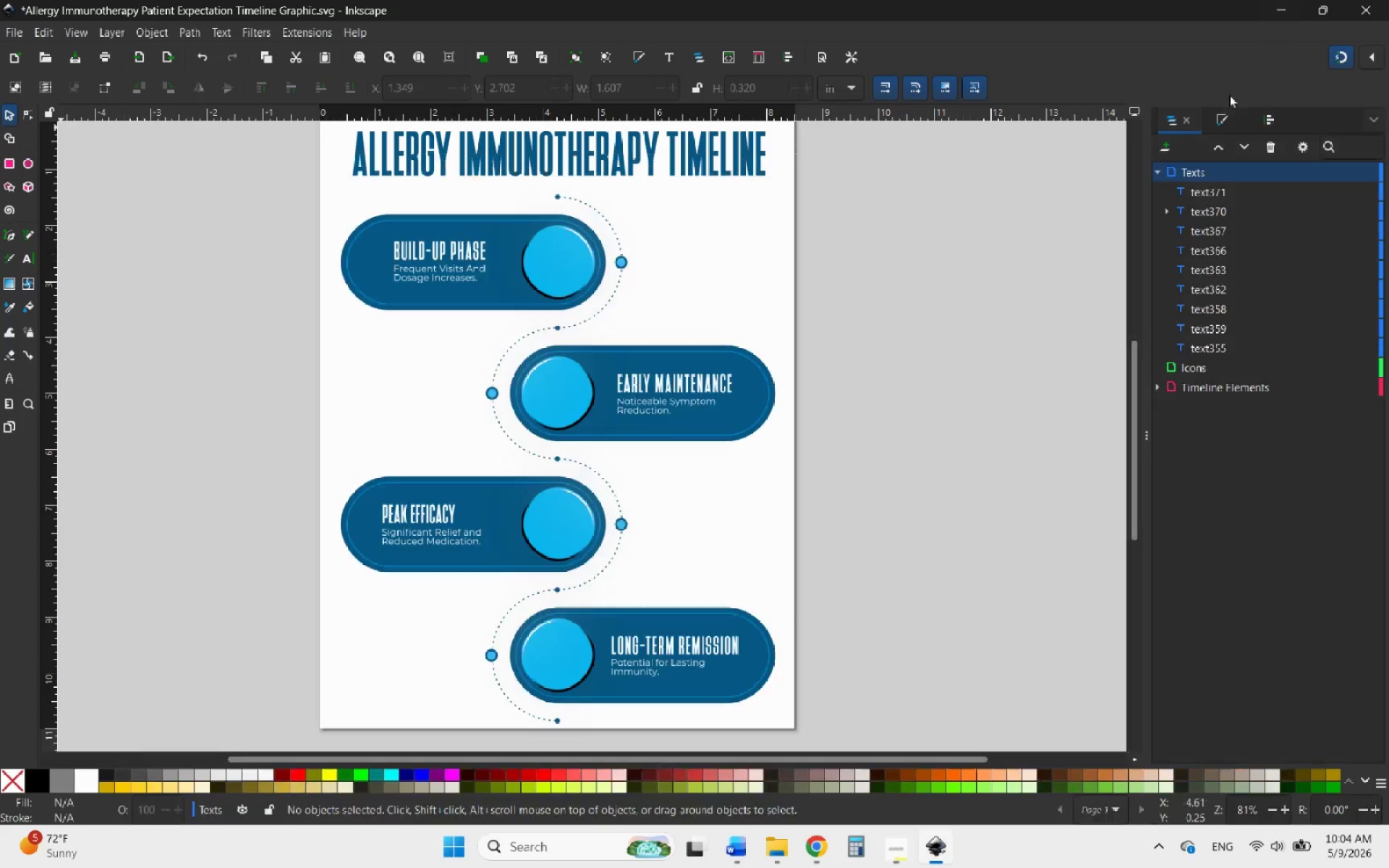 
hold_key(key=ControlLeft, duration=1.25)
scroll: coordinate [776, 528], scroll_direction: down, amount: 2.0
 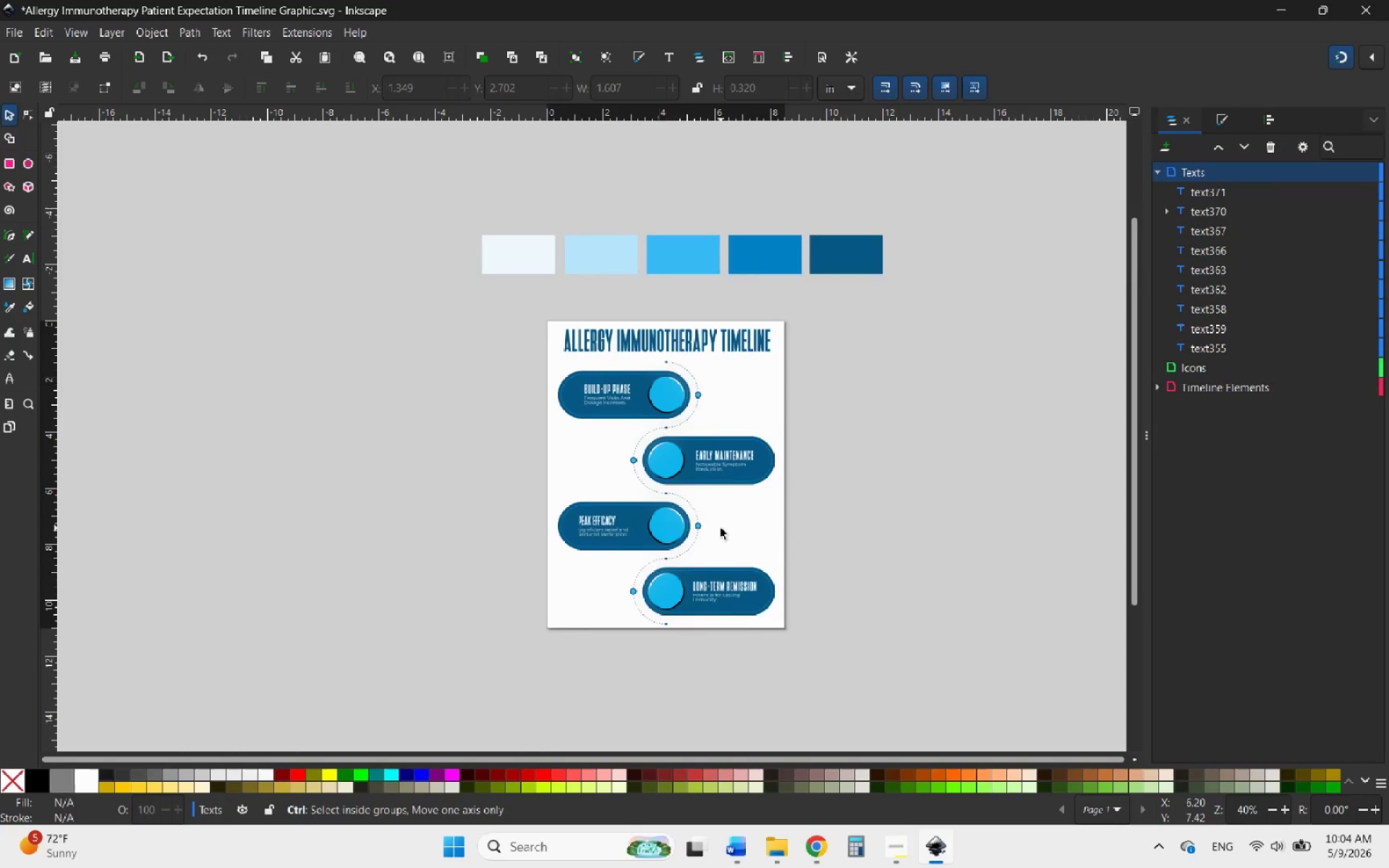 
scroll: coordinate [721, 528], scroll_direction: up, amount: 1.0
 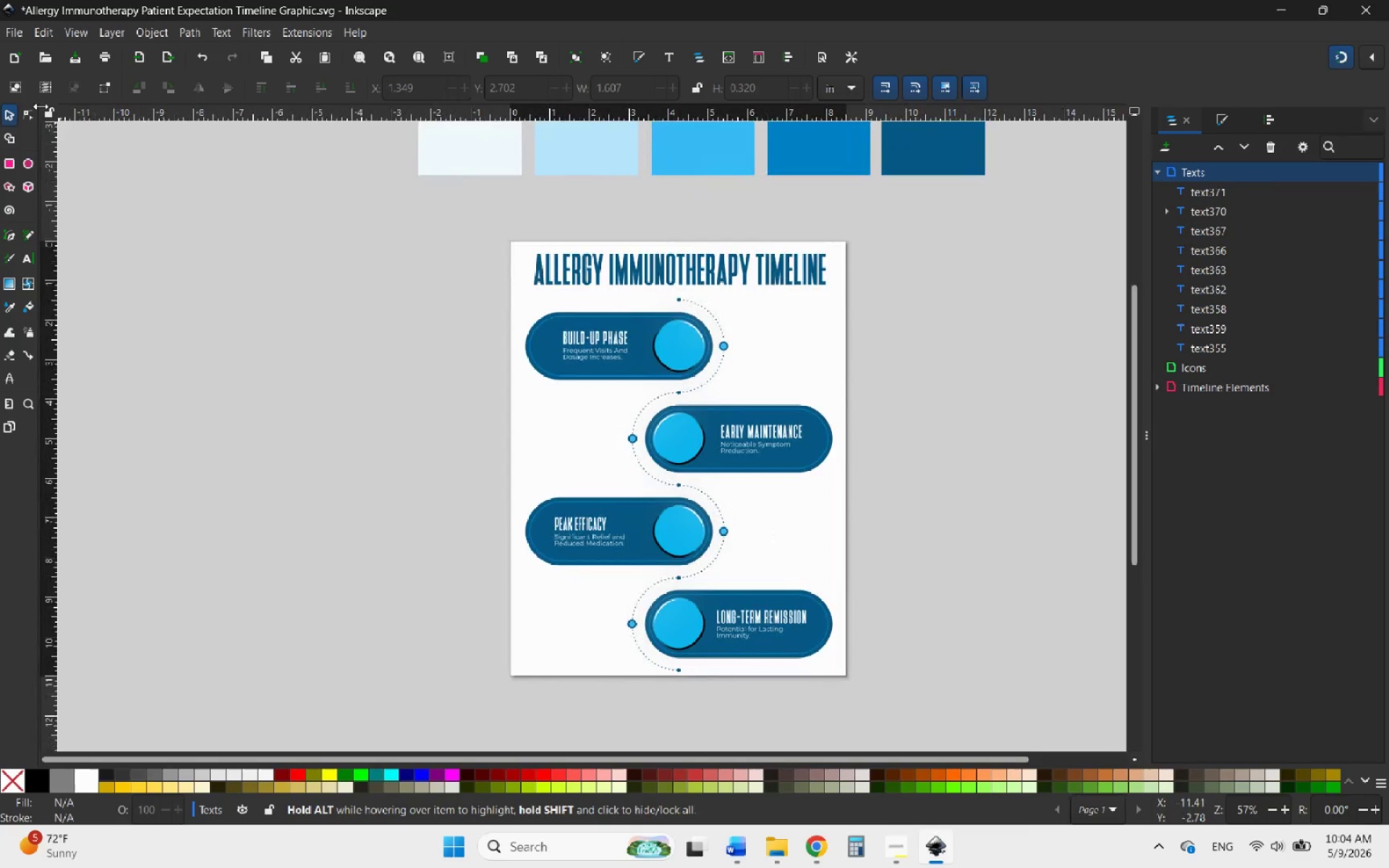 
left_click([14, 31])
 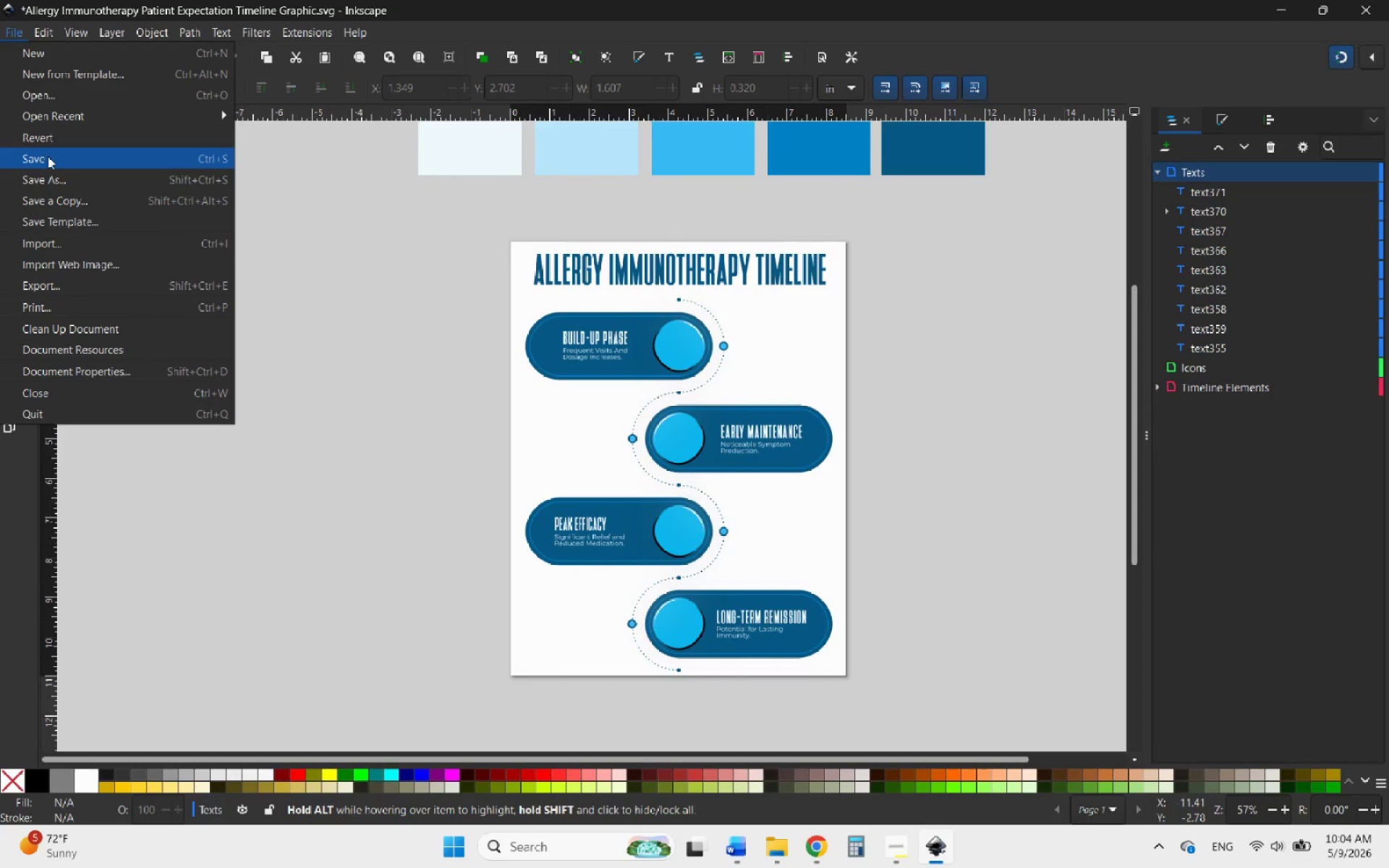 
left_click([44, 159])
 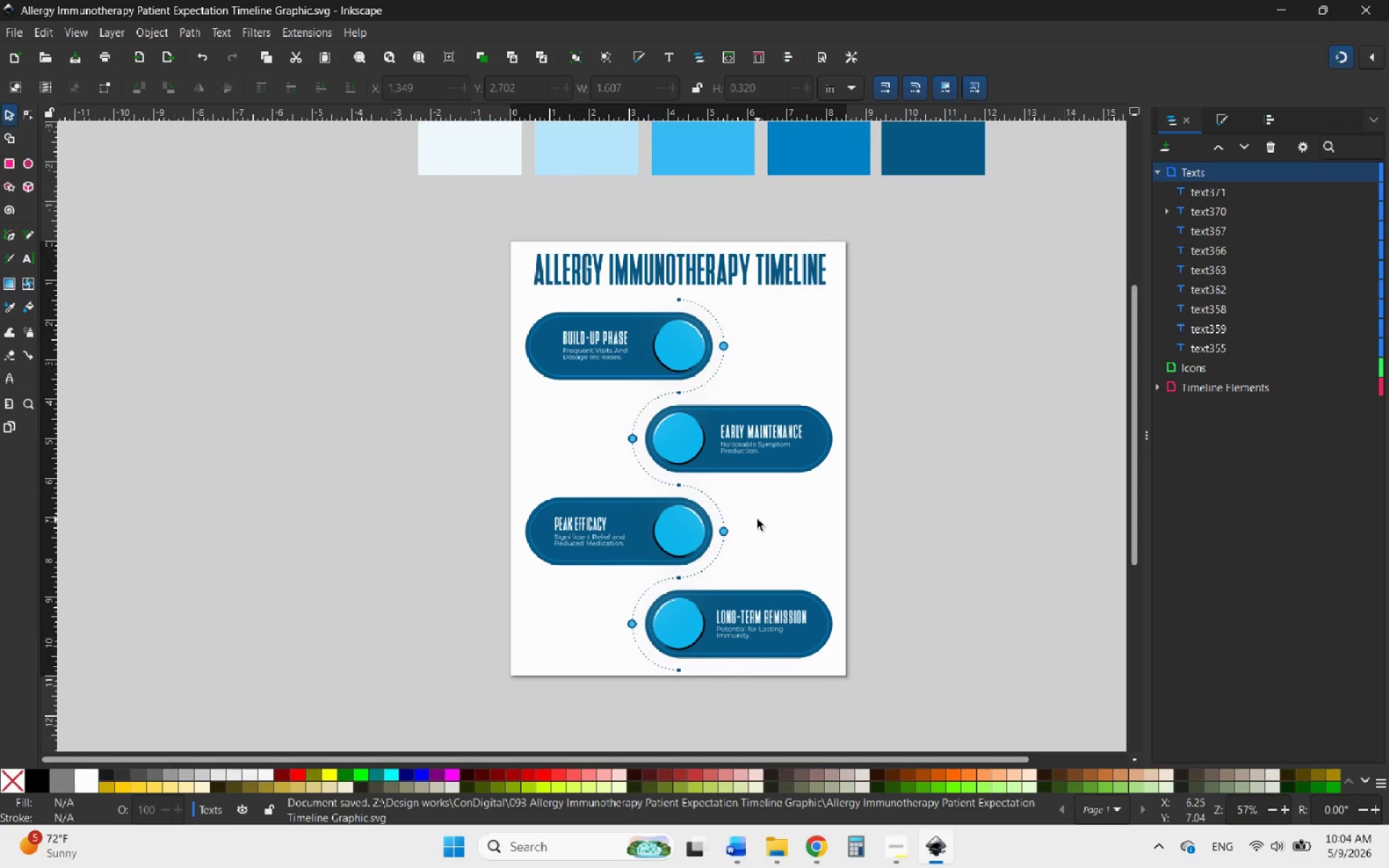 
hold_key(key=ControlLeft, duration=0.67)
scroll: coordinate [766, 537], scroll_direction: up, amount: 1.0
 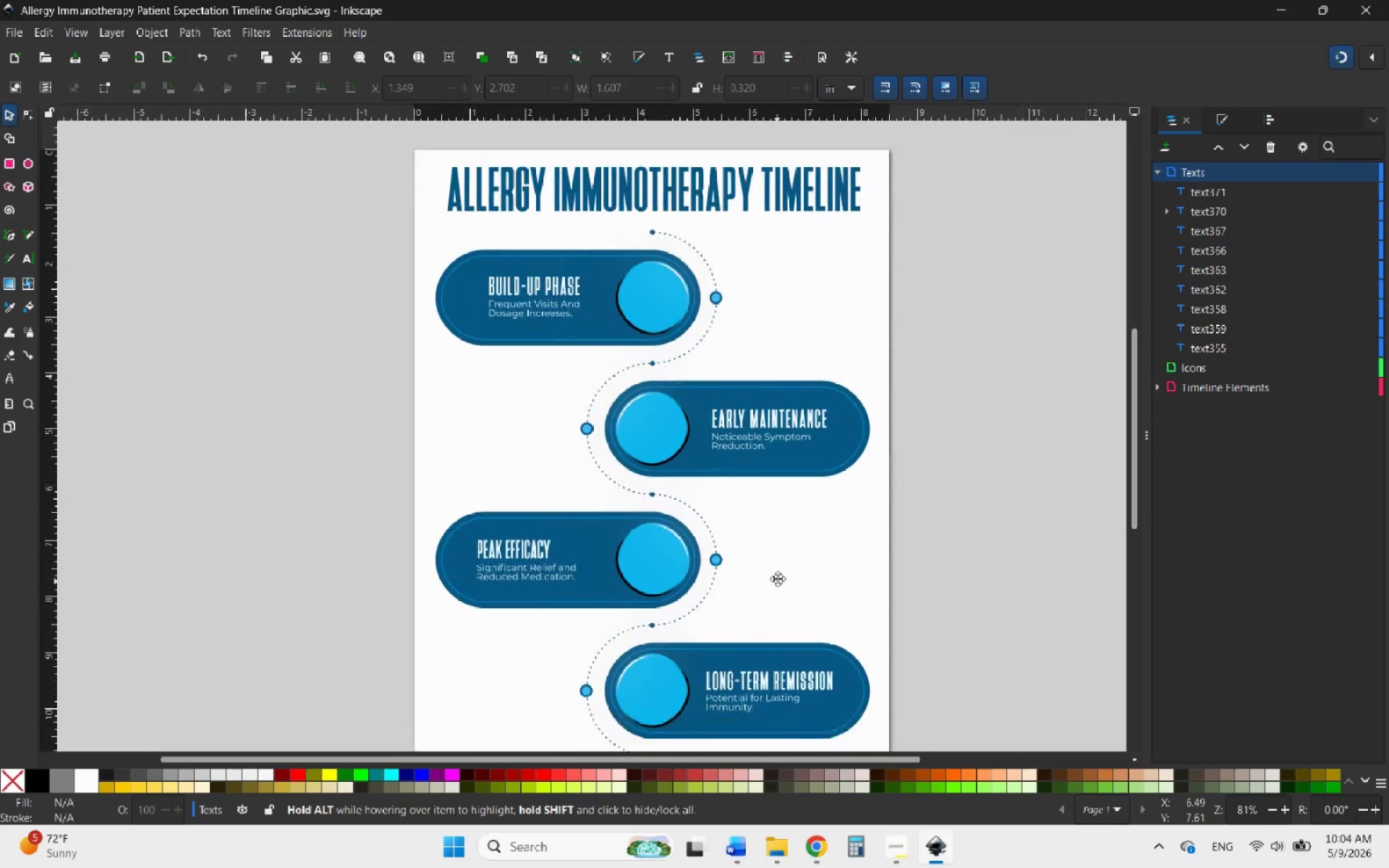 
hold_key(key=ControlLeft, duration=0.89)
scroll: coordinate [522, 240], scroll_direction: up, amount: 3.0
 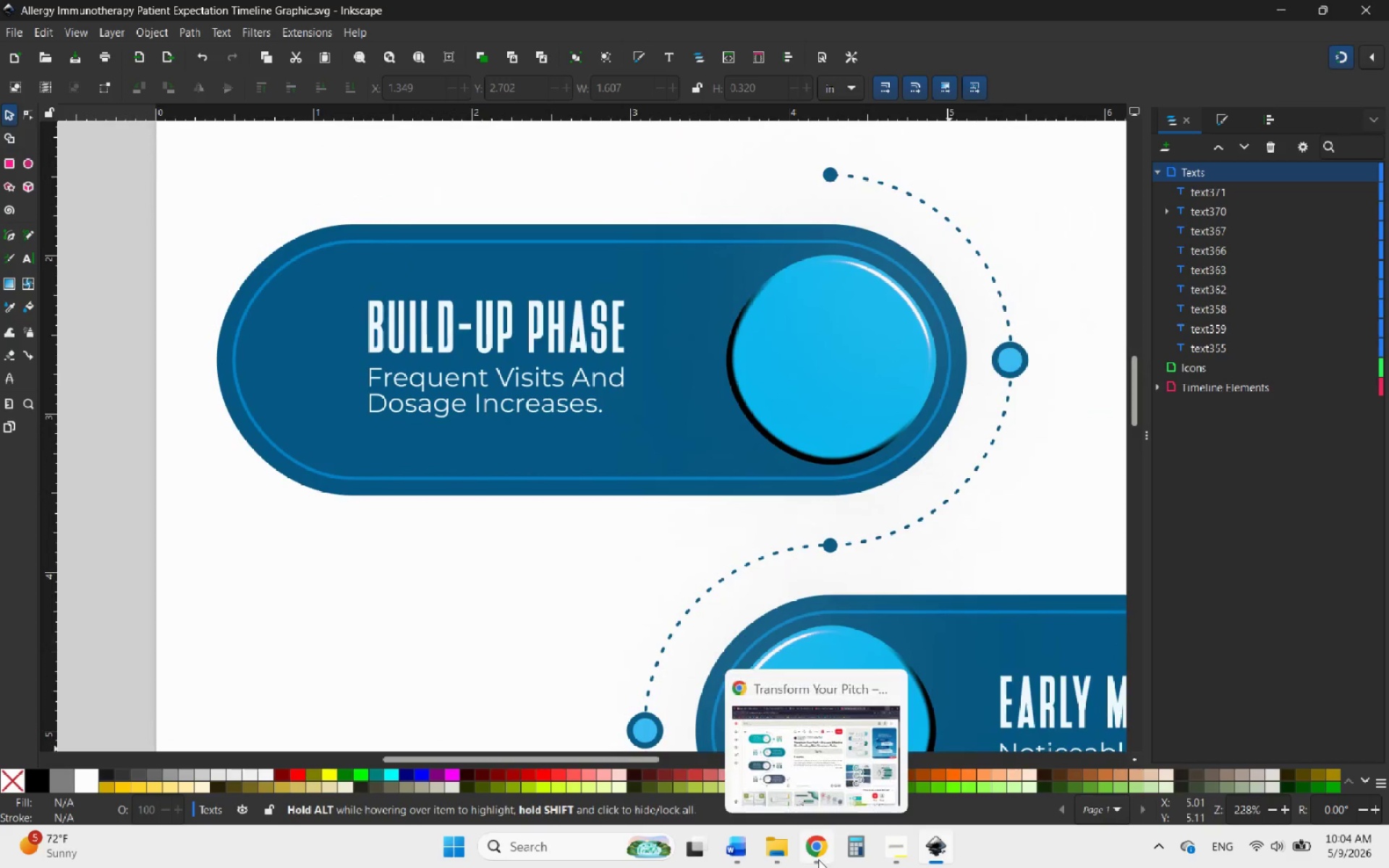 
left_click([818, 859])
 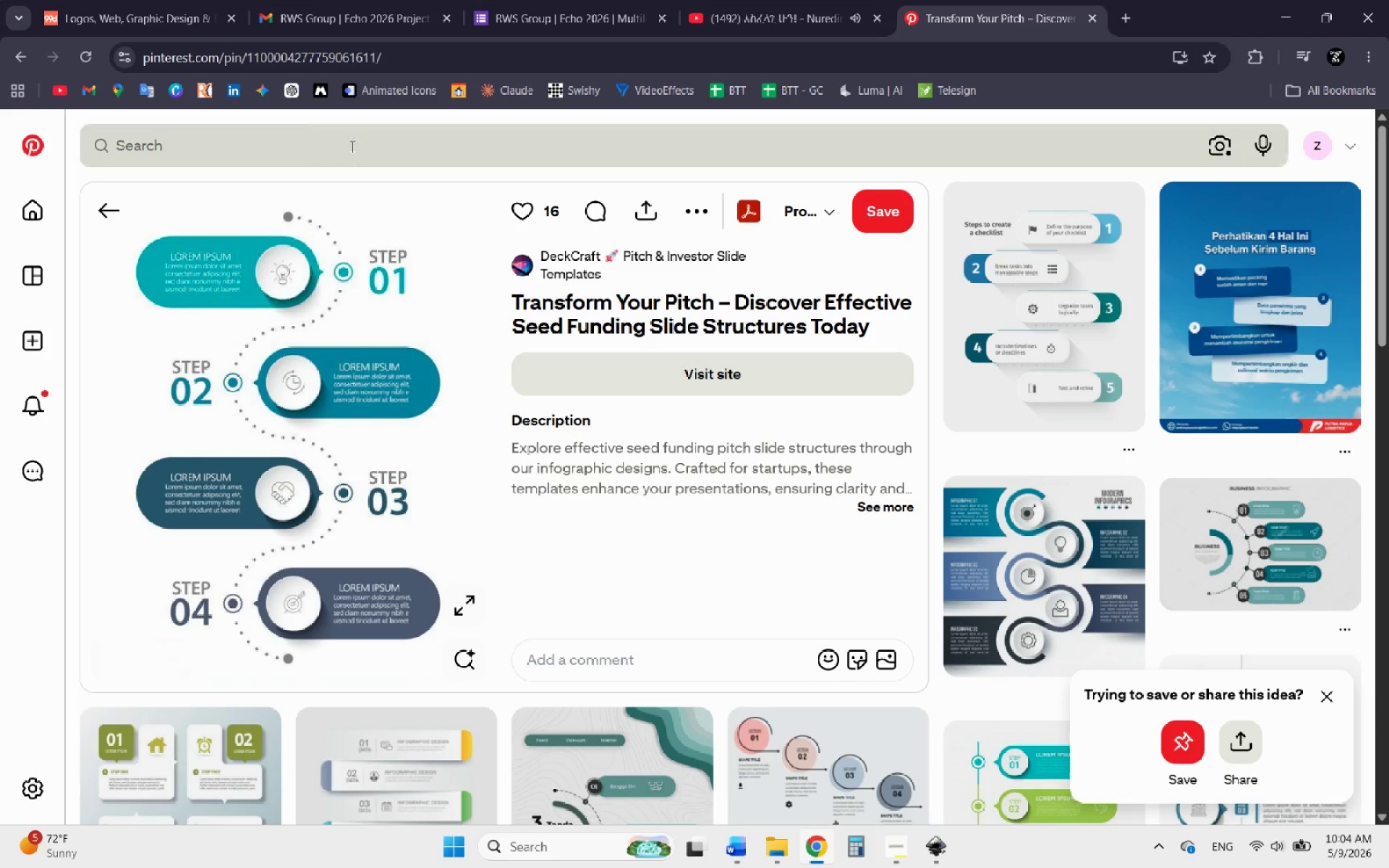 
left_click([351, 146])
 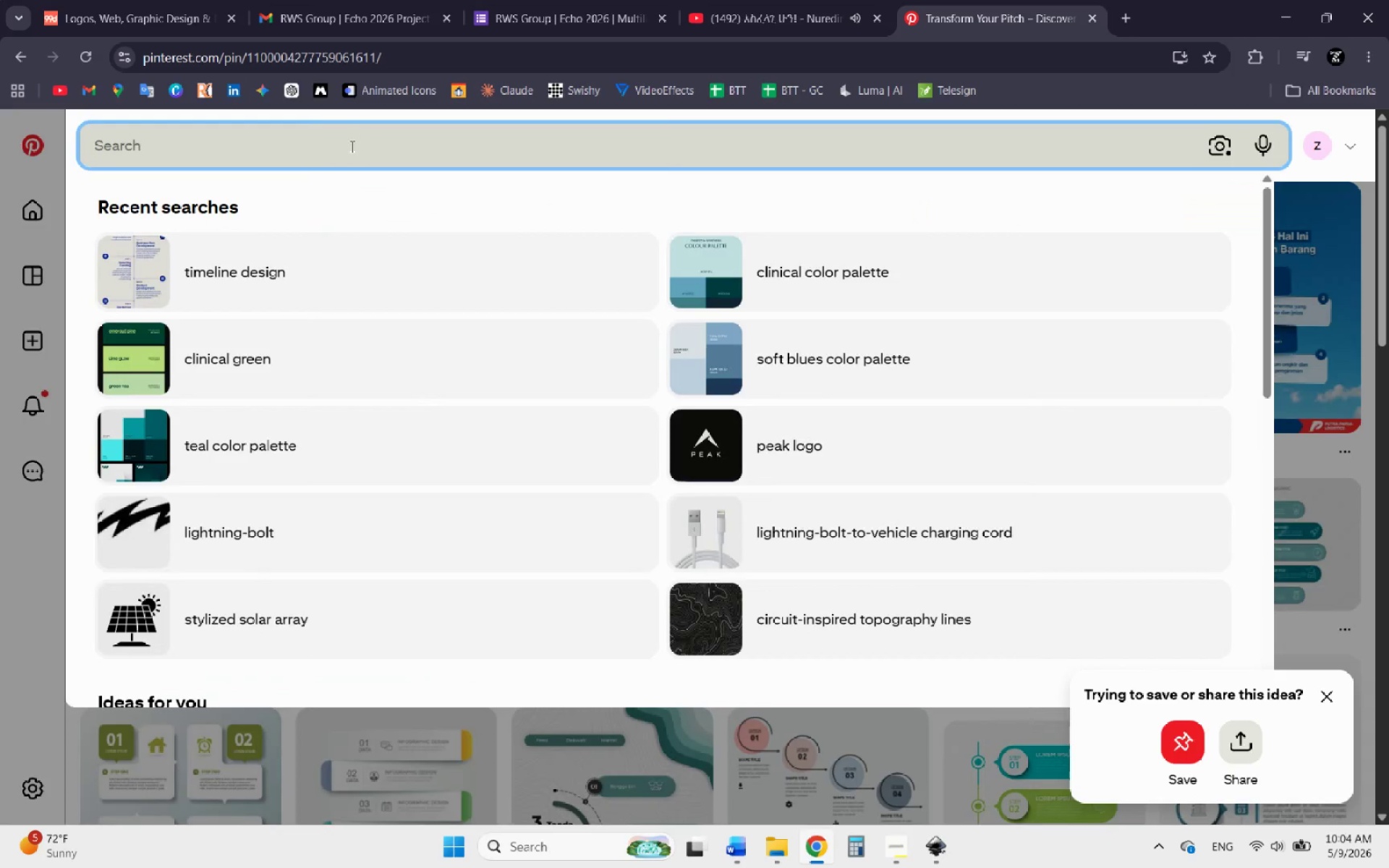 
type(build up phase icom)
key(Backspace)
type(n)
 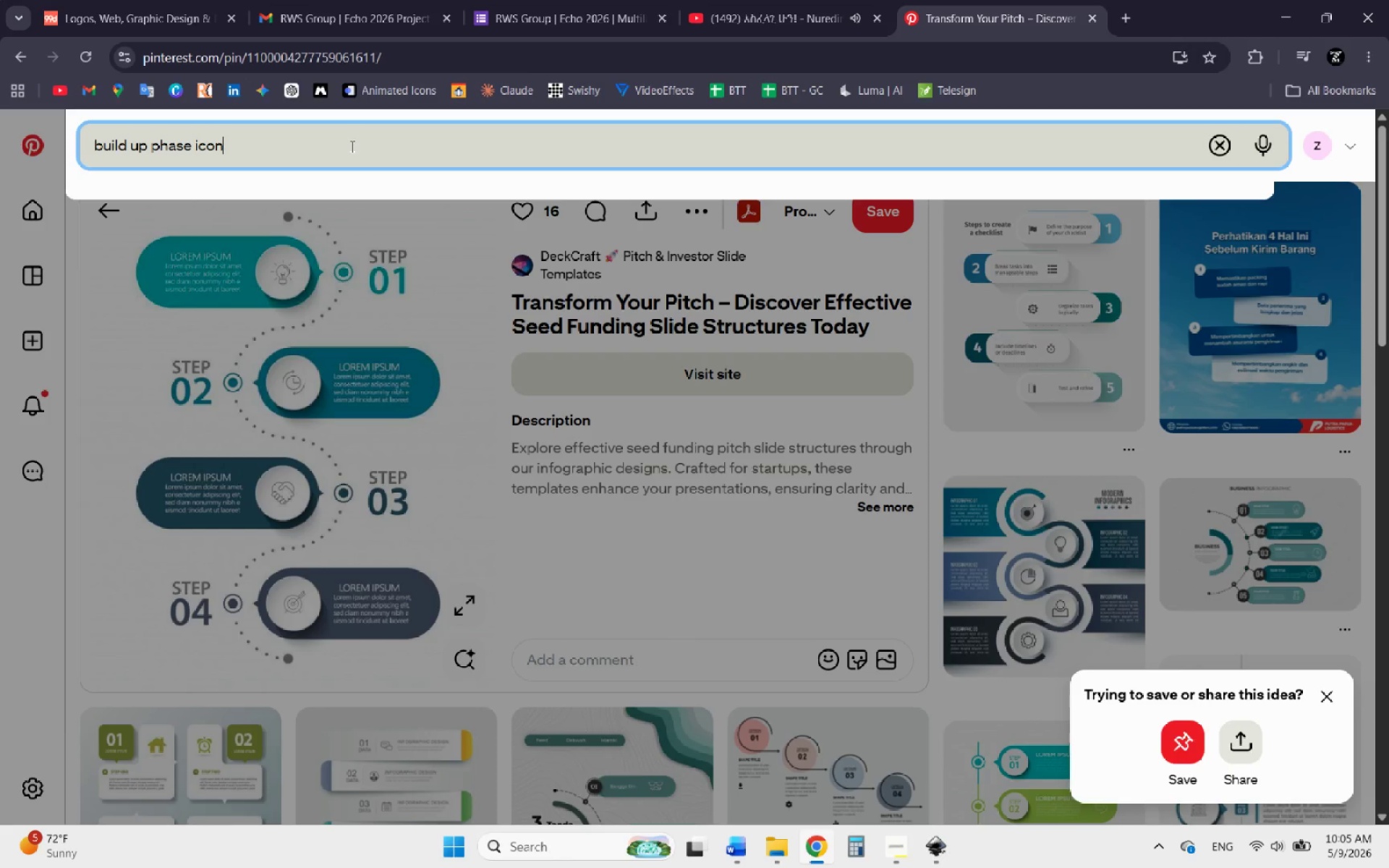 
key(Enter)
 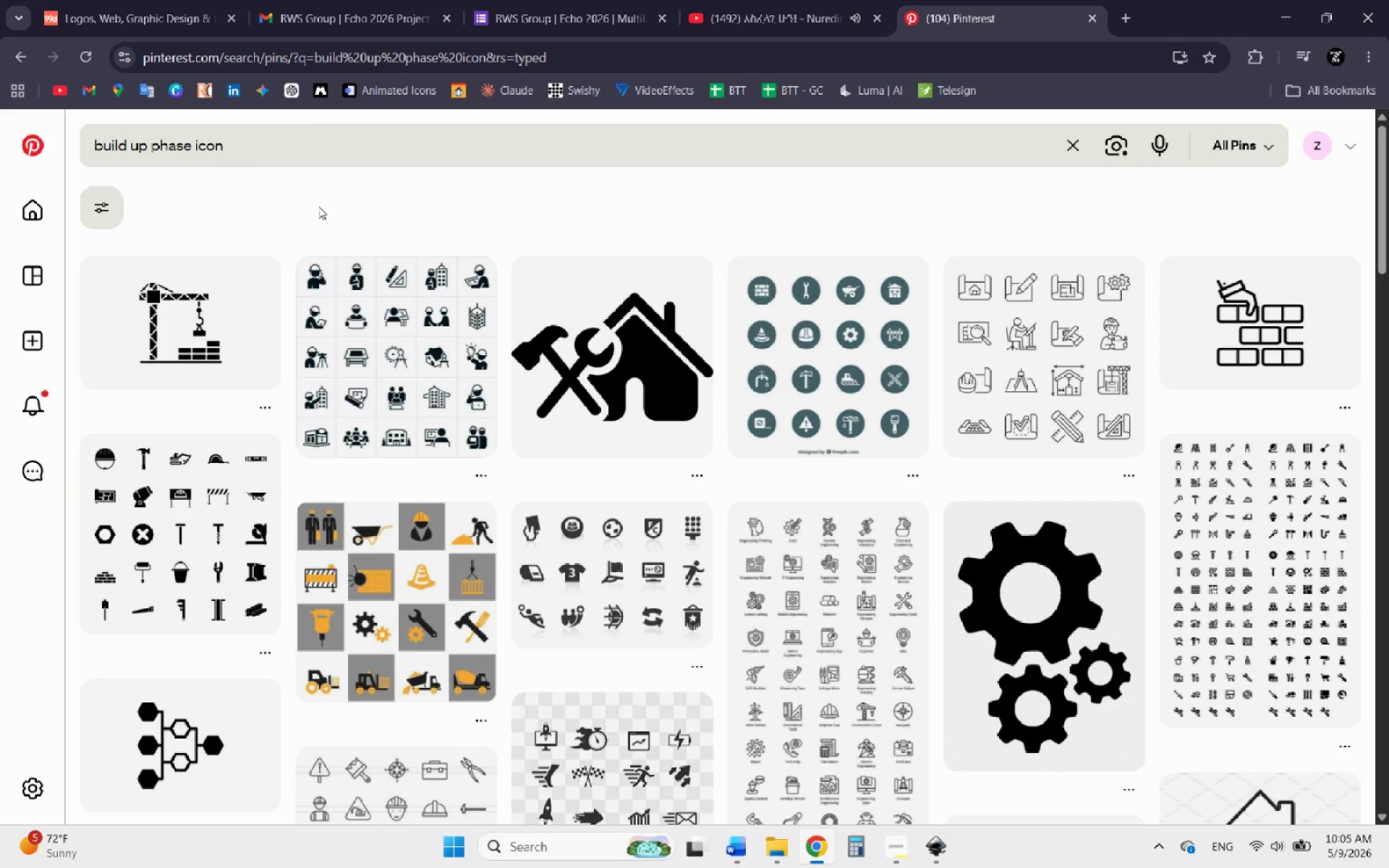 
wait(7.19)
 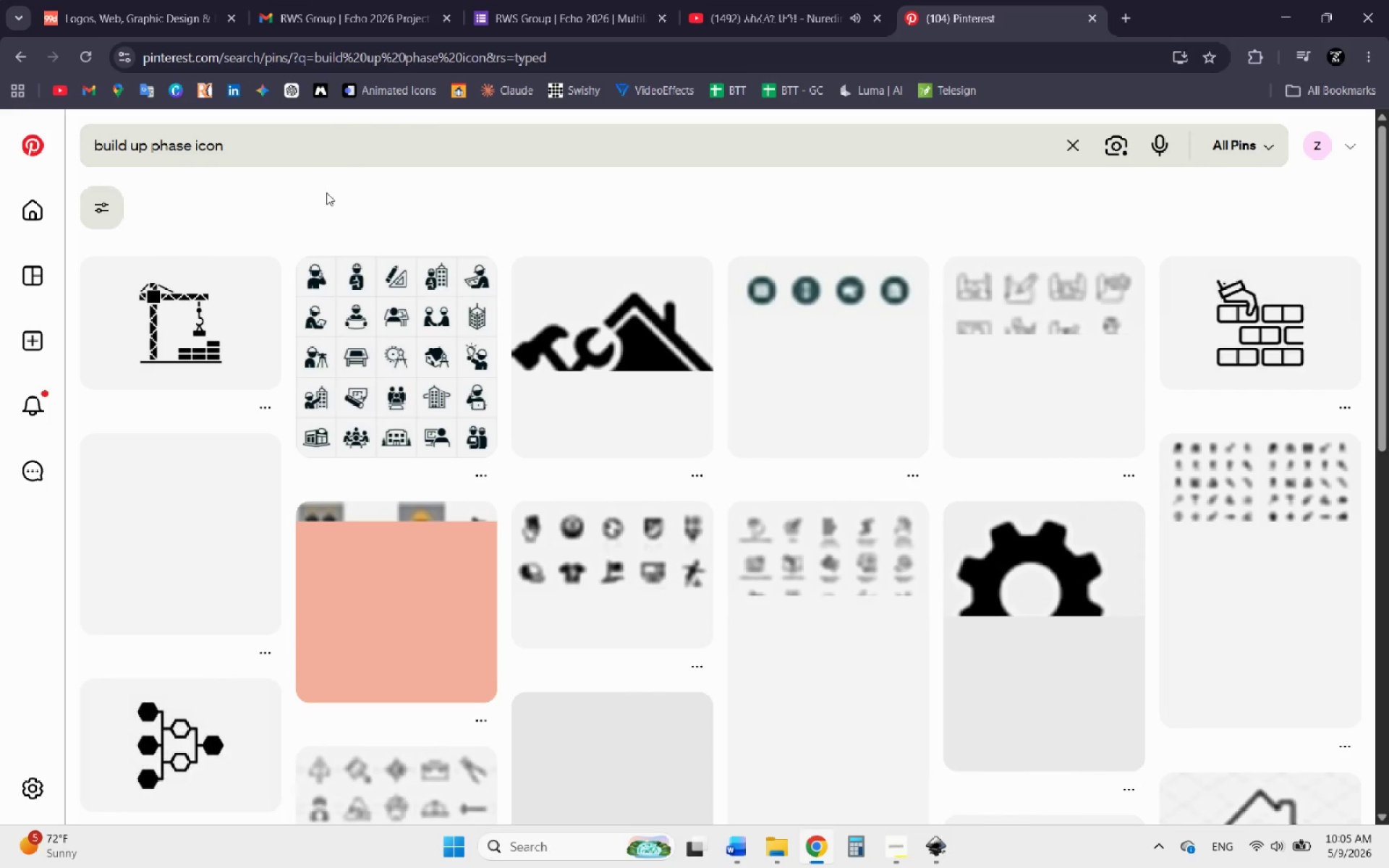 
left_click([129, 146])
 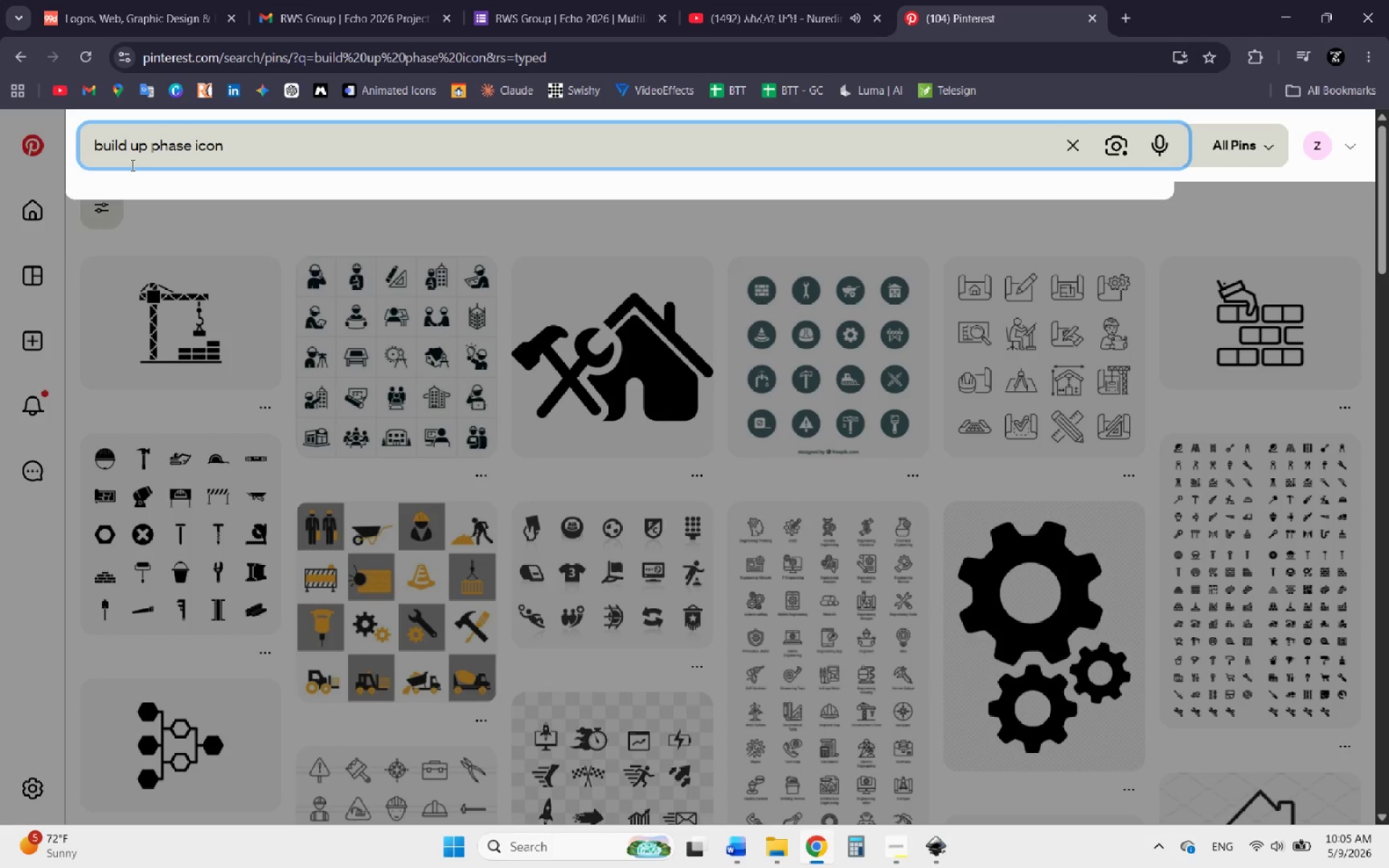 
key(Backspace)
 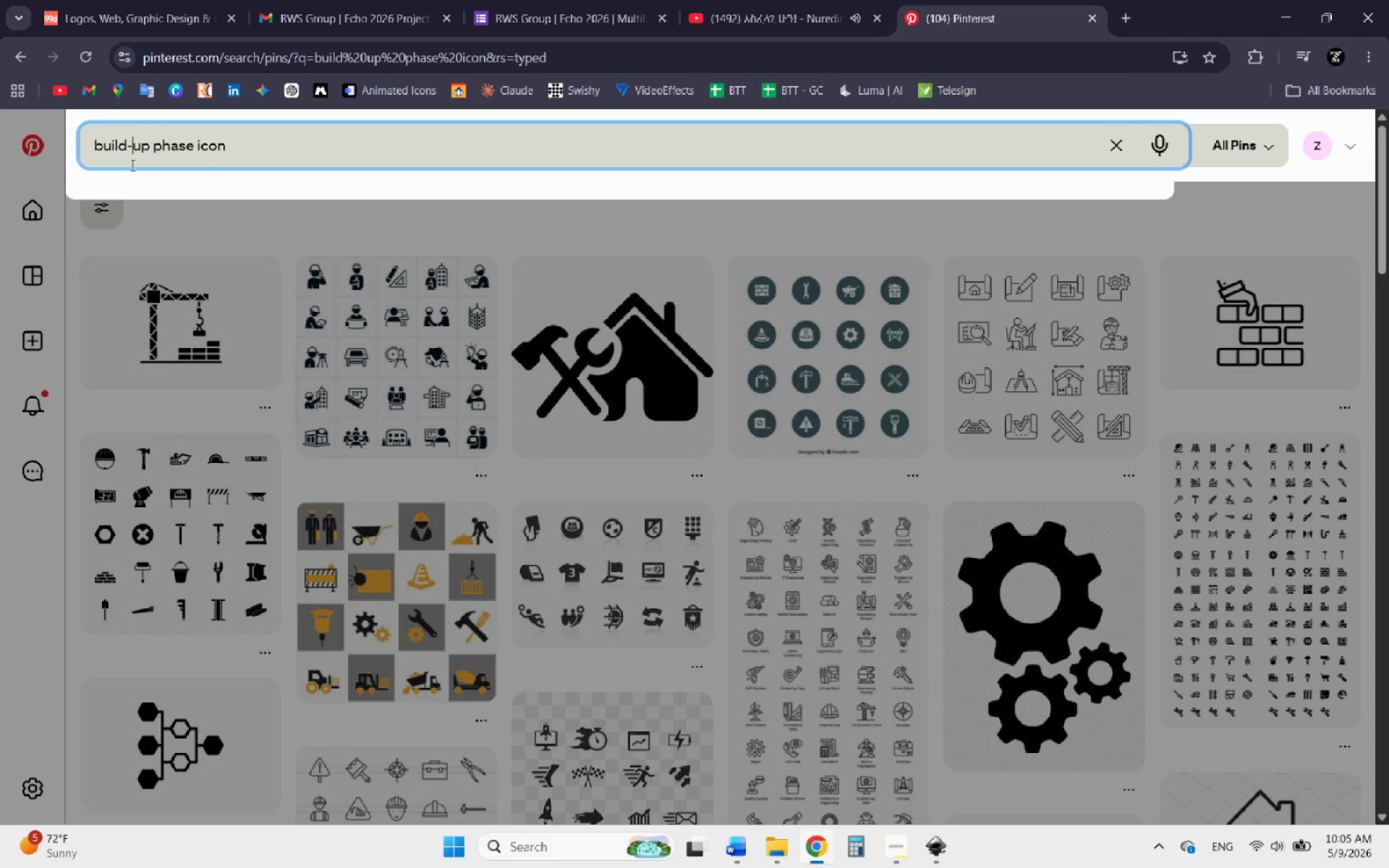 
key(Minus)
 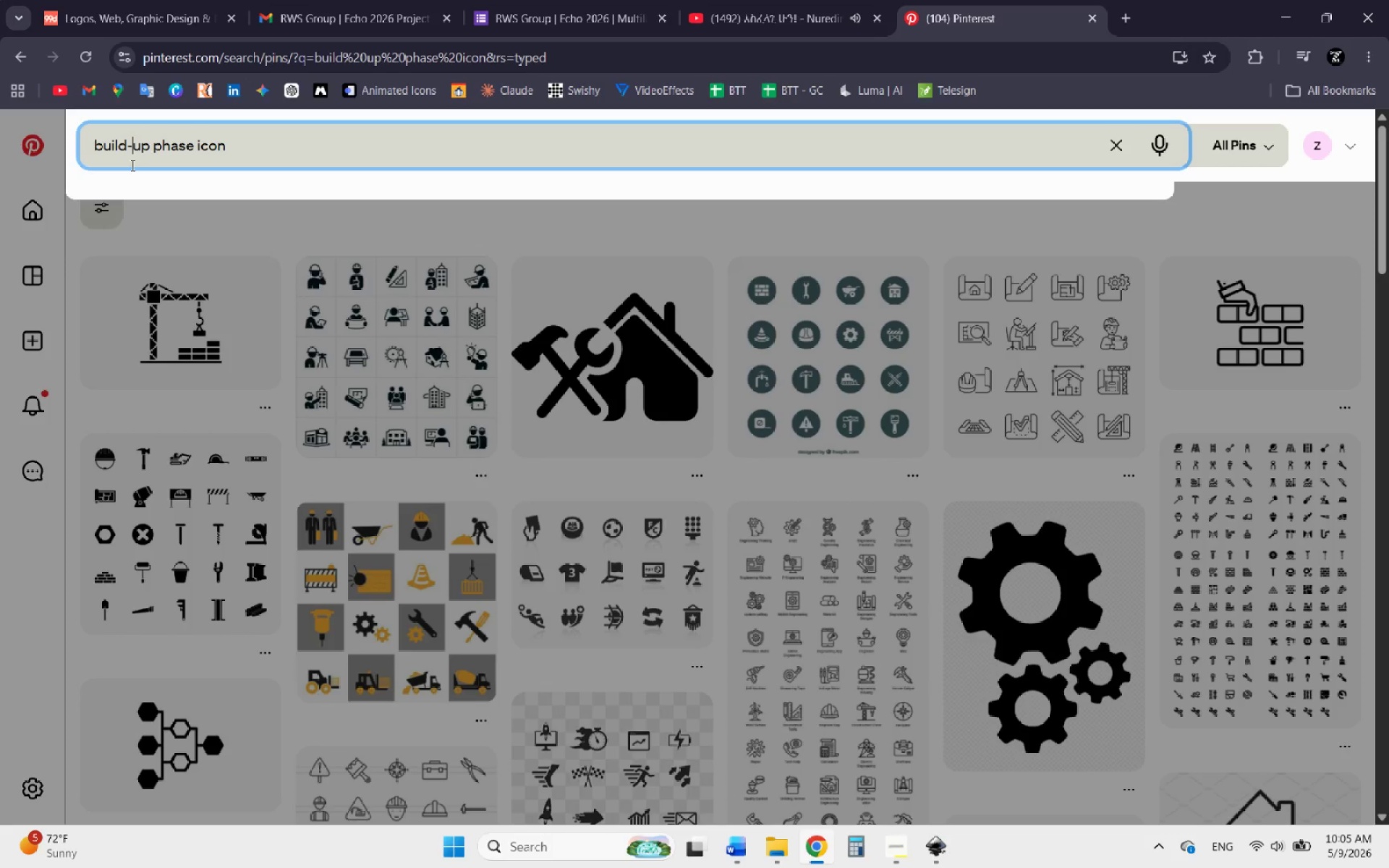 
key(Enter)
 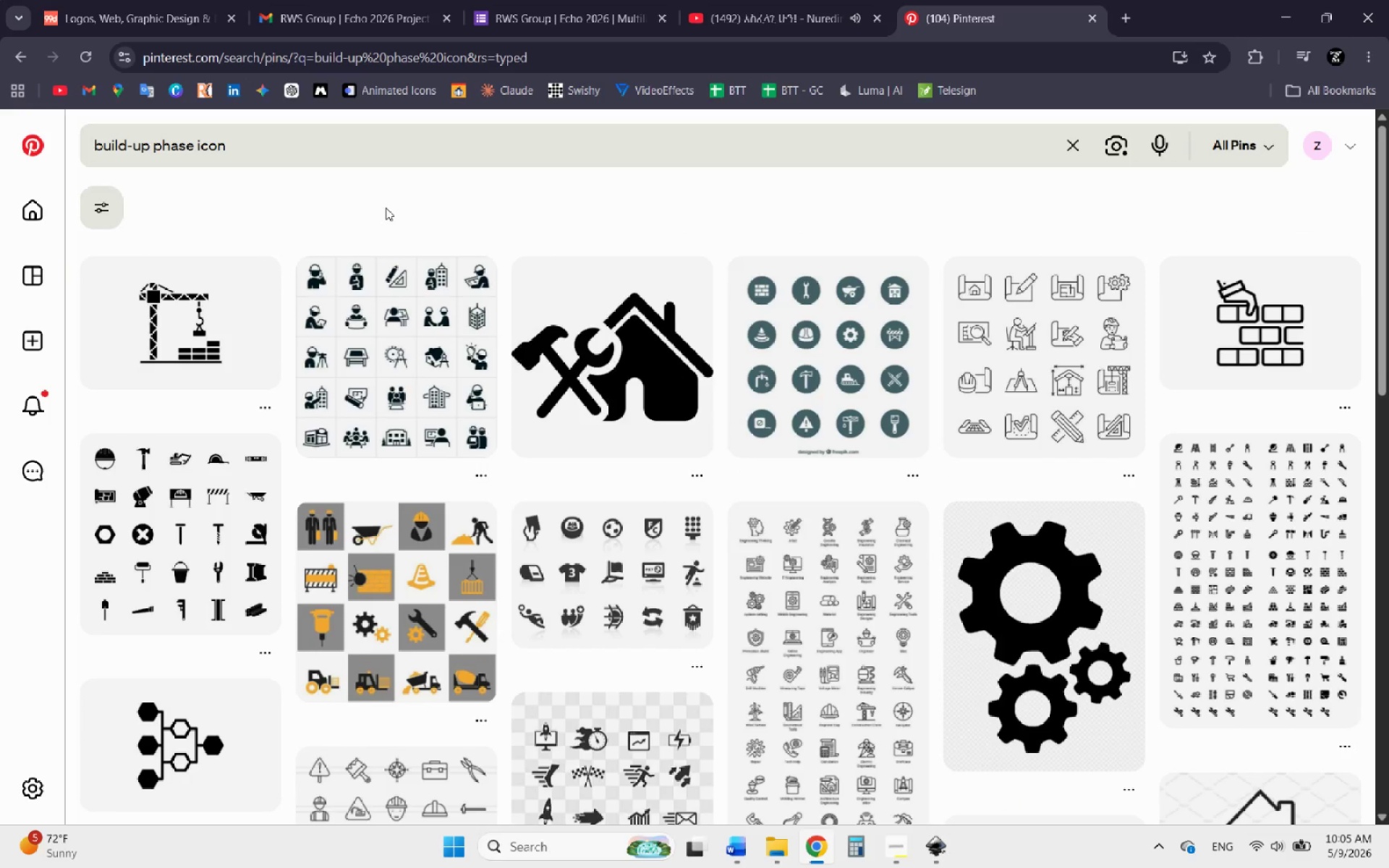 
scroll: coordinate [632, 424], scroll_direction: down, amount: 14.0
 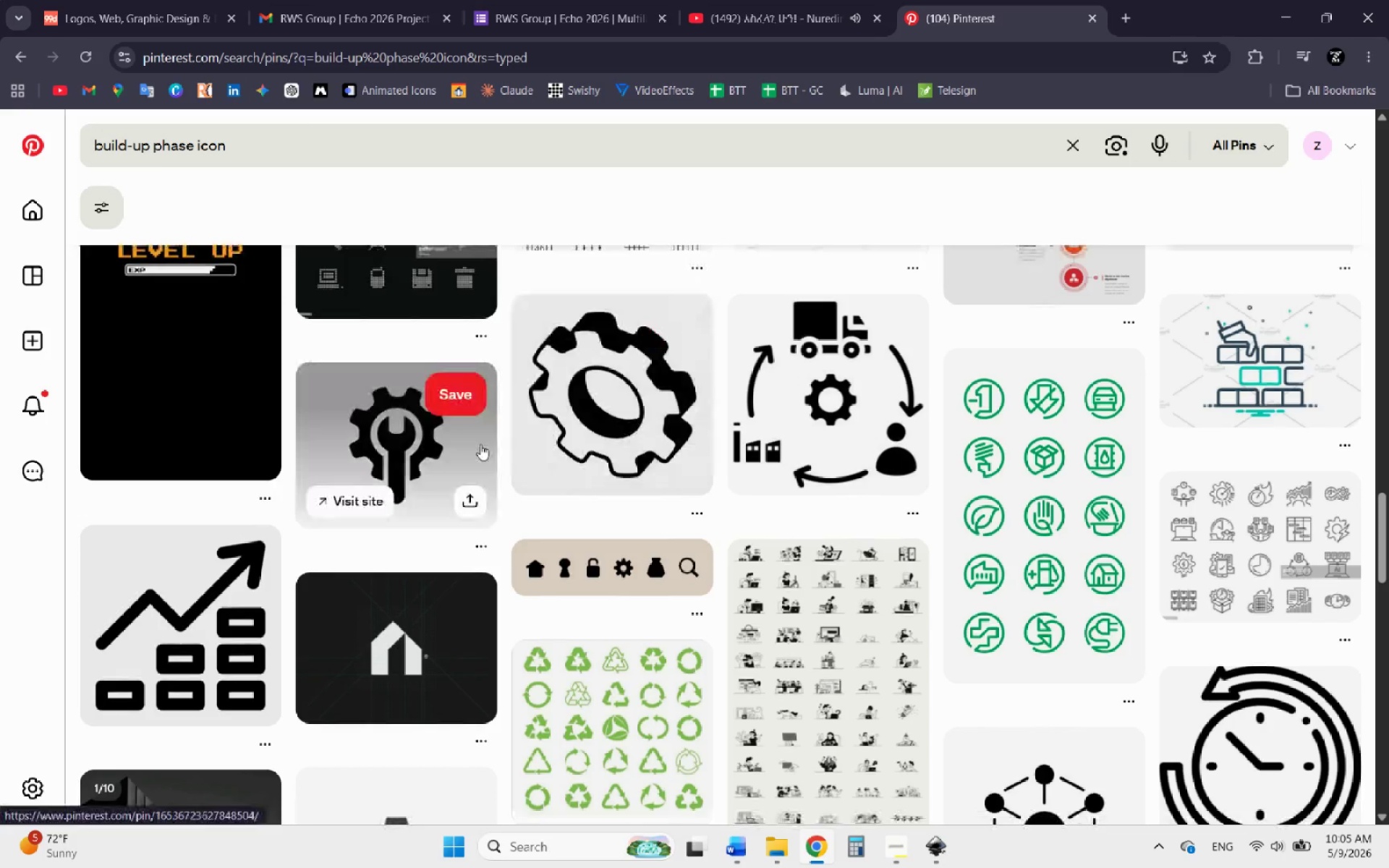 
scroll: coordinate [485, 545], scroll_direction: down, amount: 6.0
 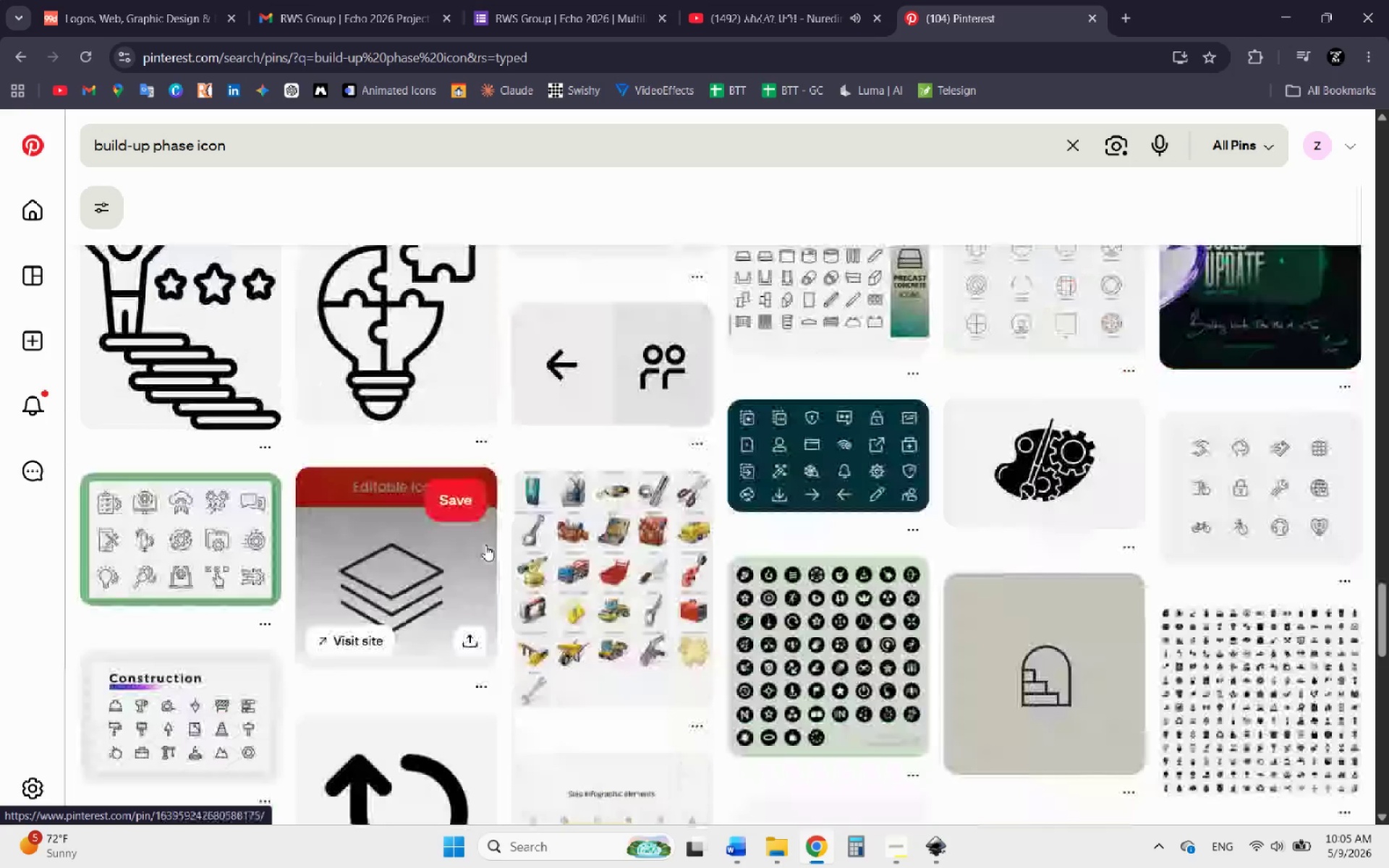 
left_click([1293, 0])
 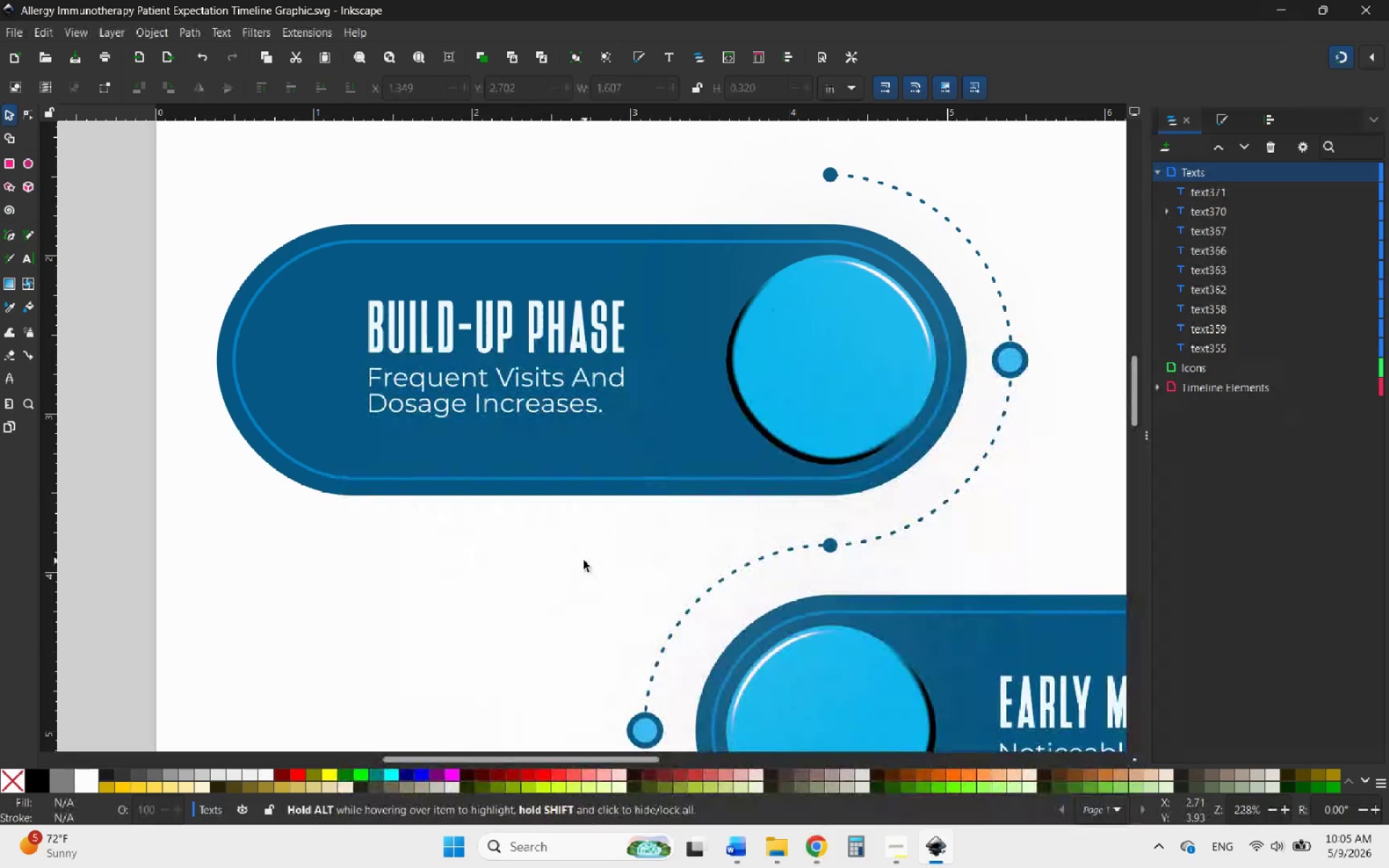 
hold_key(key=ControlLeft, duration=1.03)
scroll: coordinate [472, 369], scroll_direction: down, amount: 5.0
 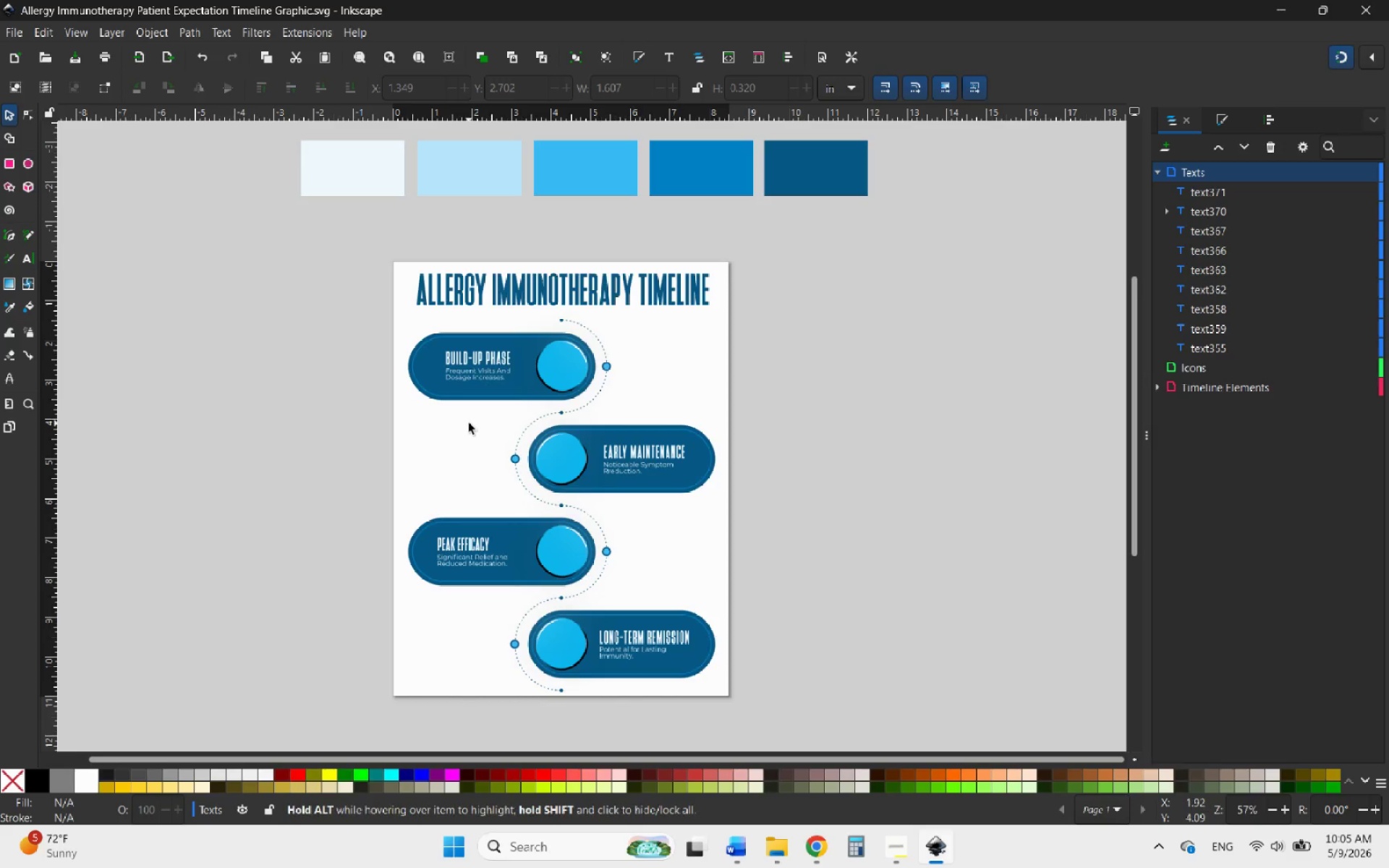 
hold_key(key=ControlLeft, duration=1.66)
scroll: coordinate [469, 461], scroll_direction: up, amount: 5.0
 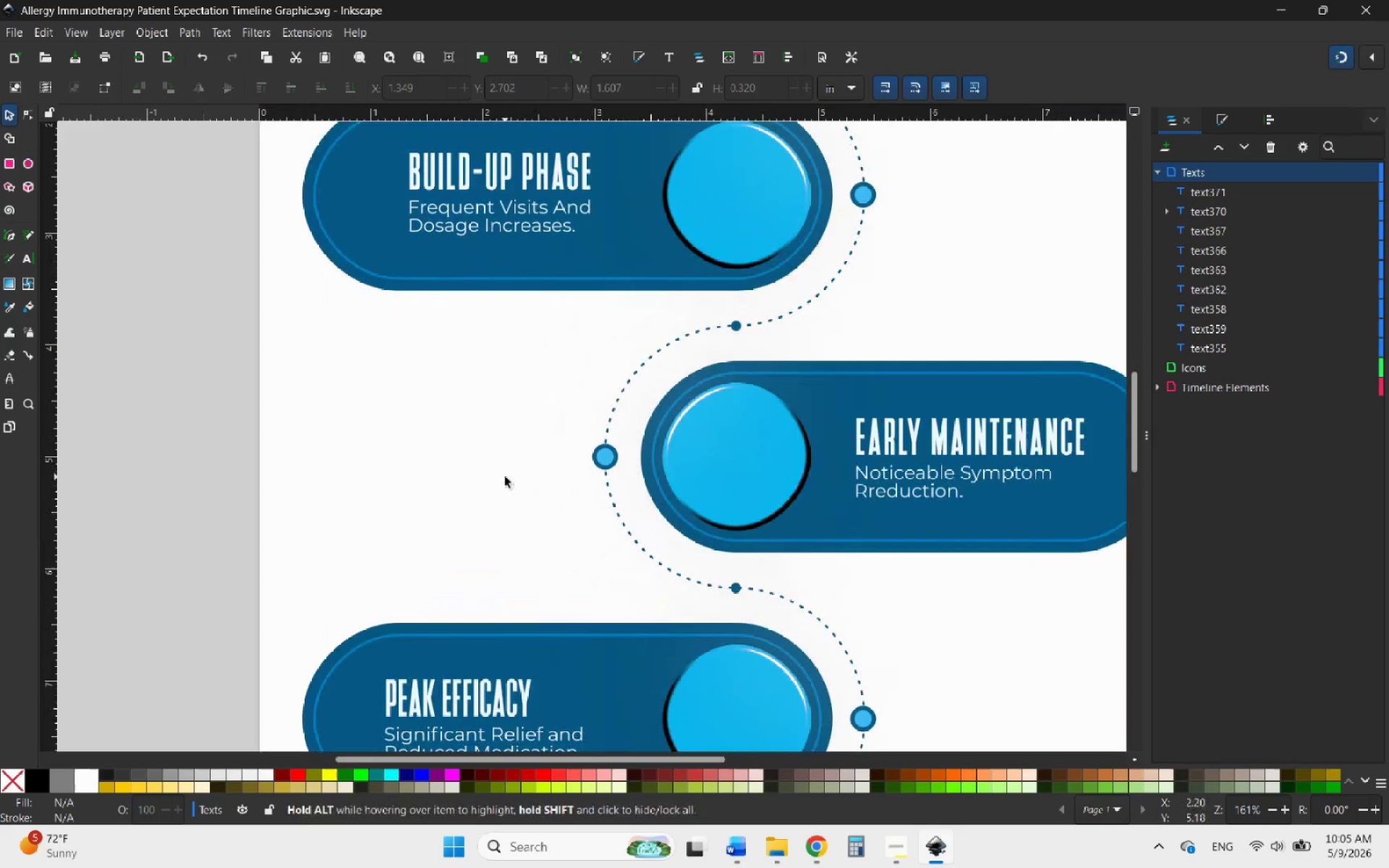 
left_click([505, 477])
 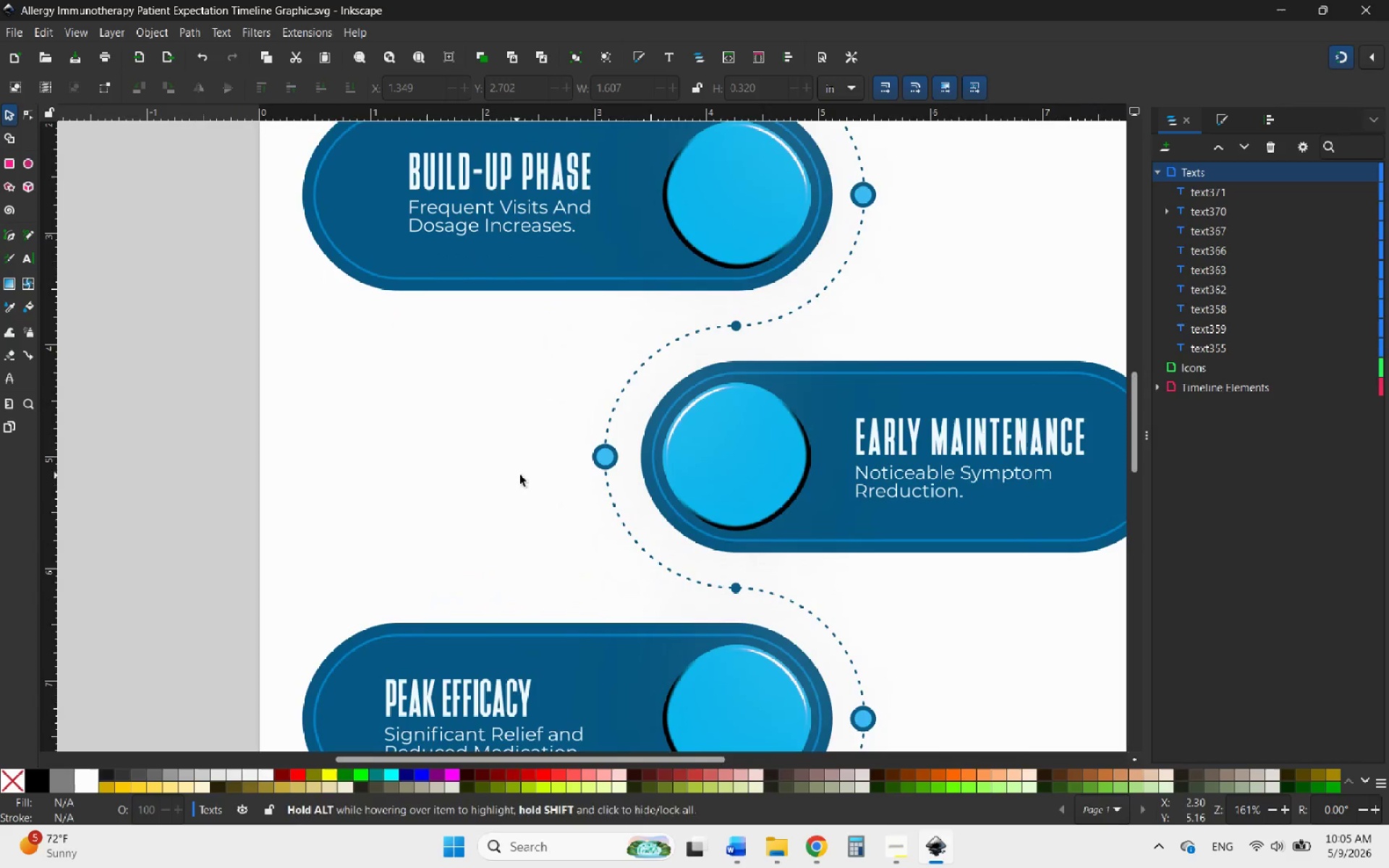 
hold_key(key=ControlLeft, duration=1.16)
scroll: coordinate [398, 478], scroll_direction: up, amount: 4.0
 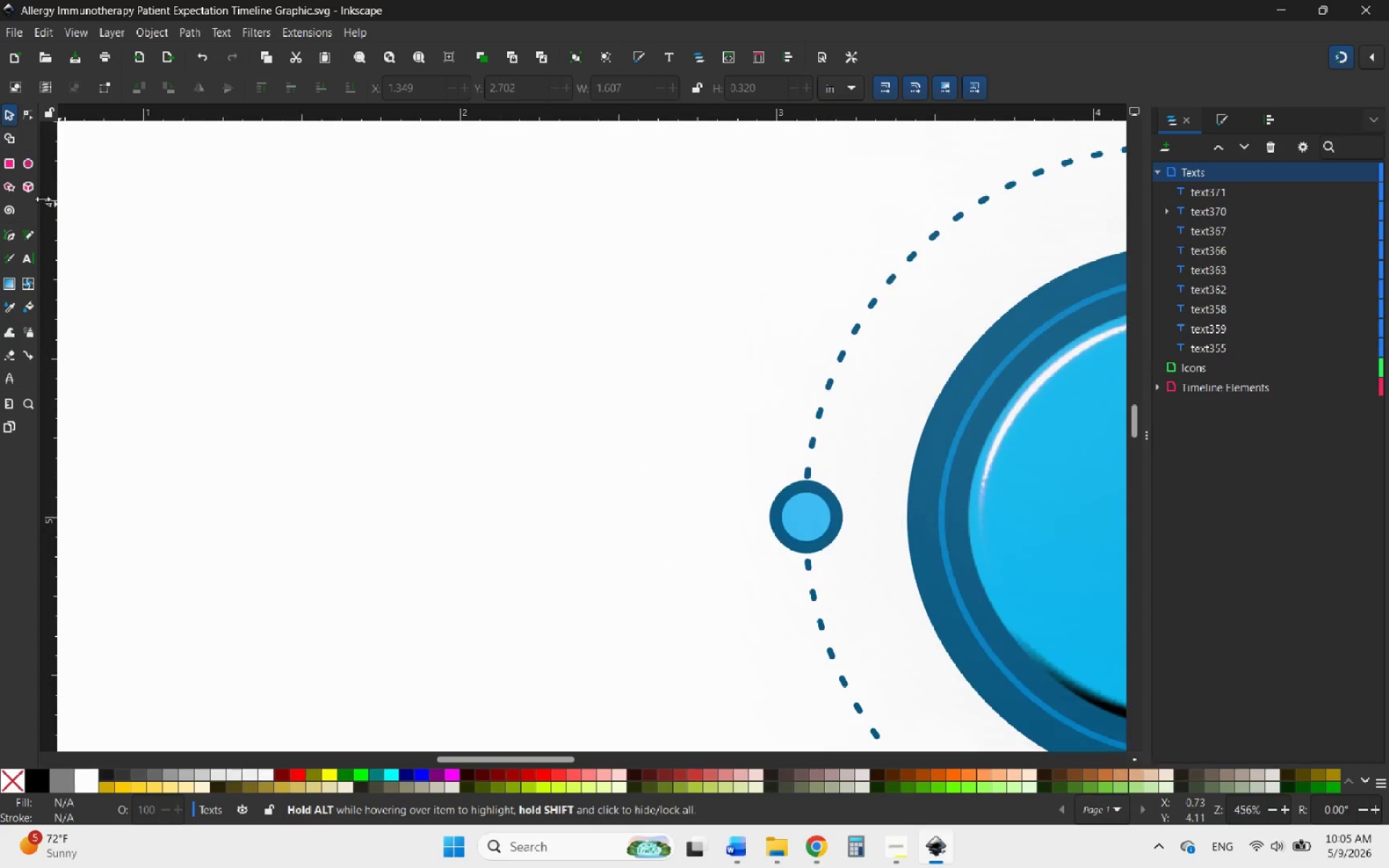 
left_click([12, 164])
 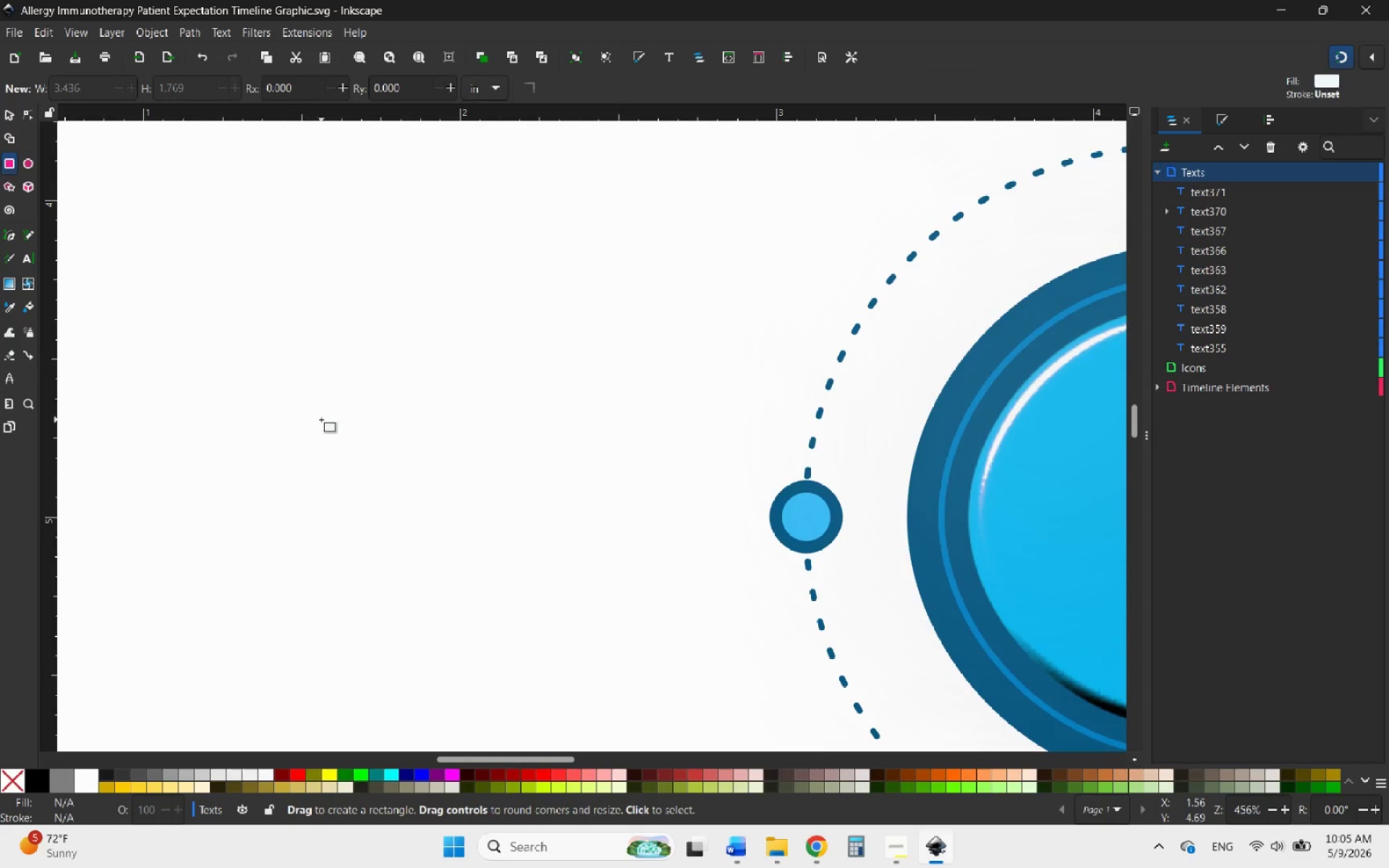 
left_click_drag(start_coordinate=[326, 422], to_coordinate=[454, 518])
 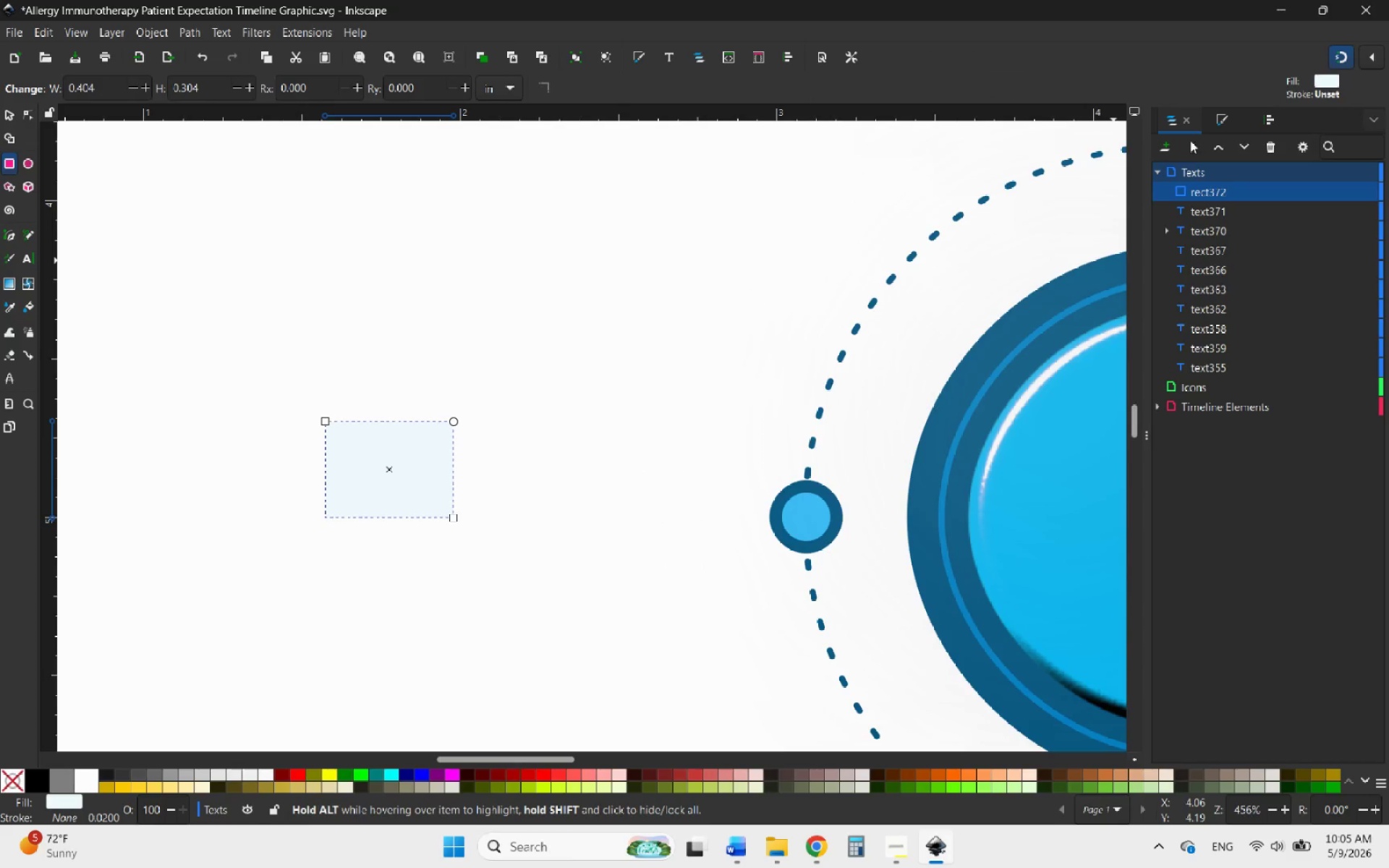 
left_click([1222, 120])
 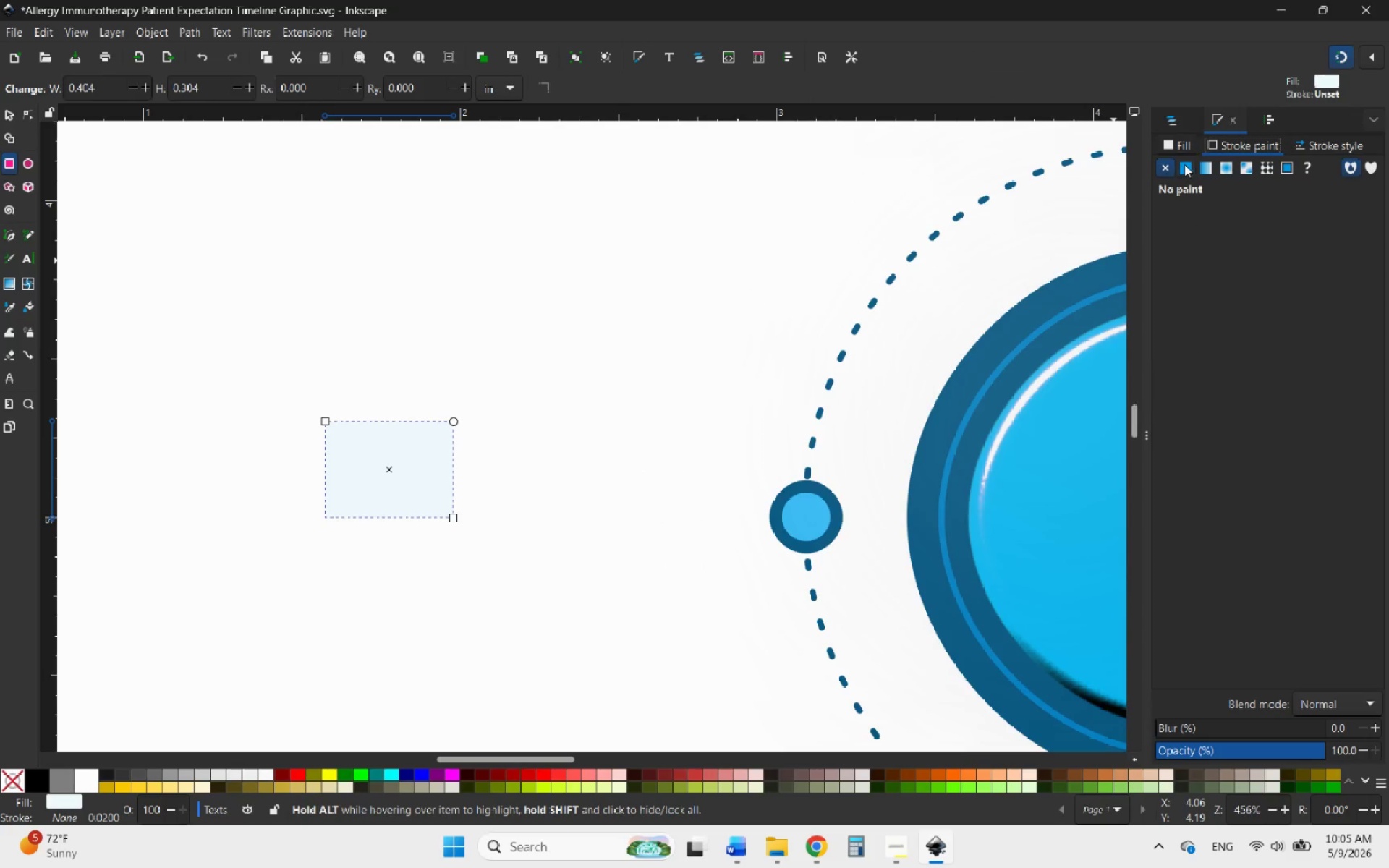 
left_click([1184, 164])
 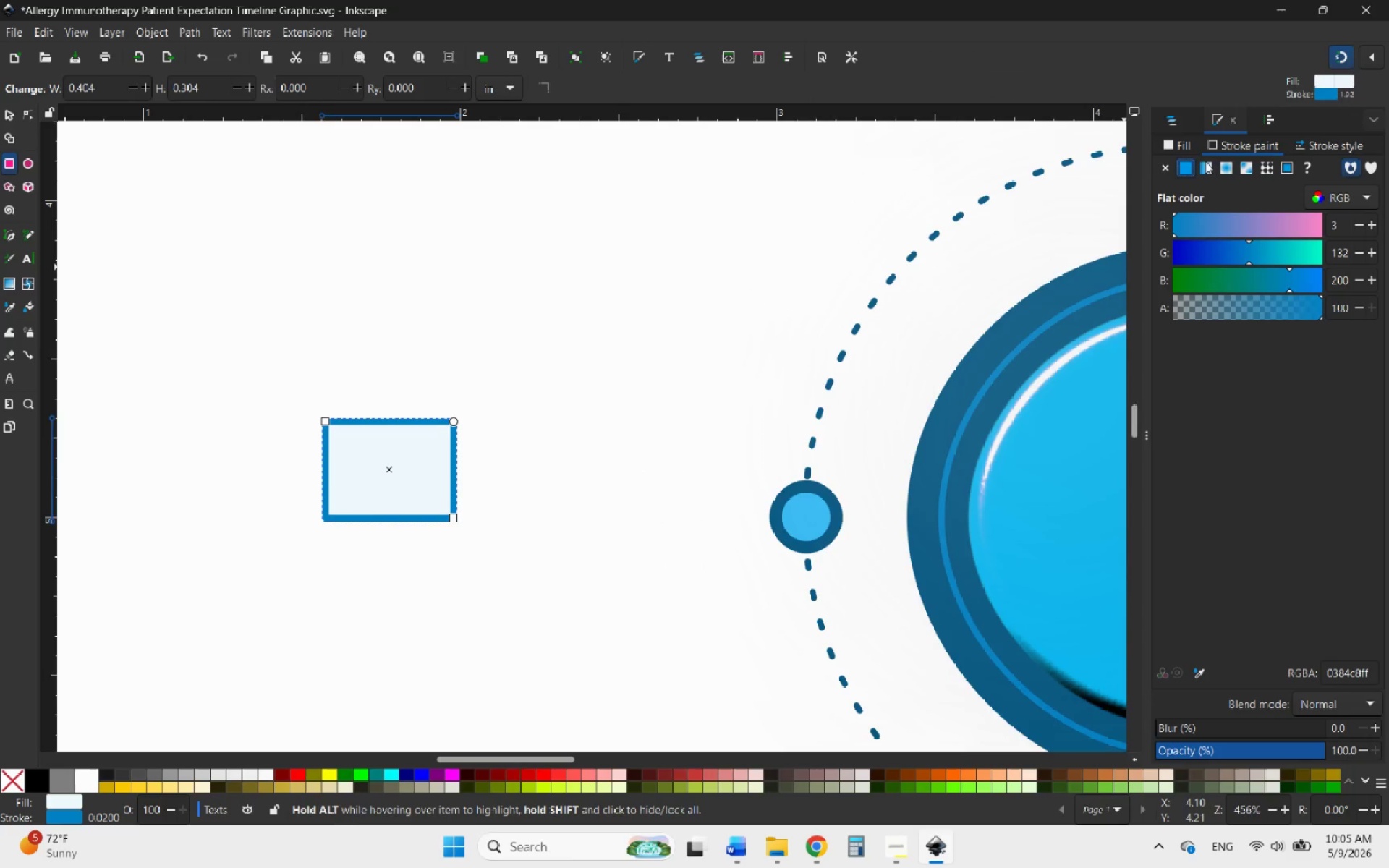 
left_click([1176, 140])
 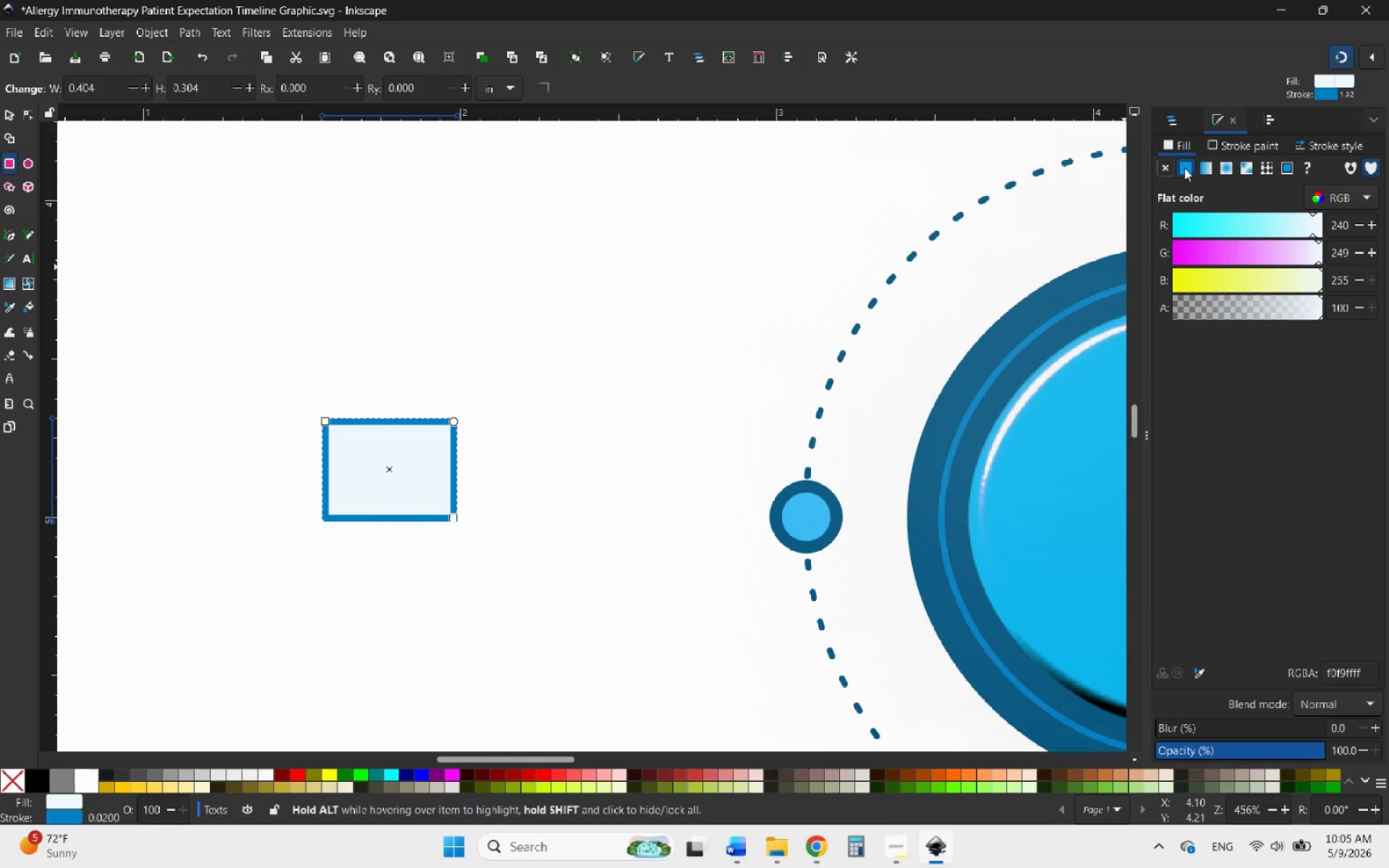 
left_click([1184, 168])
 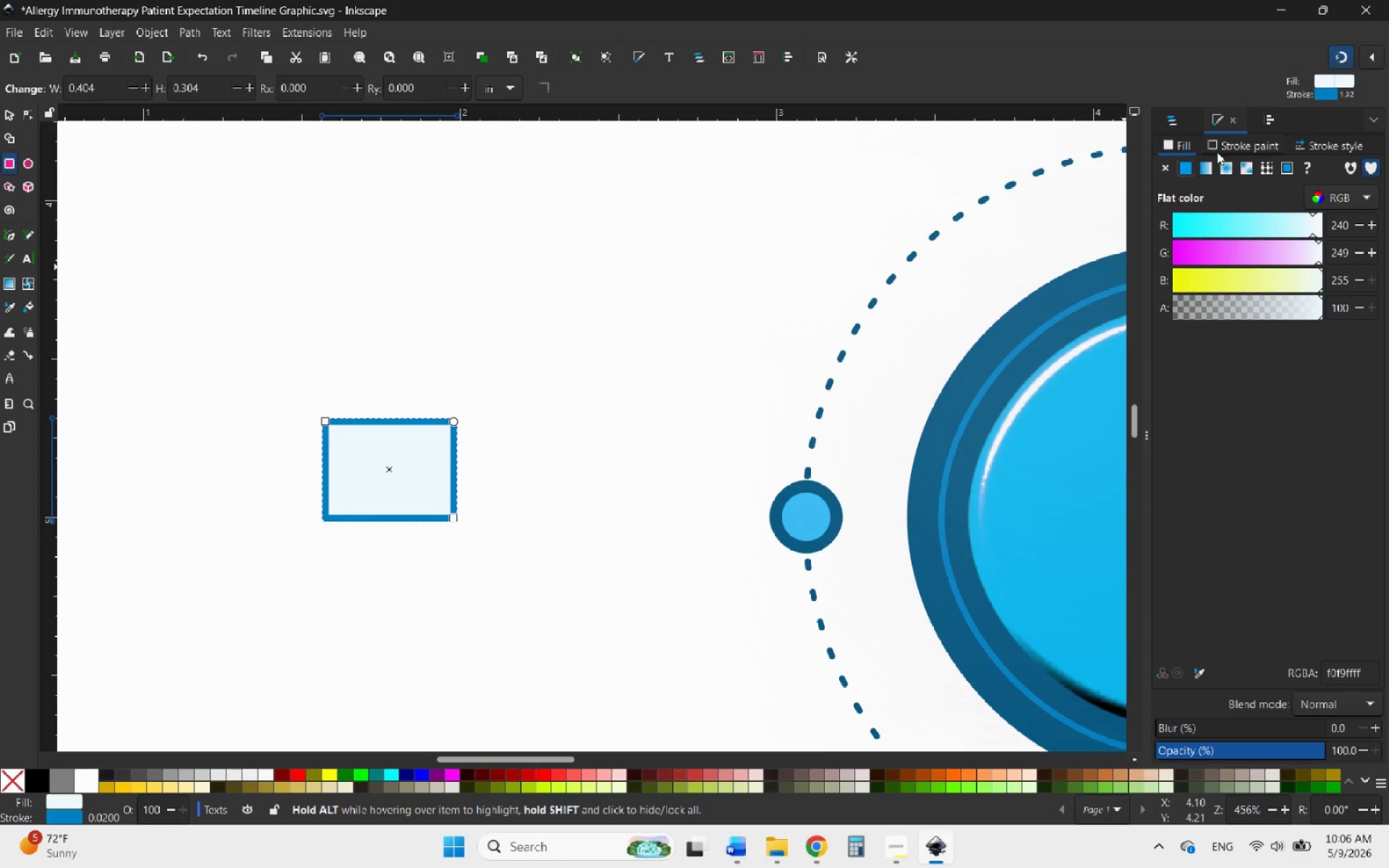 
left_click([1230, 148])
 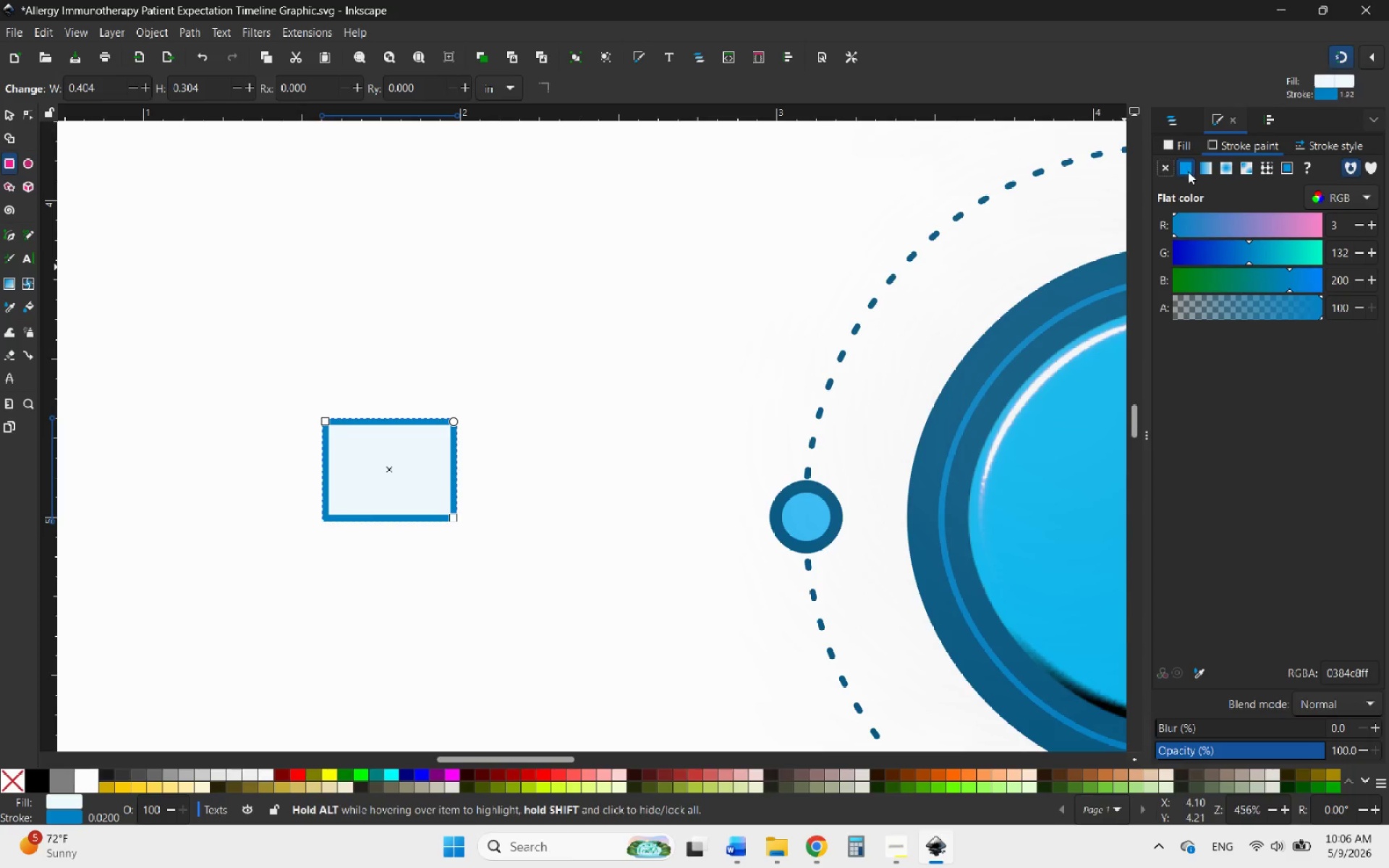 
left_click([1168, 167])
 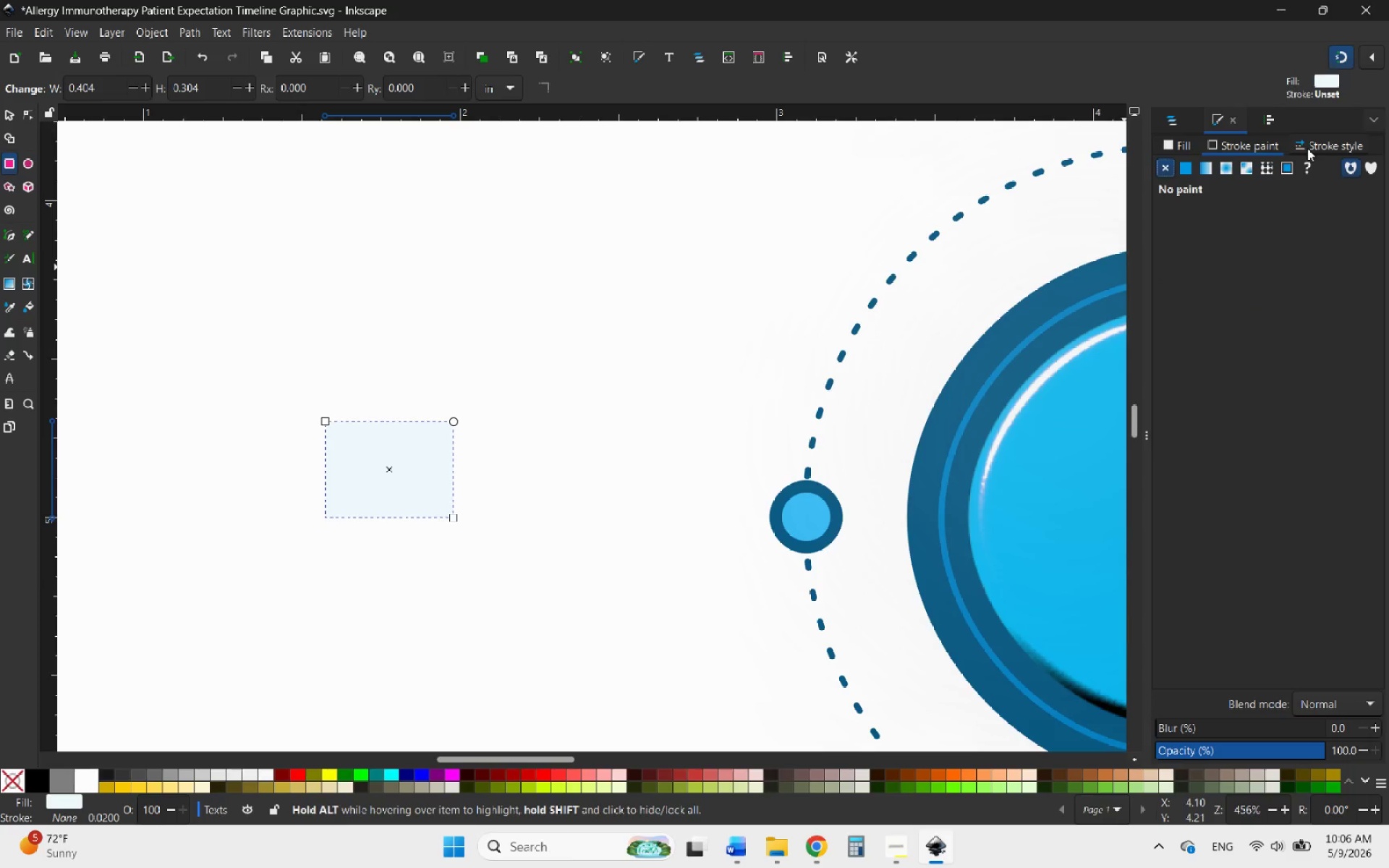 
left_click([1189, 166])
 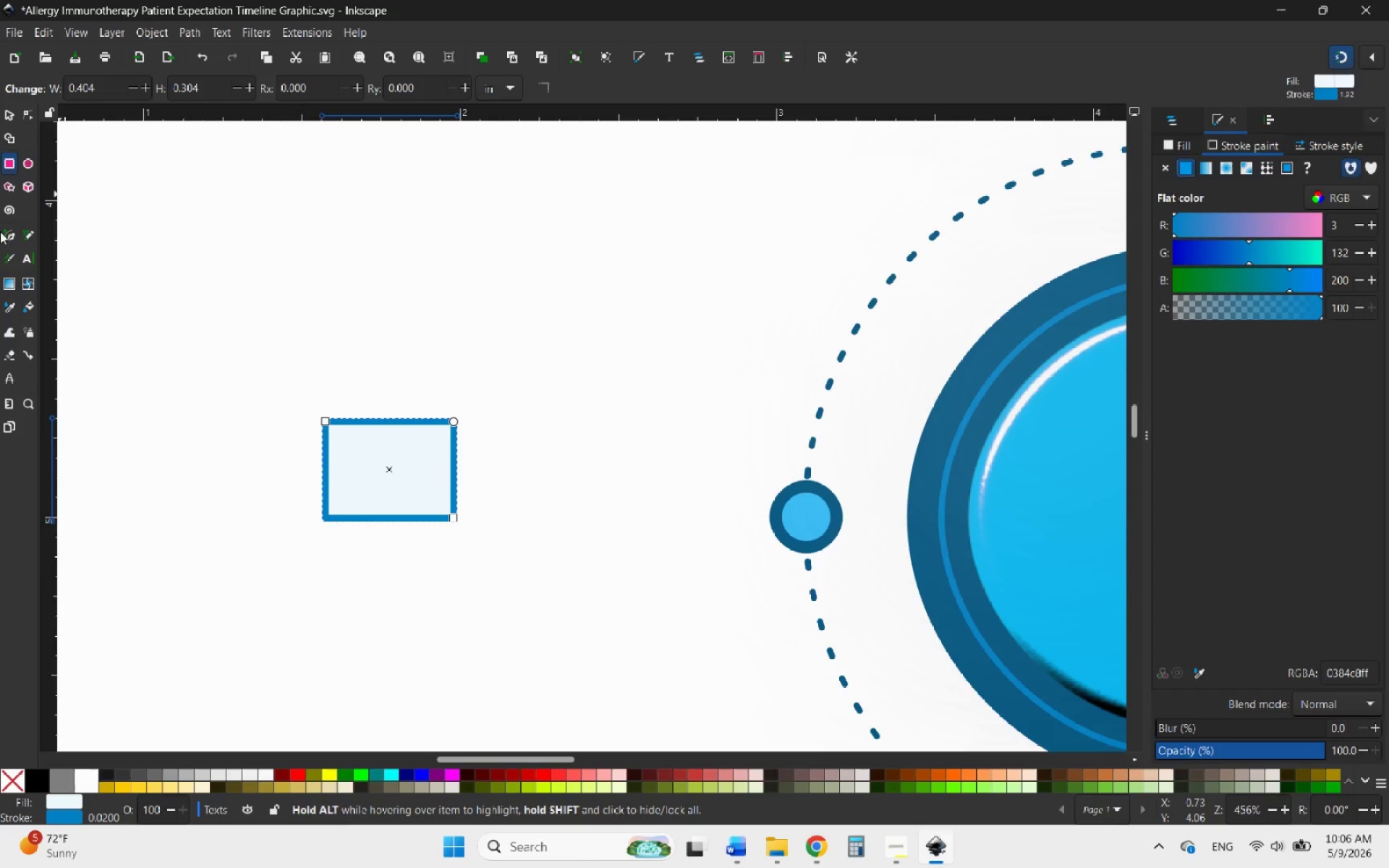 
left_click([4, 231])
 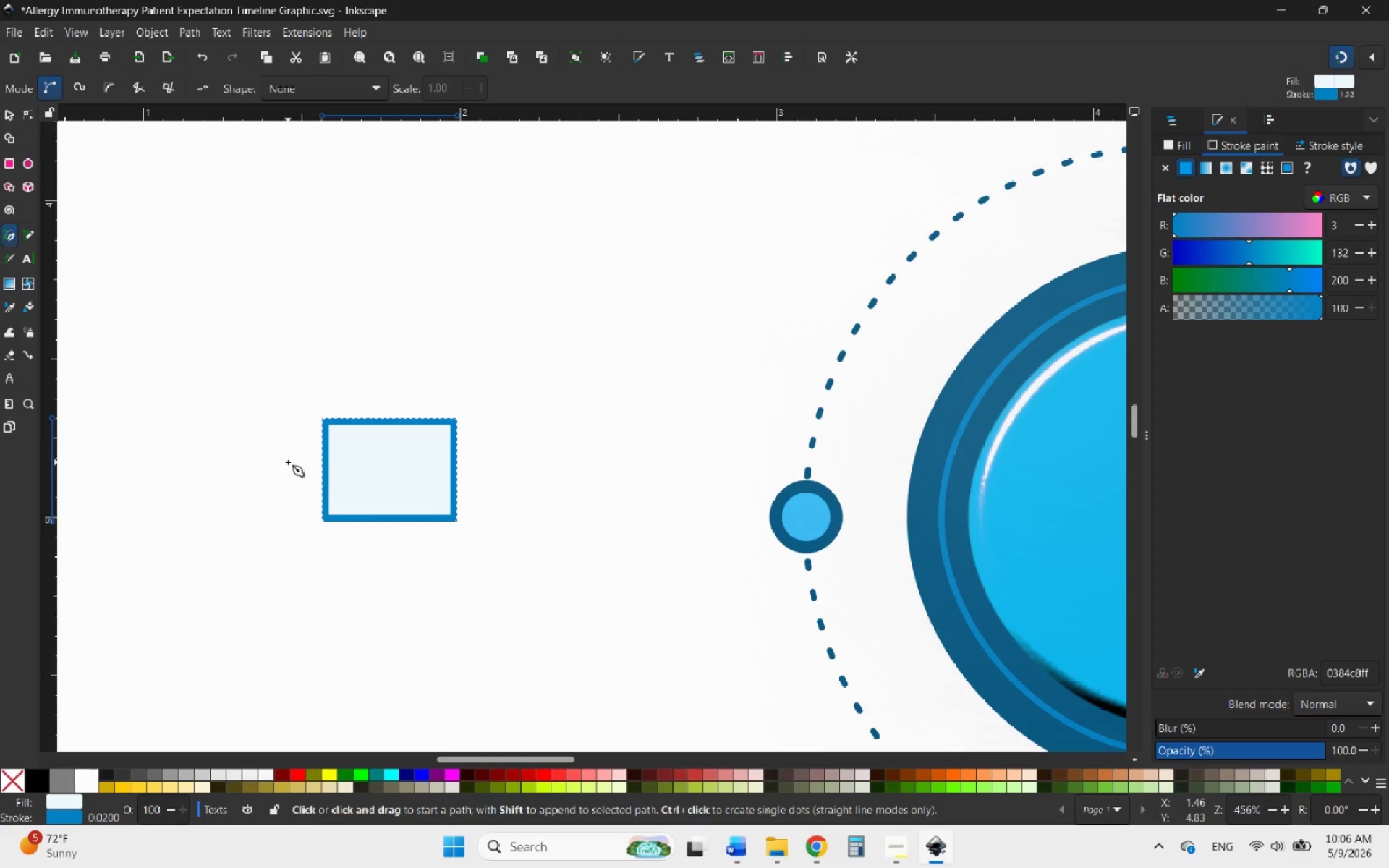 
left_click([289, 466])
 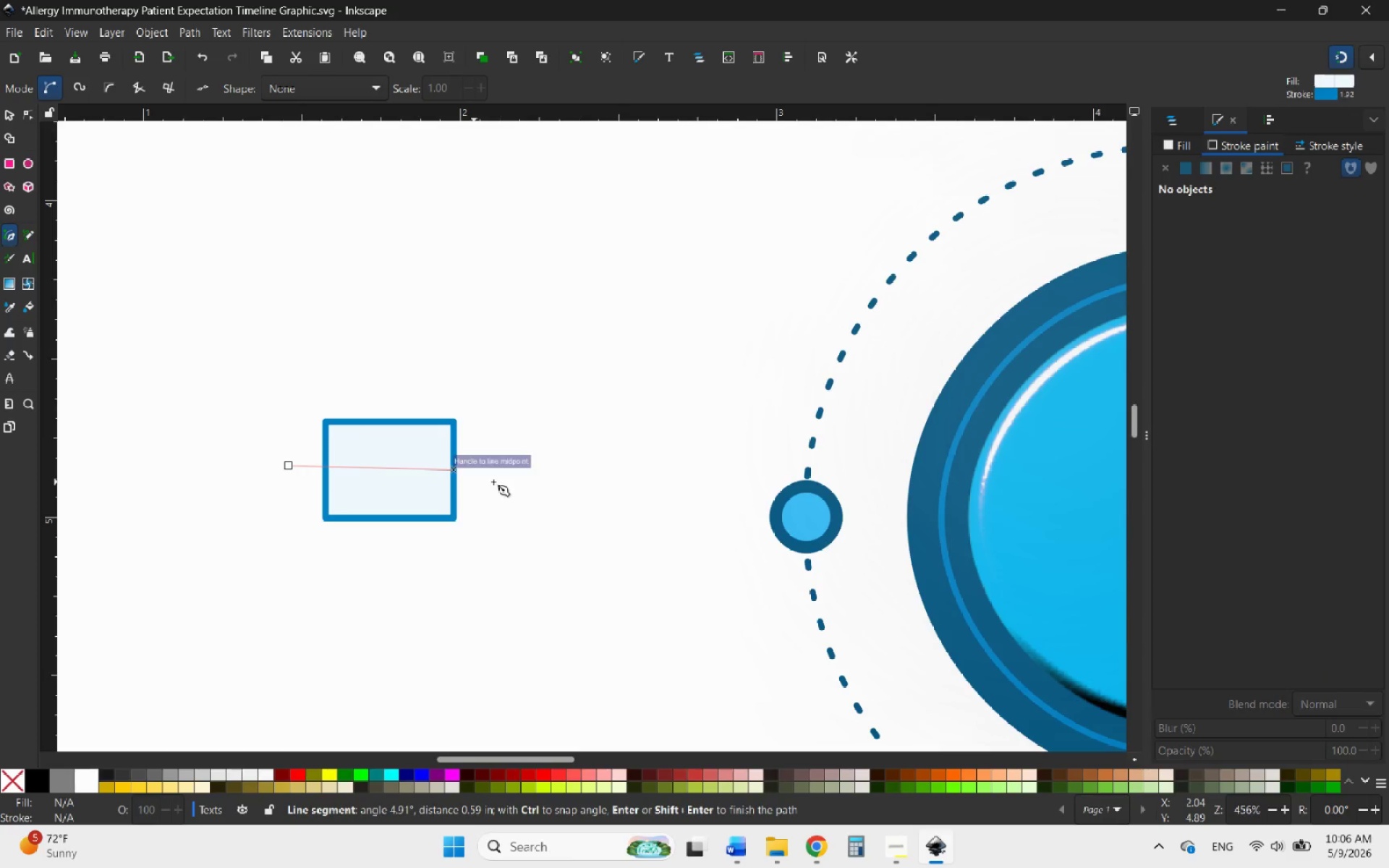 
hold_key(key=ControlLeft, duration=0.86)
left_click([518, 481])
 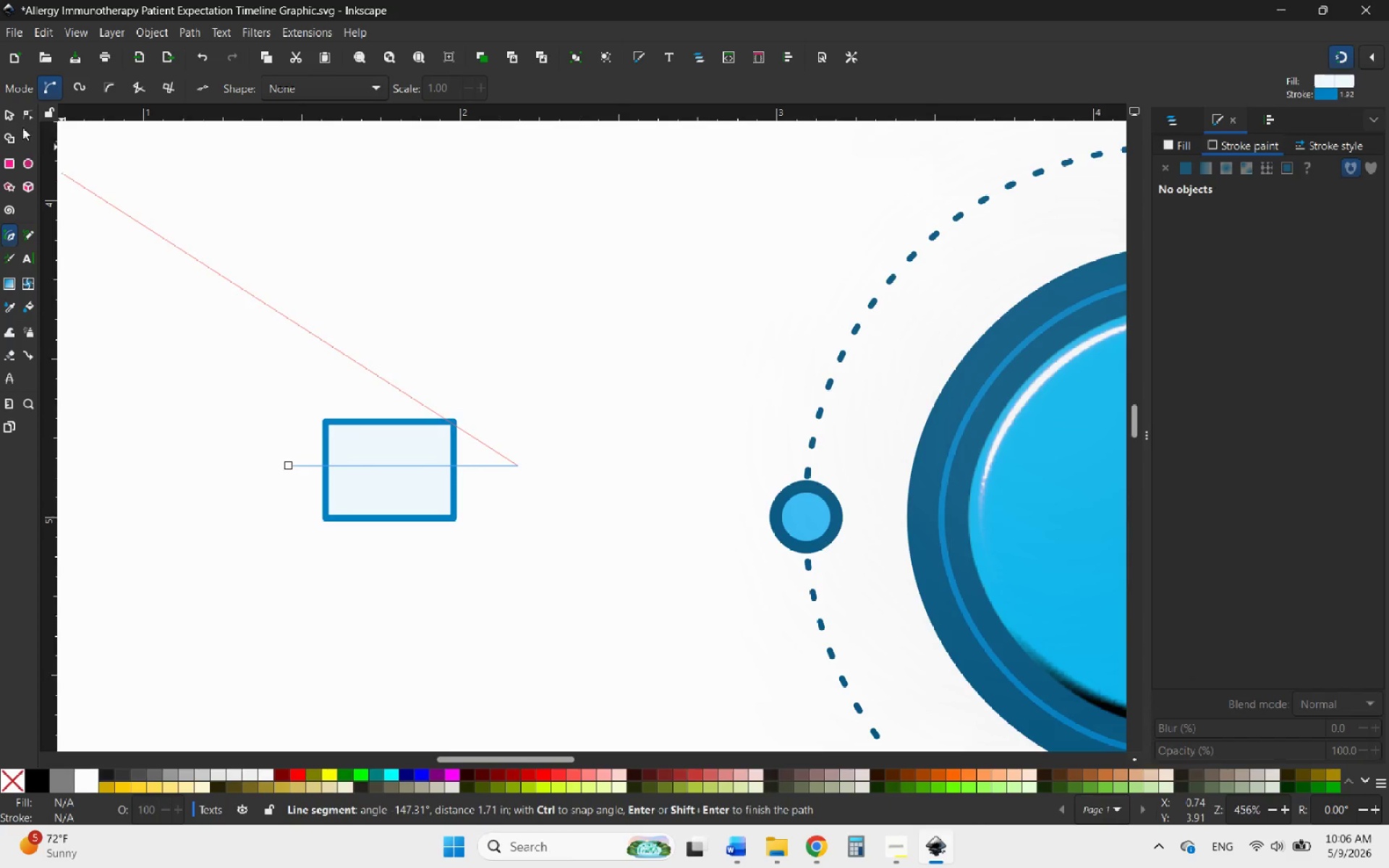 
left_click([9, 118])
 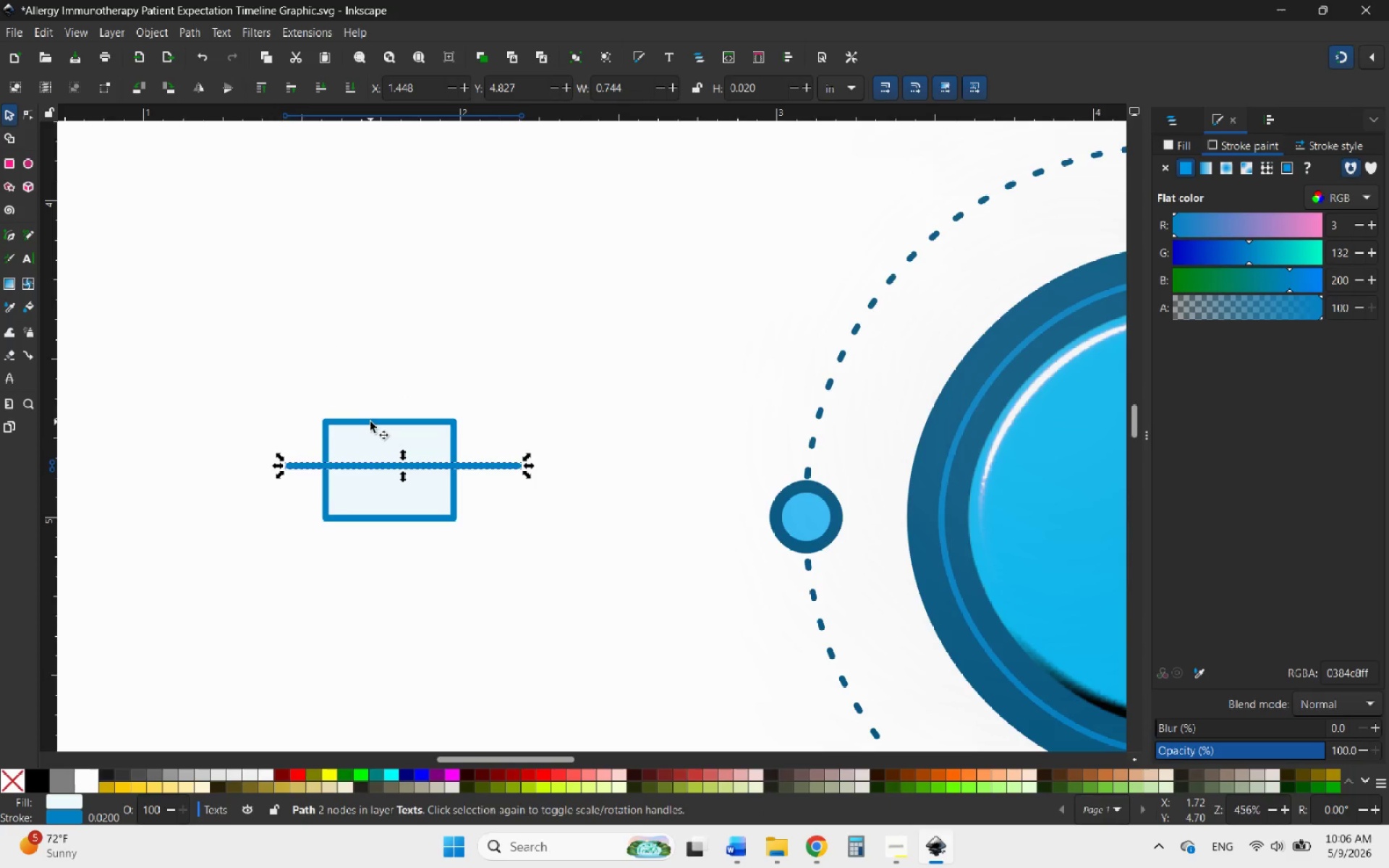 
hold_key(key=ShiftLeft, duration=0.5)
left_click([370, 422])
 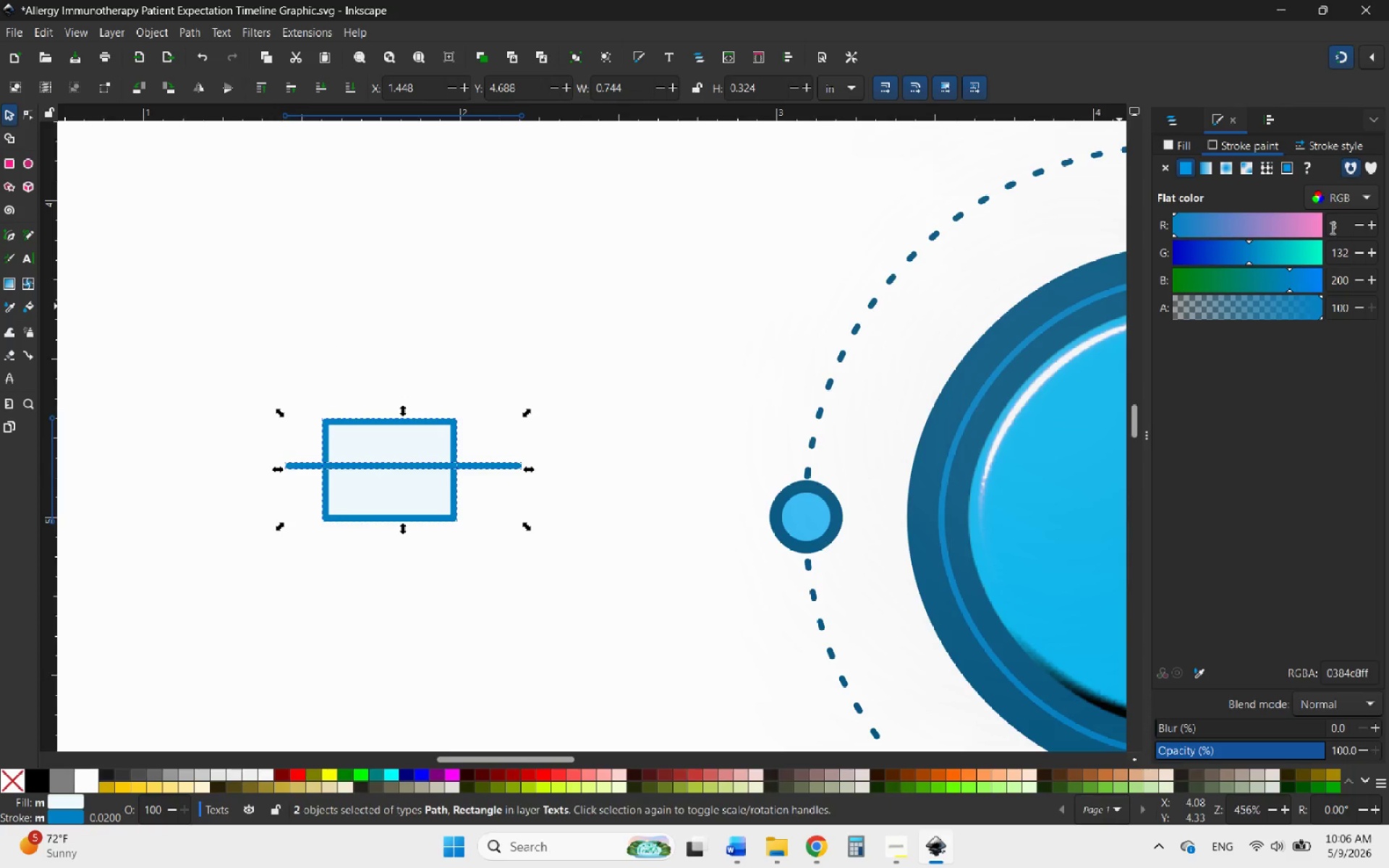 
left_click([1262, 127])
 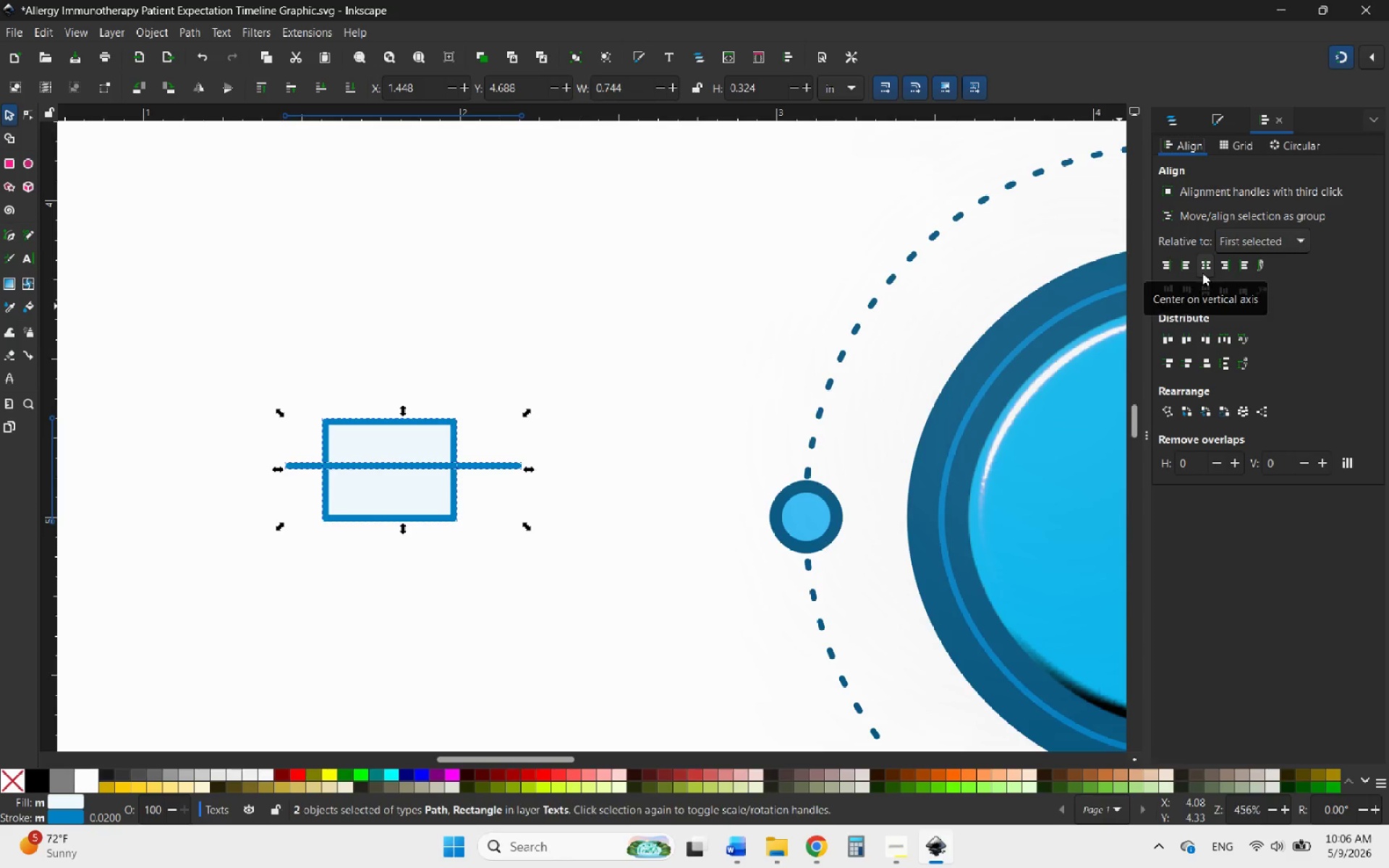 
left_click([1204, 269])
 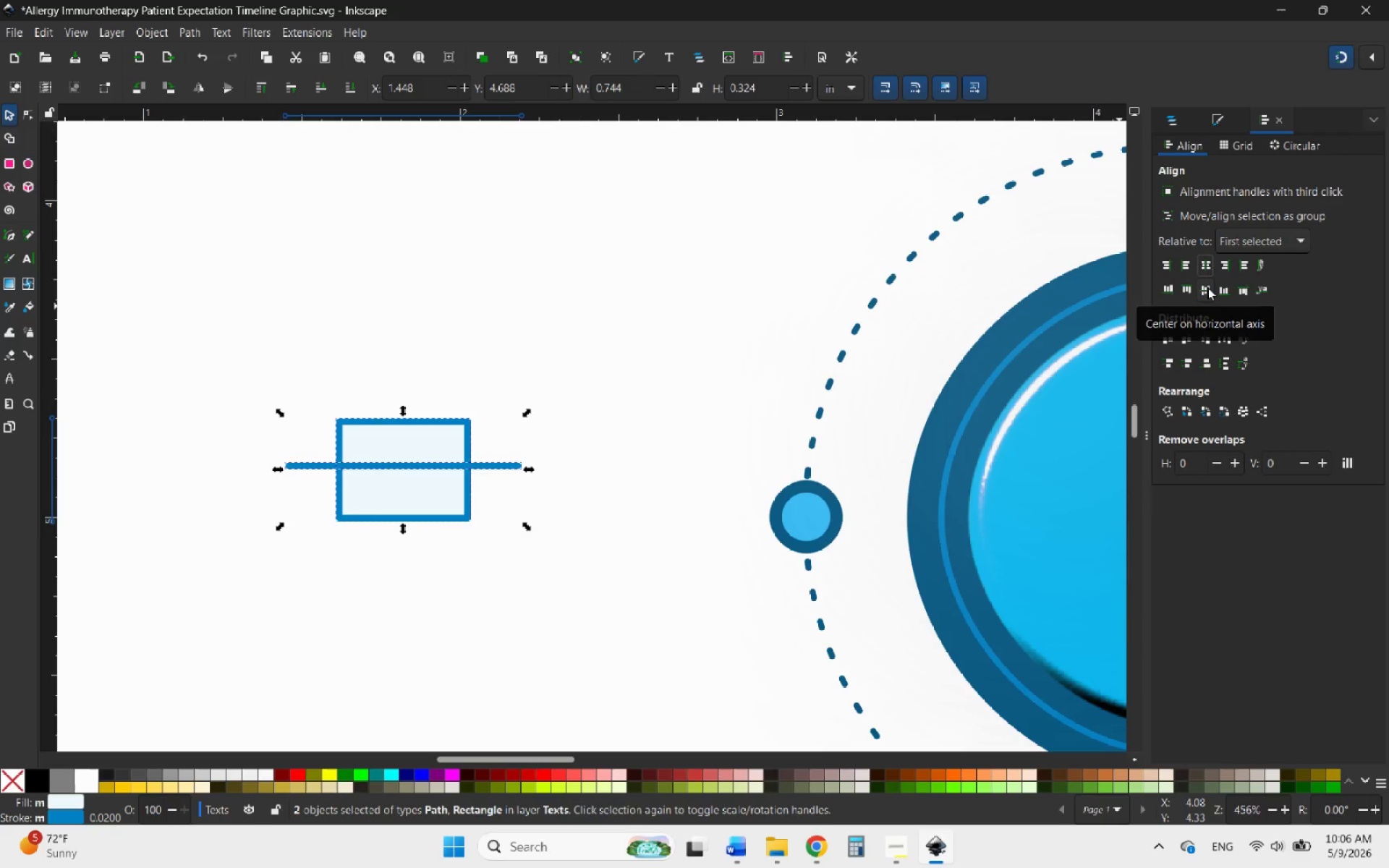 
left_click([1207, 287])
 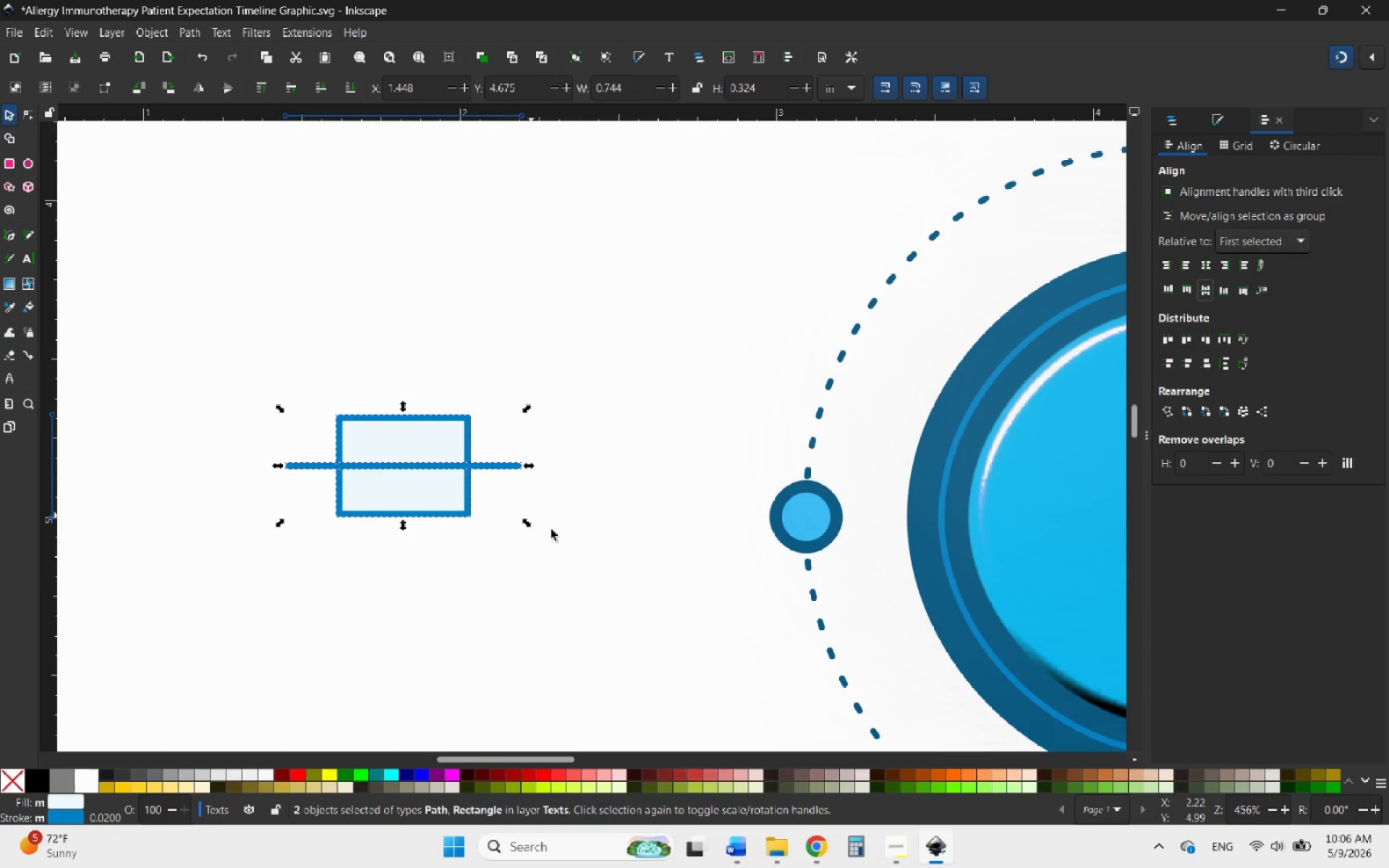 
left_click([570, 565])
 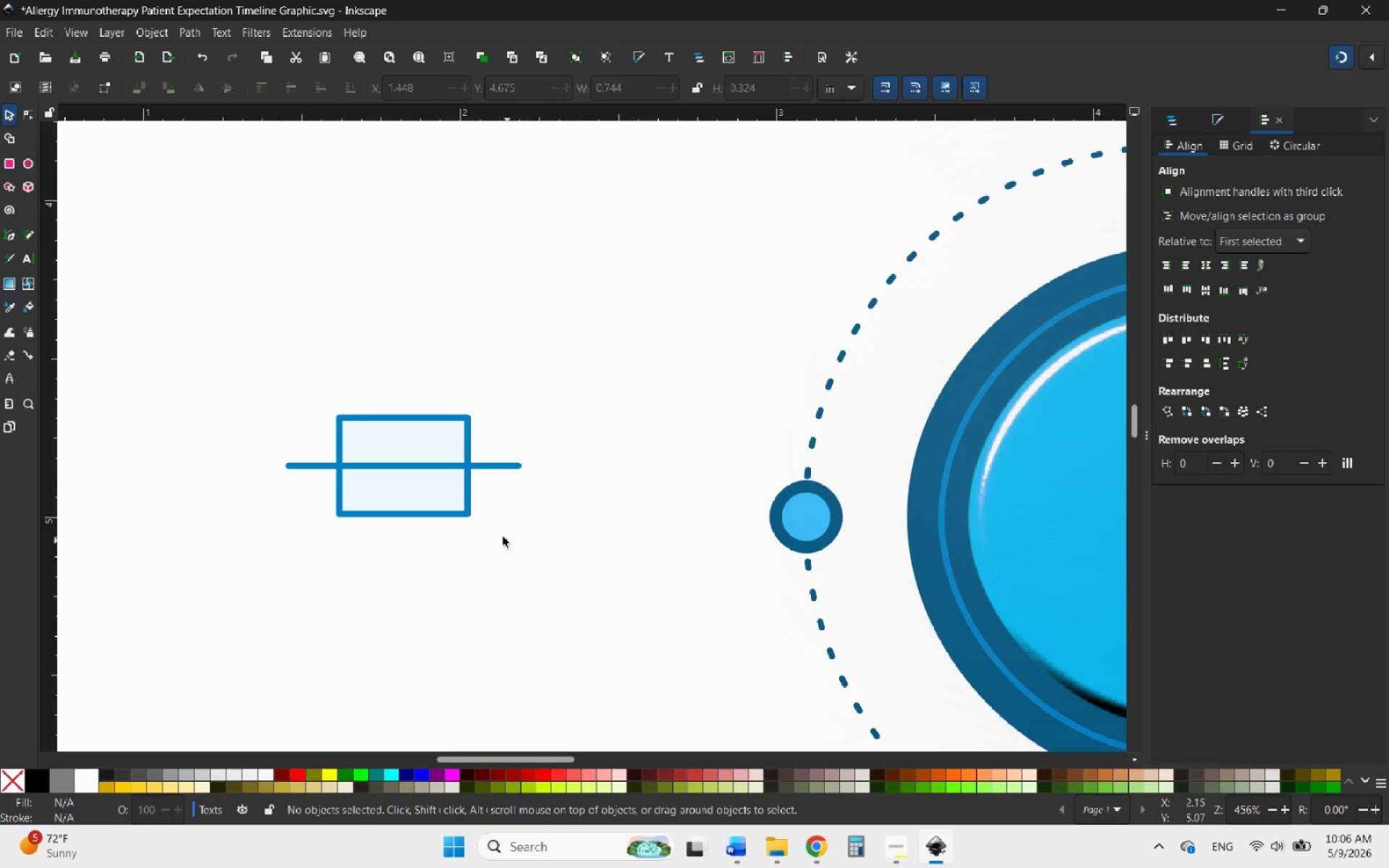 
hold_key(key=ControlLeft, duration=0.73)
scroll: coordinate [380, 472], scroll_direction: up, amount: 3.0
 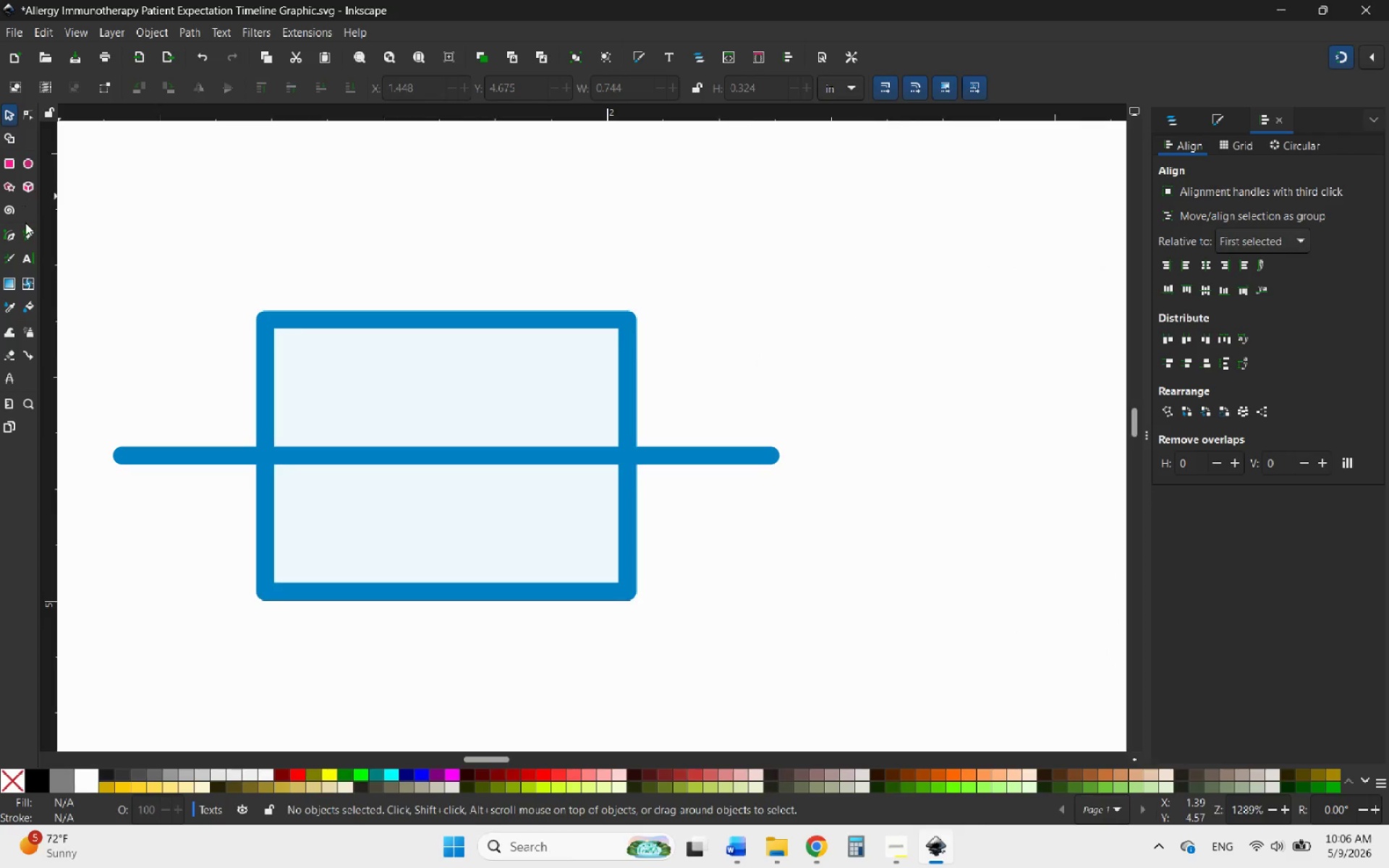 
left_click([4, 234])
 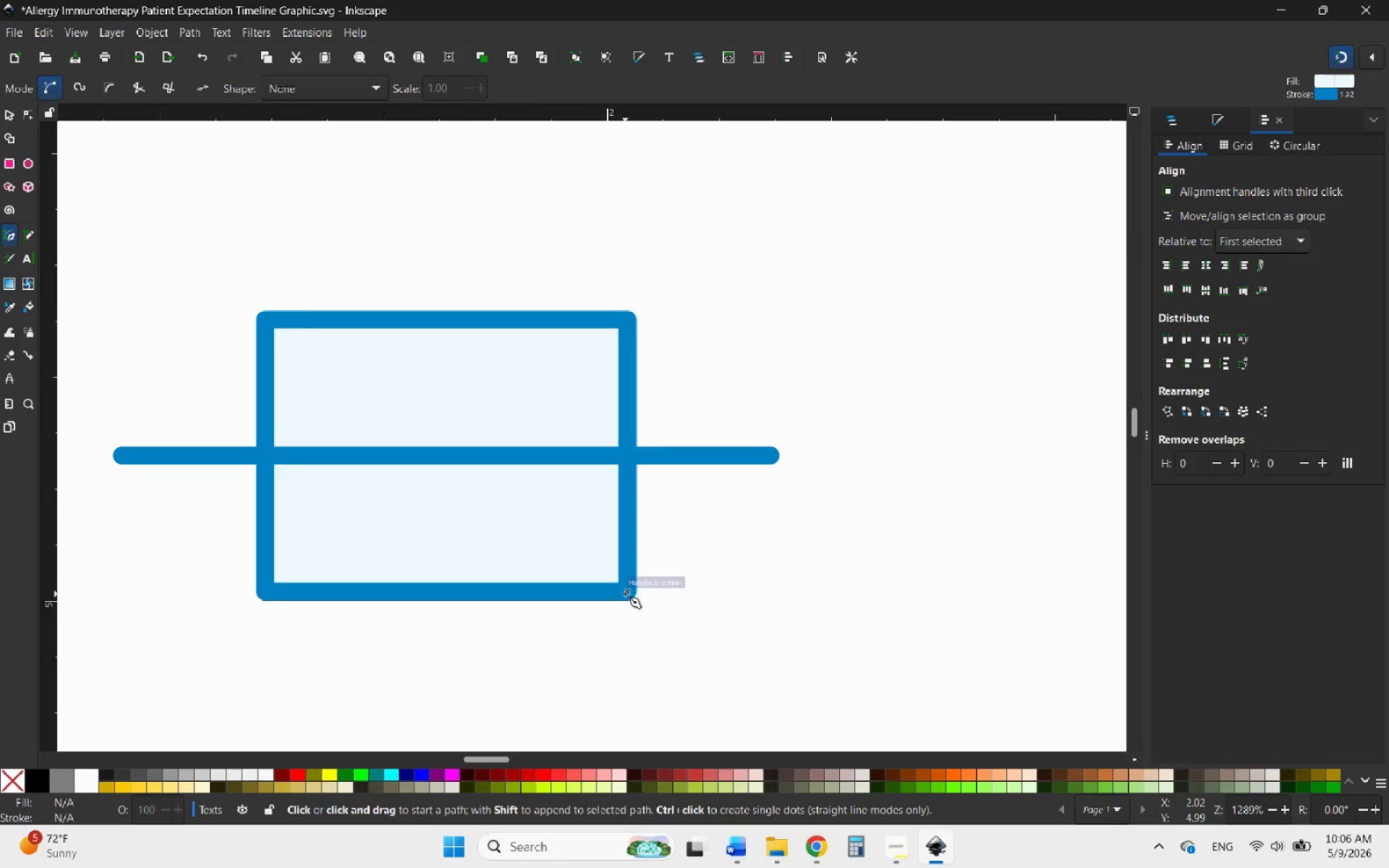 
left_click([625, 594])
 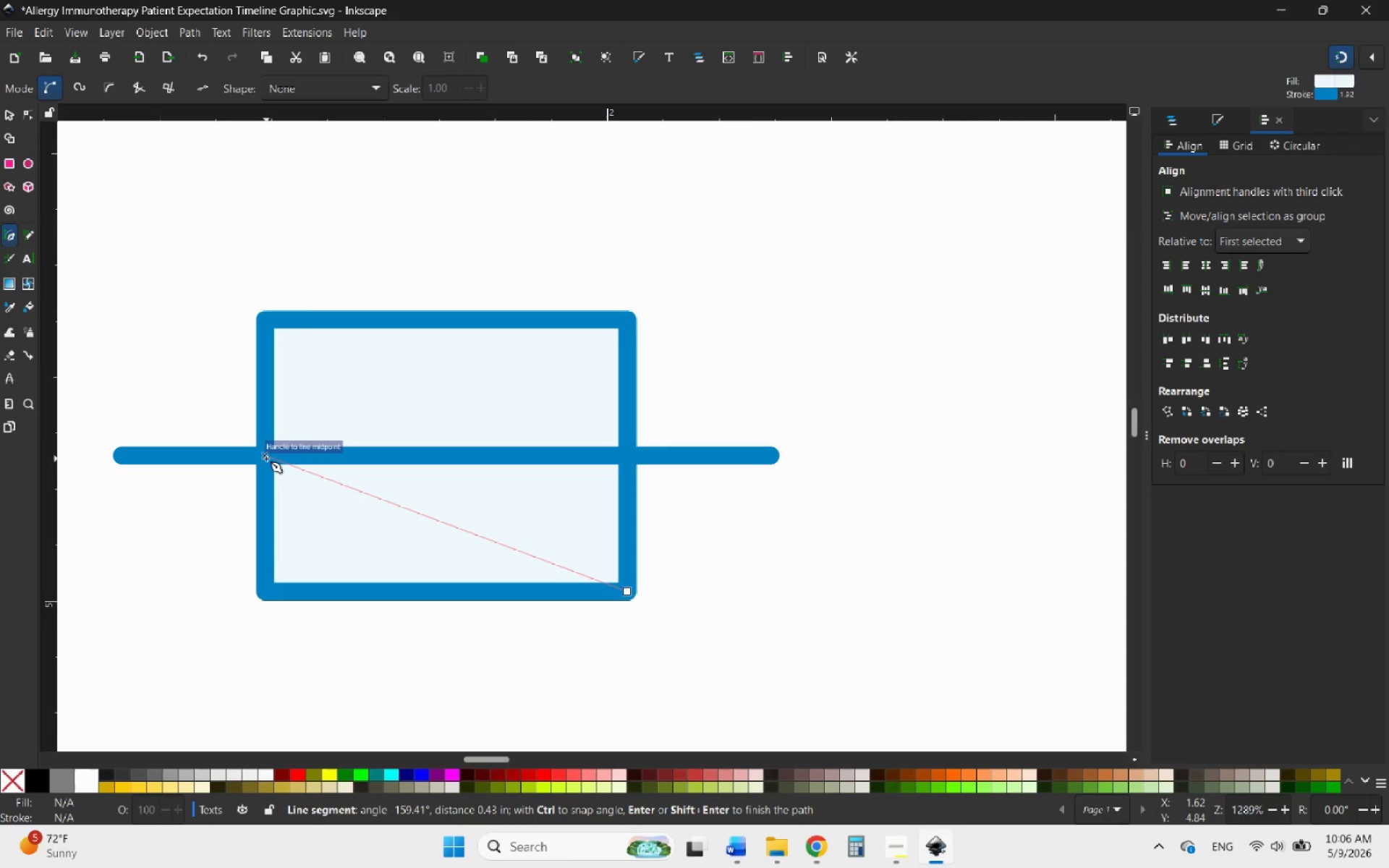 
left_click([266, 459])
 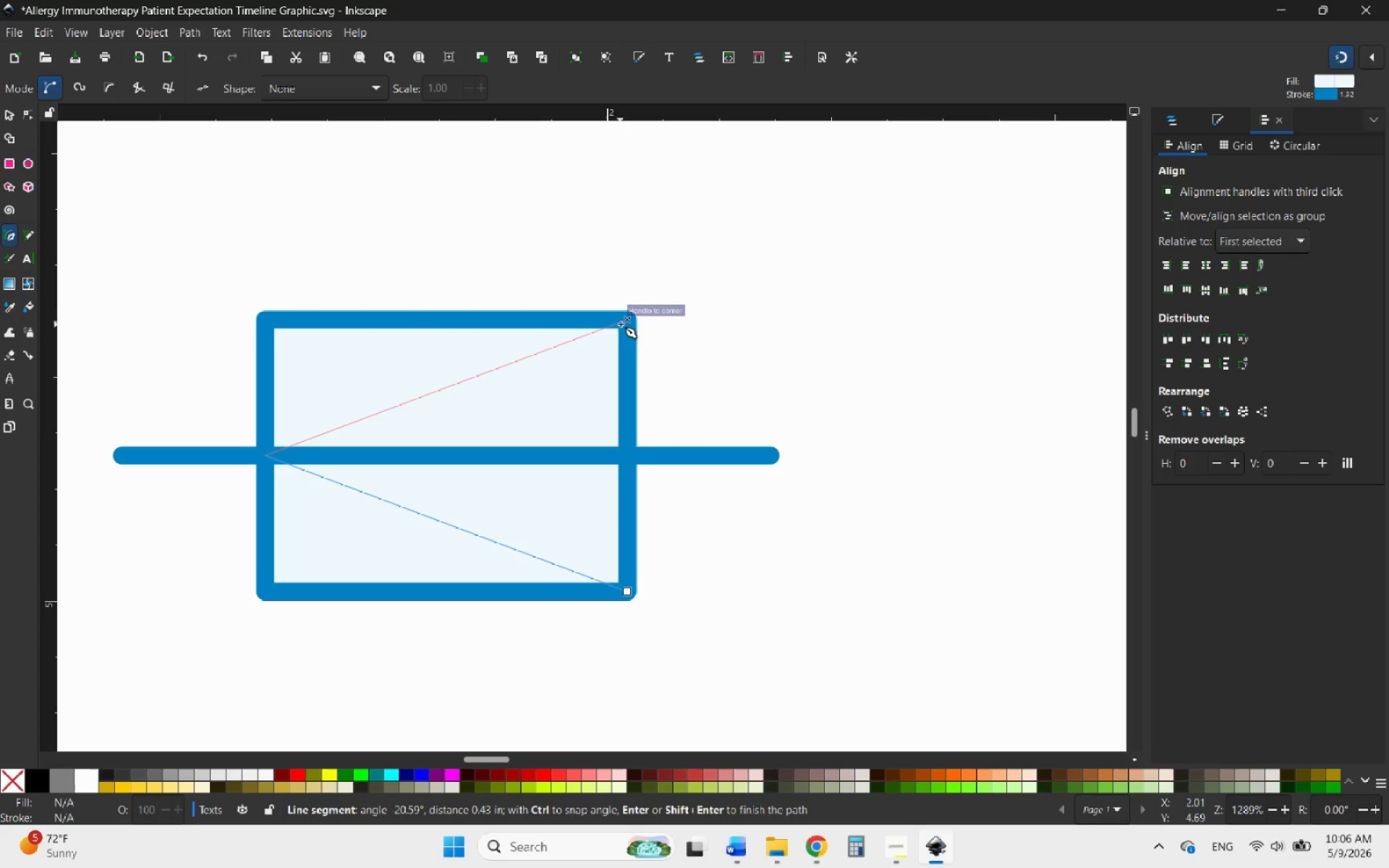 
left_click([626, 323])
 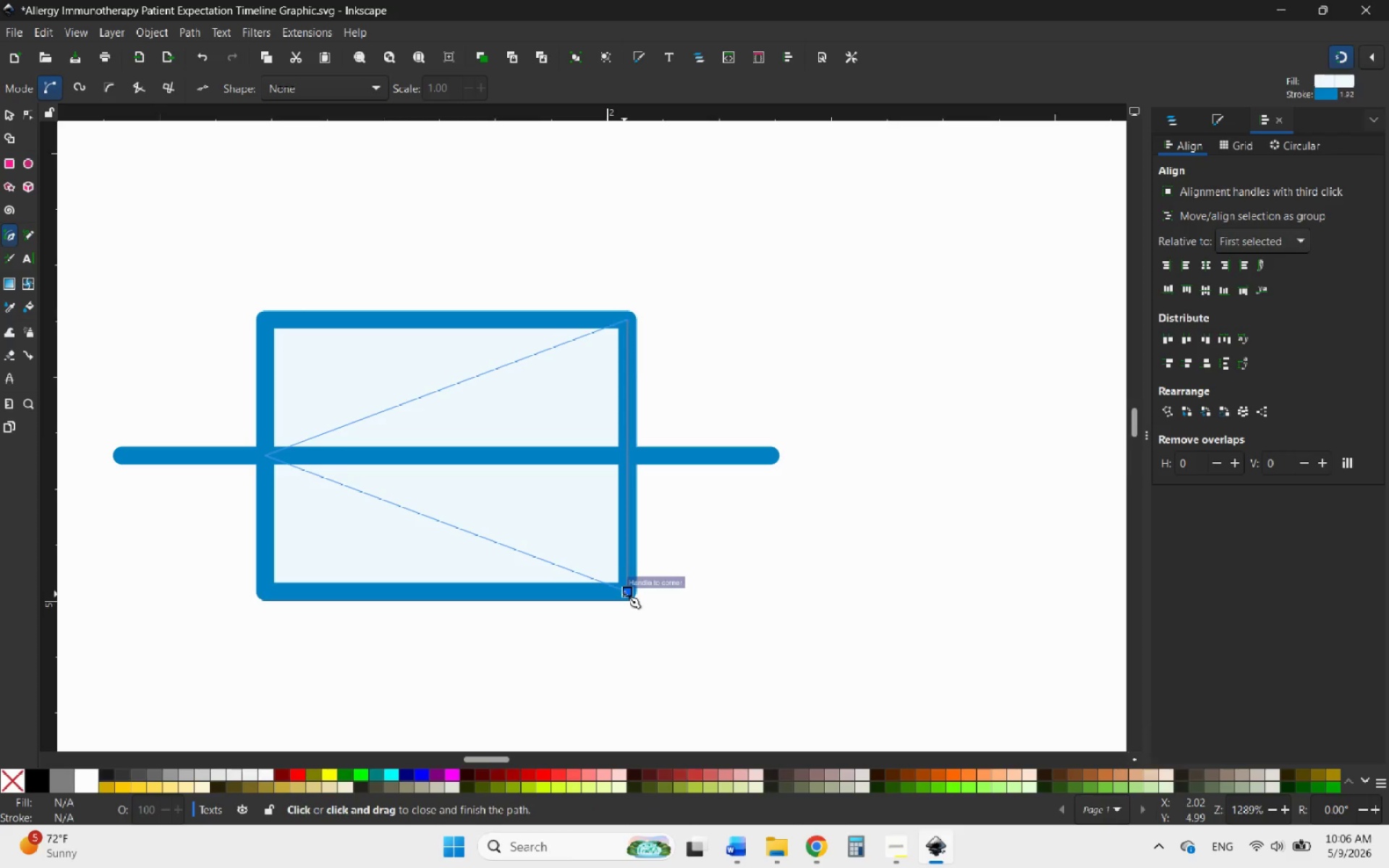 
left_click([624, 594])
 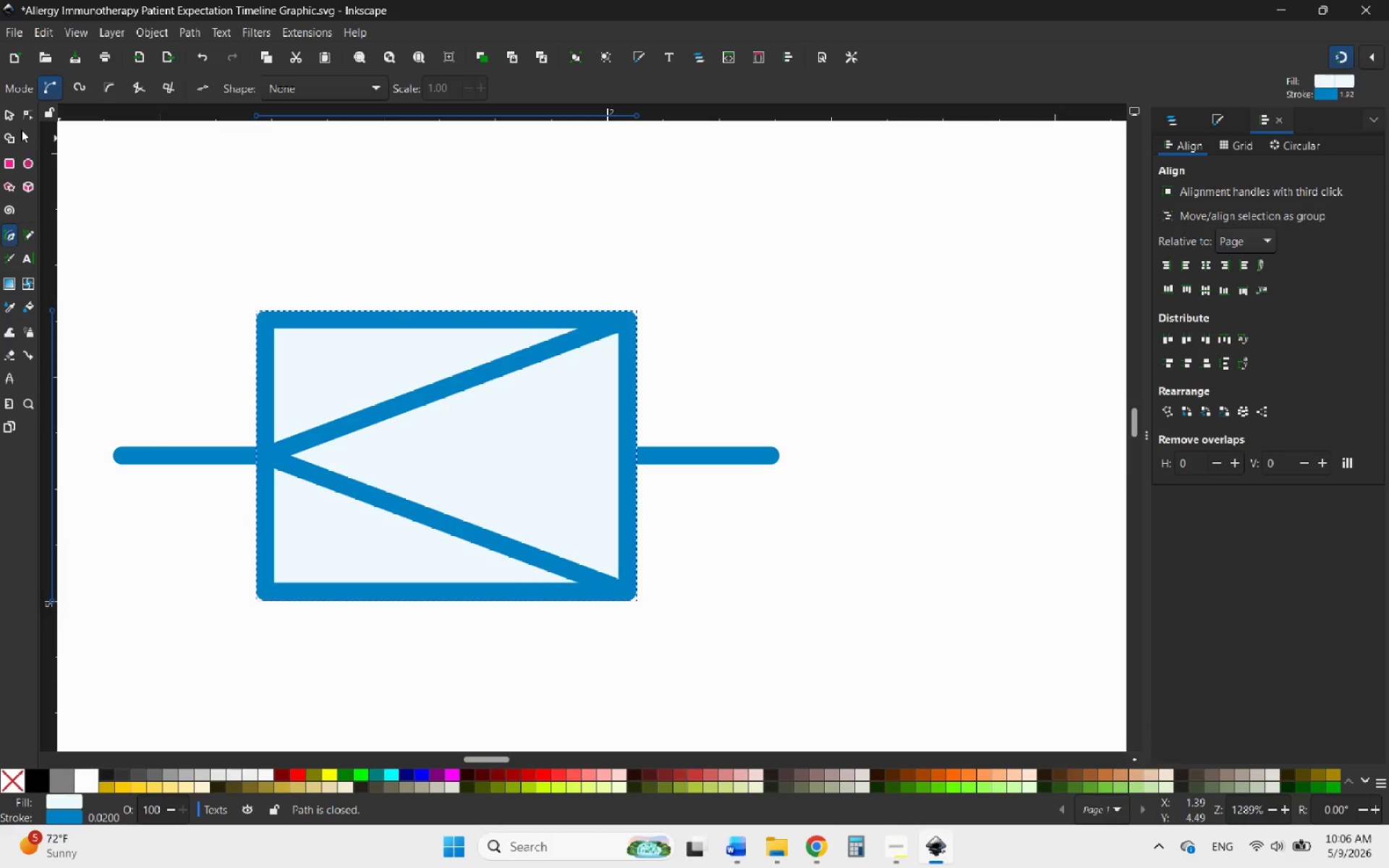 
left_click([9, 112])
 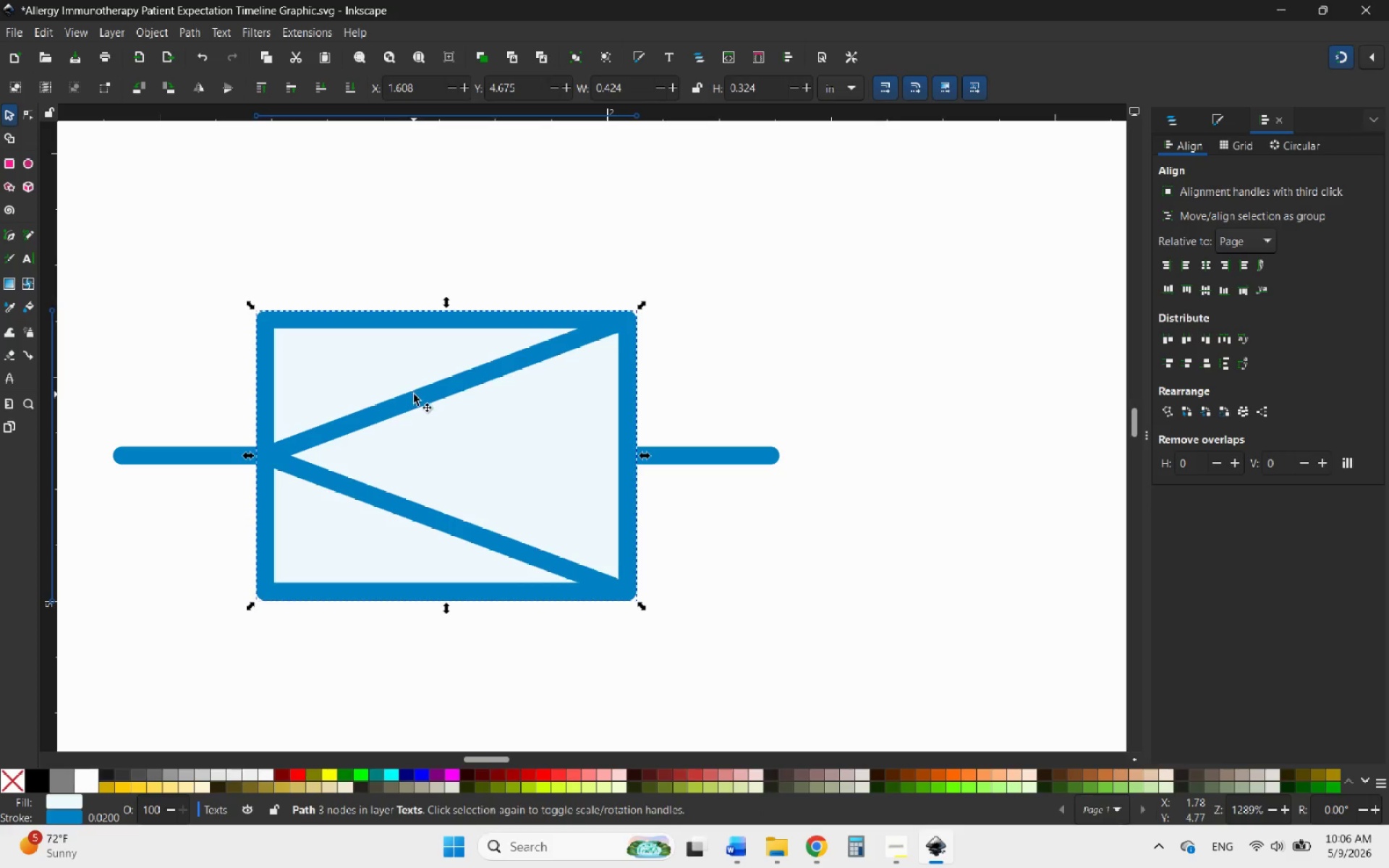 
hold_key(key=ControlLeft, duration=0.61)
scroll: coordinate [414, 398], scroll_direction: down, amount: 5.0
 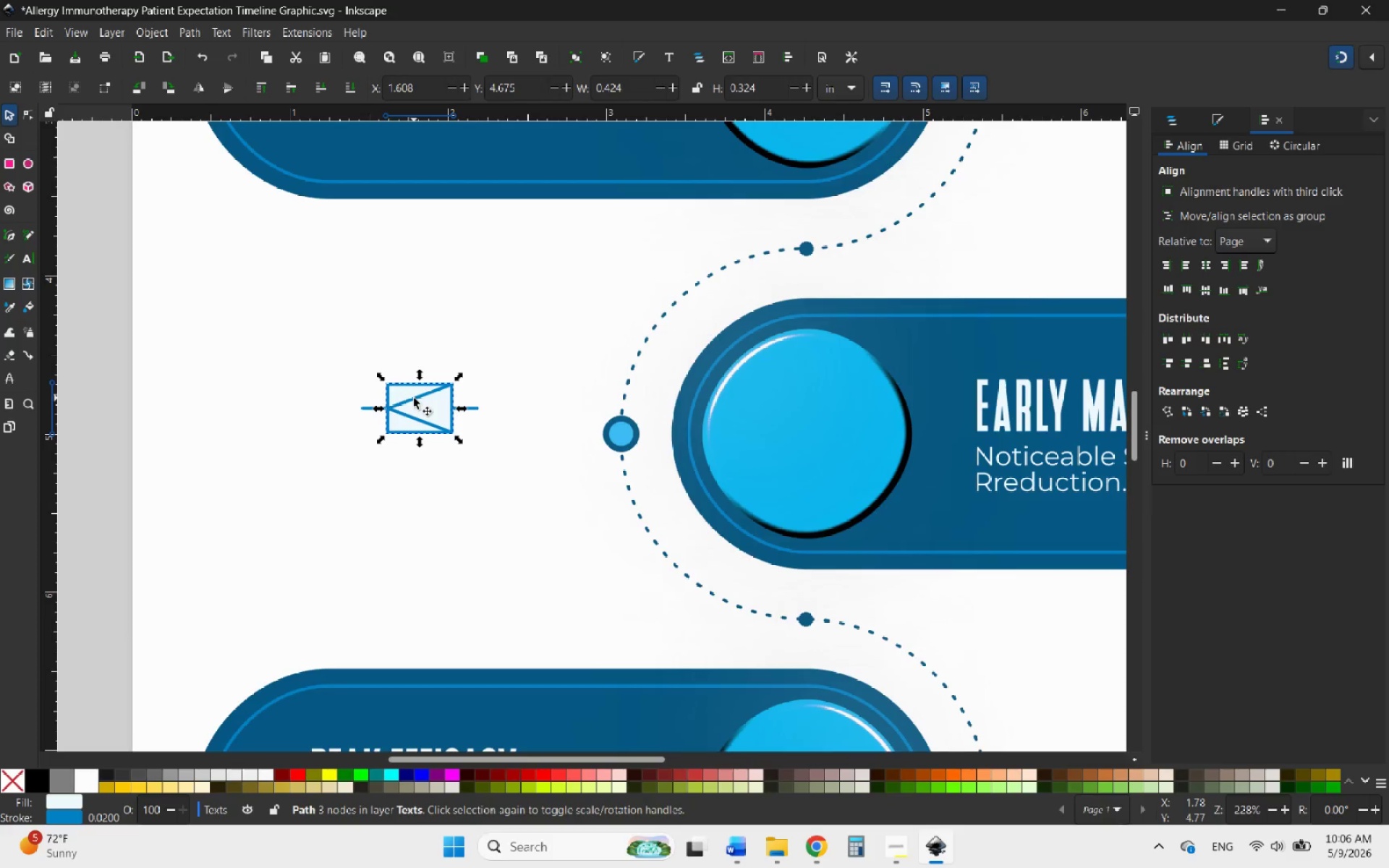 
left_click([414, 398])
 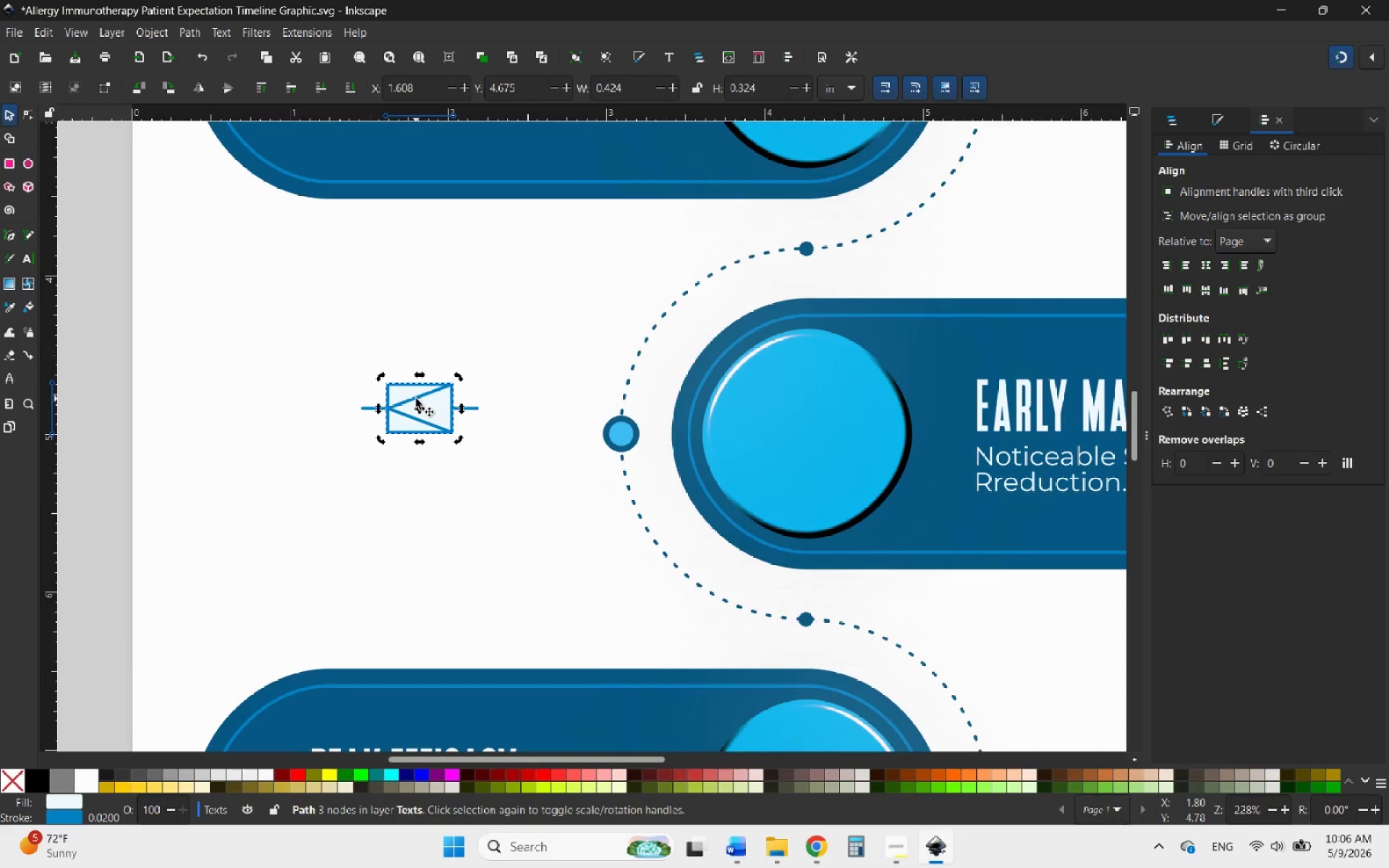 
left_click_drag(start_coordinate=[416, 399], to_coordinate=[508, 486])
 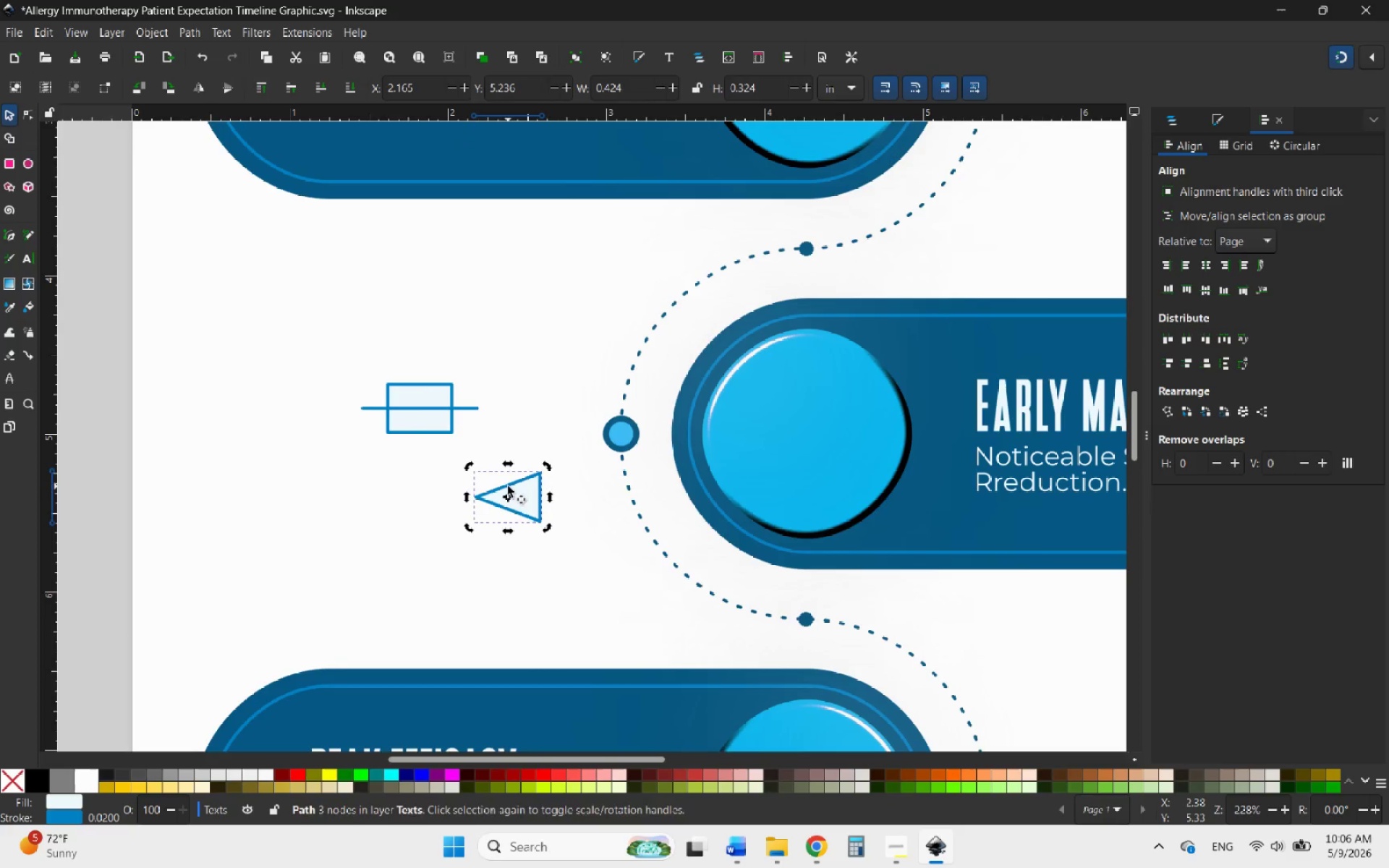 
hold_key(key=ControlLeft, duration=0.77)
scroll: coordinate [516, 486], scroll_direction: up, amount: 2.0
 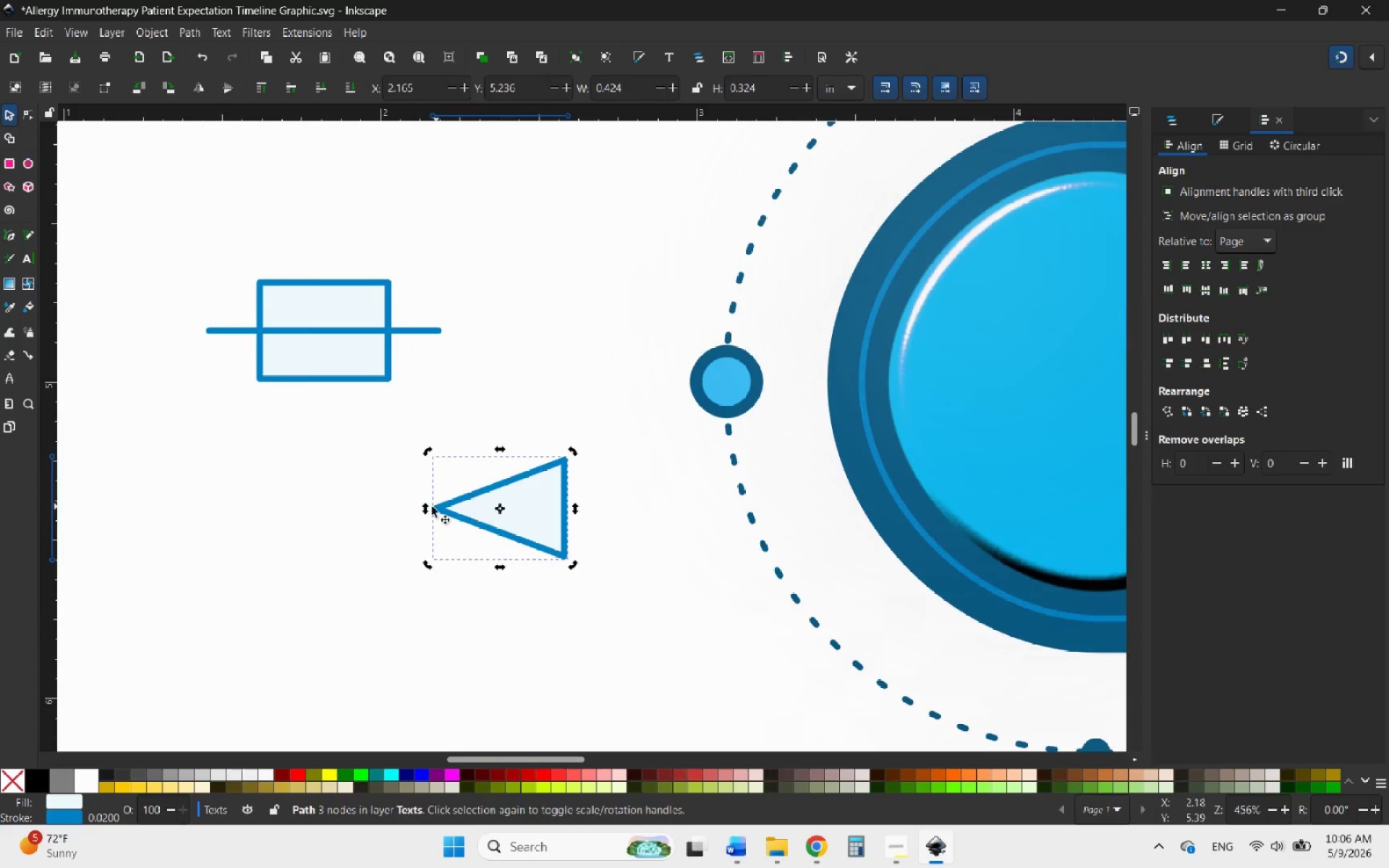 
key(Control+ControlLeft)
 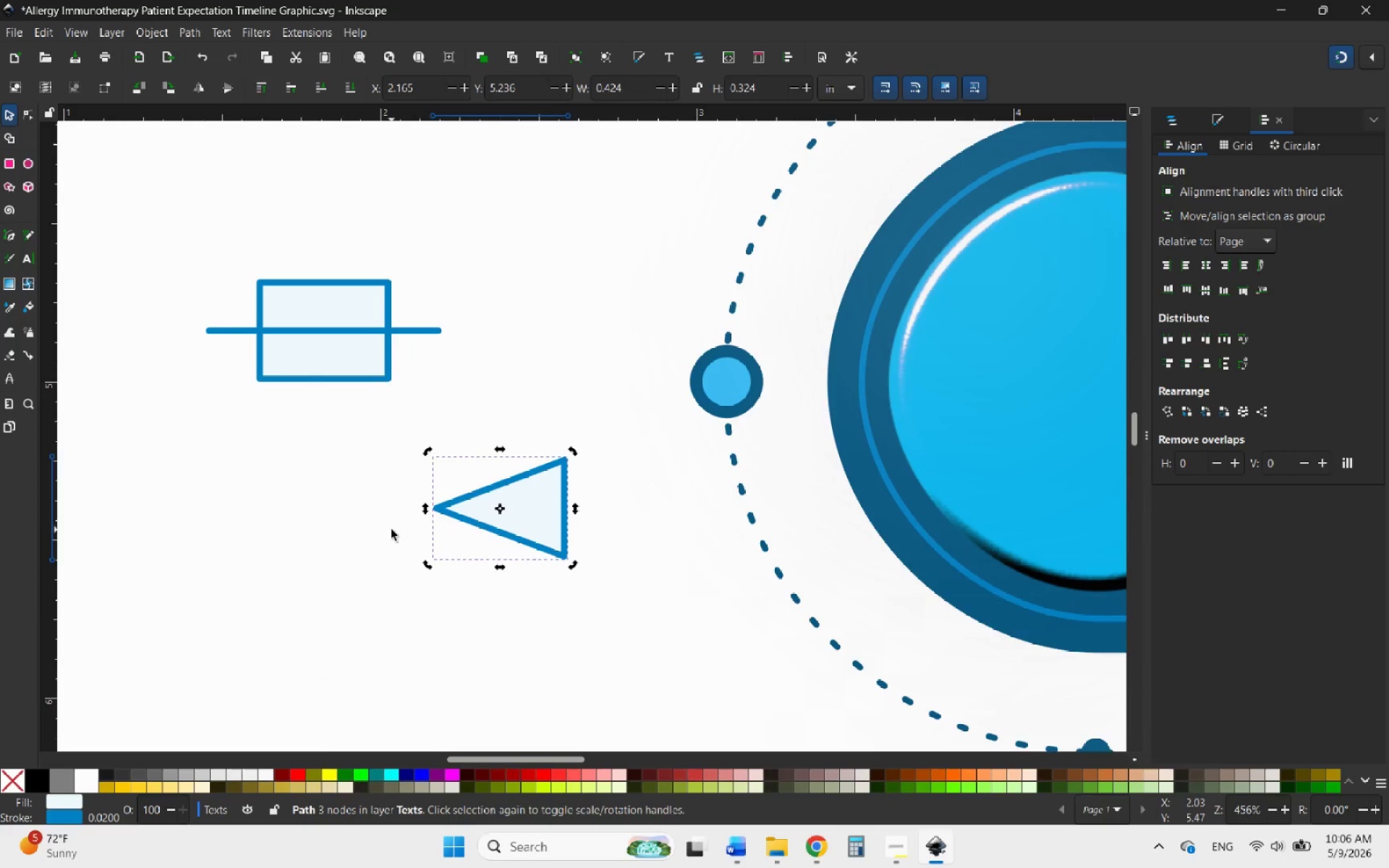 
left_click([391, 529])
 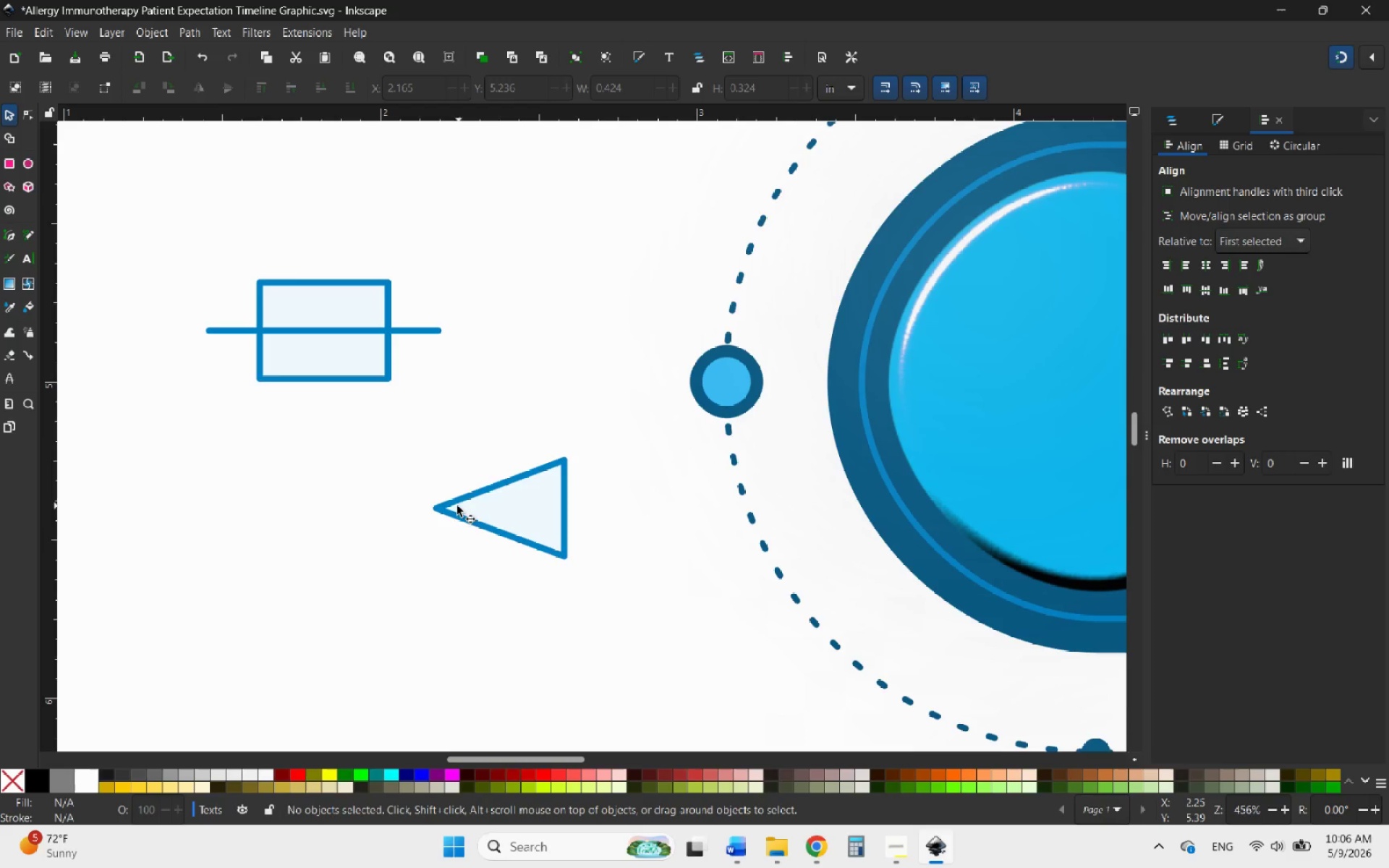 
left_click([446, 506])
 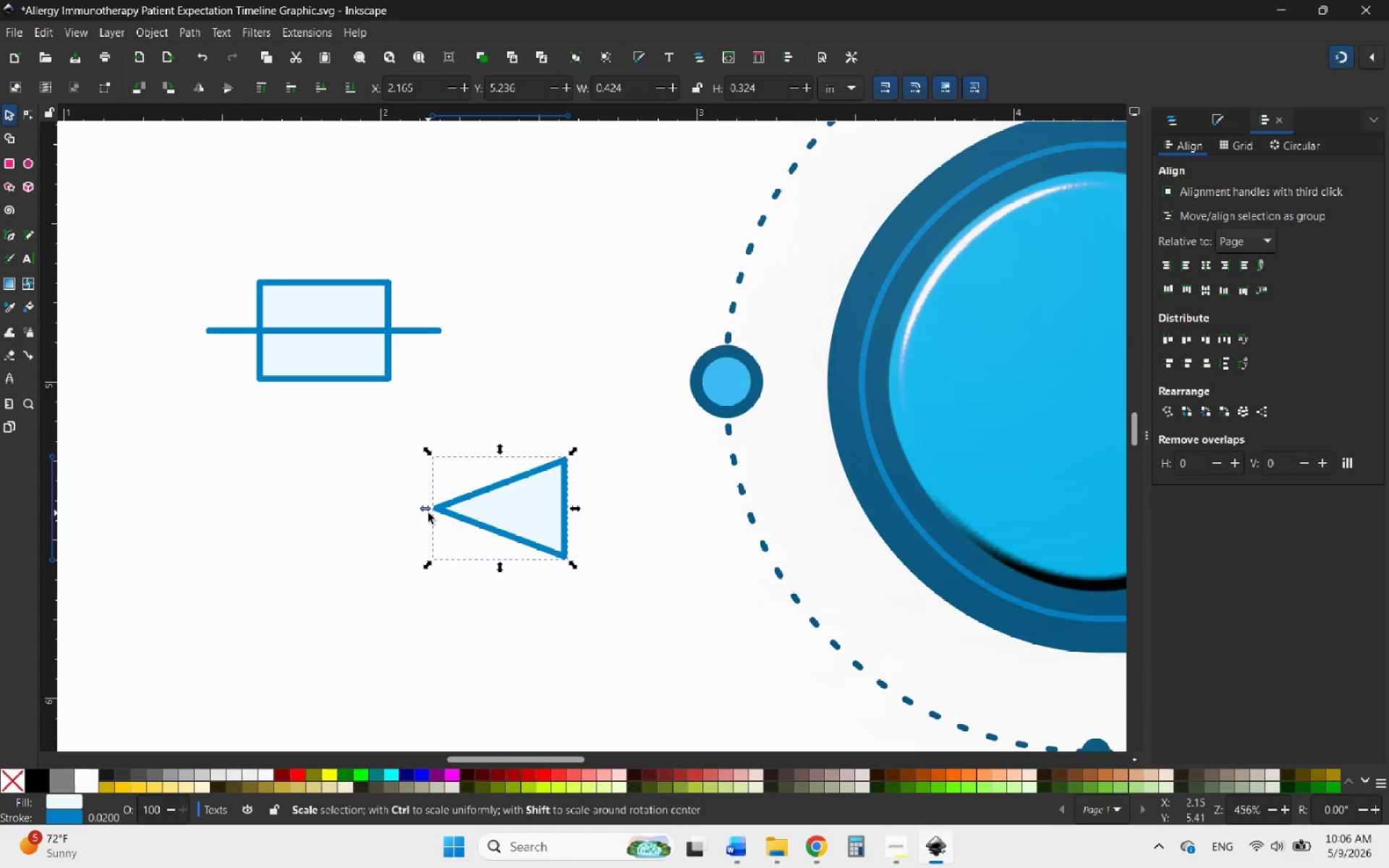 
hold_key(key=ControlLeft, duration=2.39)
left_click_drag(start_coordinate=[428, 513], to_coordinate=[499, 518])
 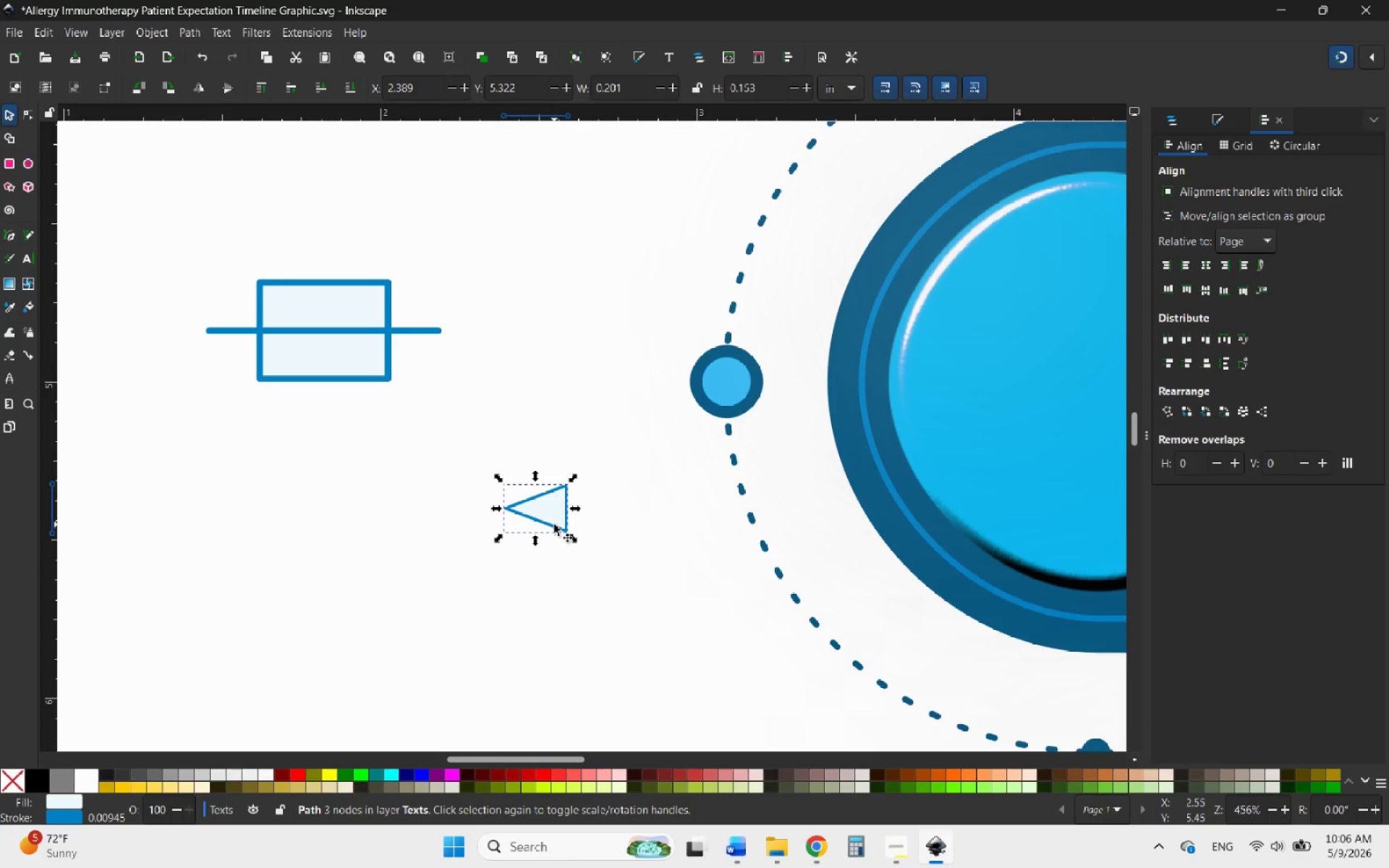 
scroll: coordinate [518, 514], scroll_direction: up, amount: 1.0
 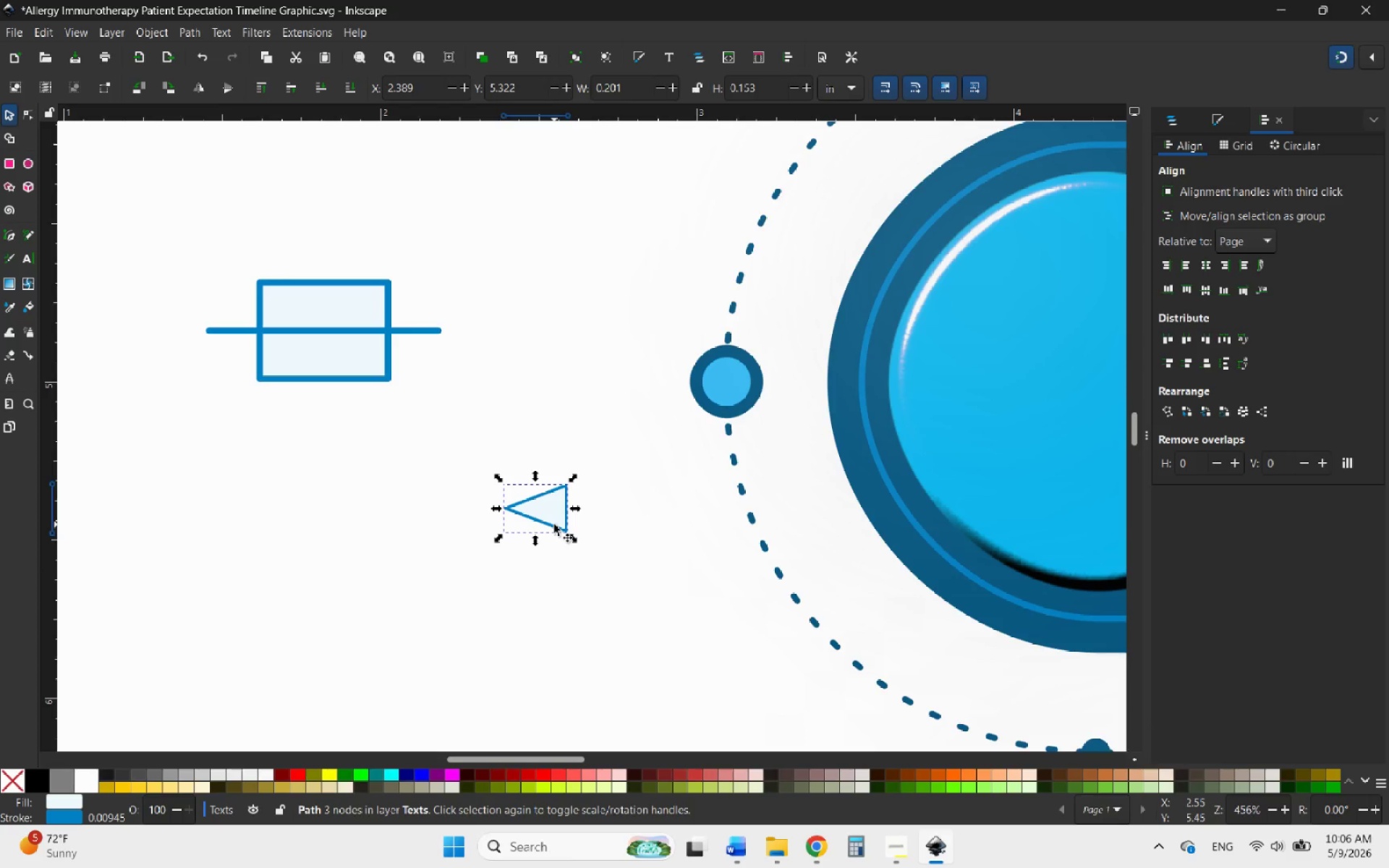 
left_click_drag(start_coordinate=[554, 524], to_coordinate=[846, 389])
 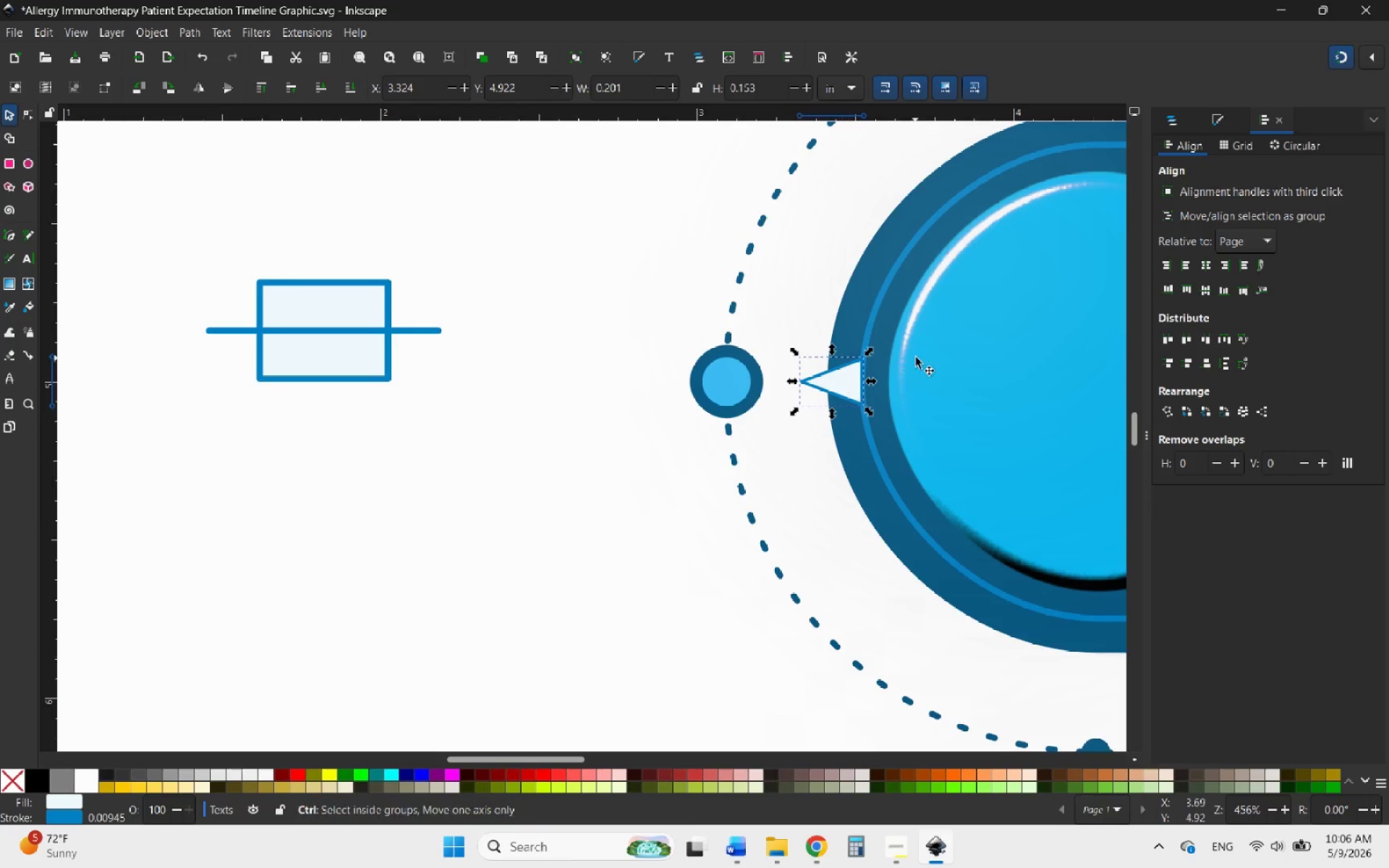 
hold_key(key=ControlLeft, duration=1.42)
scroll: coordinate [858, 382], scroll_direction: up, amount: 3.0
 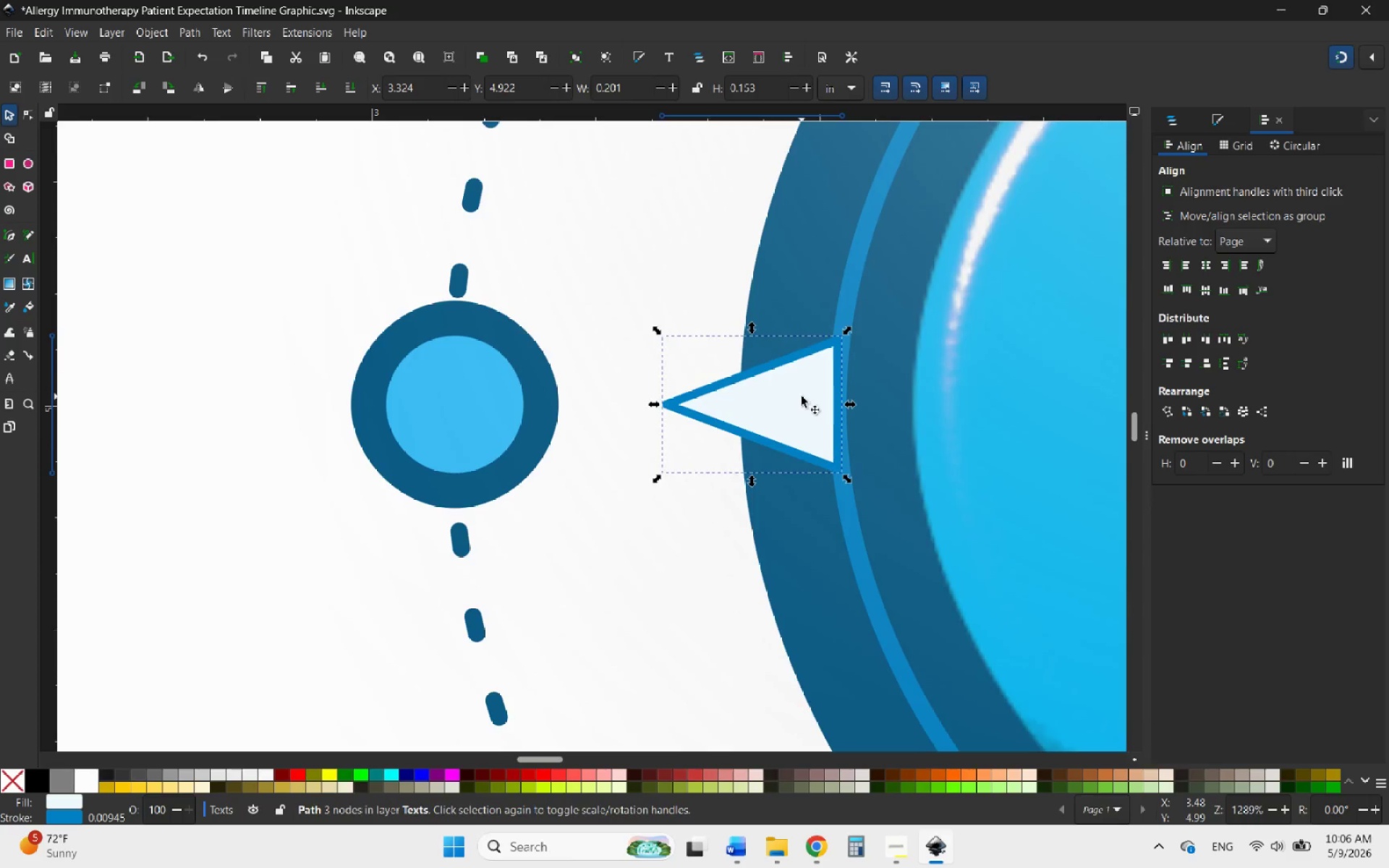 
left_click_drag(start_coordinate=[802, 396], to_coordinate=[743, 396])
 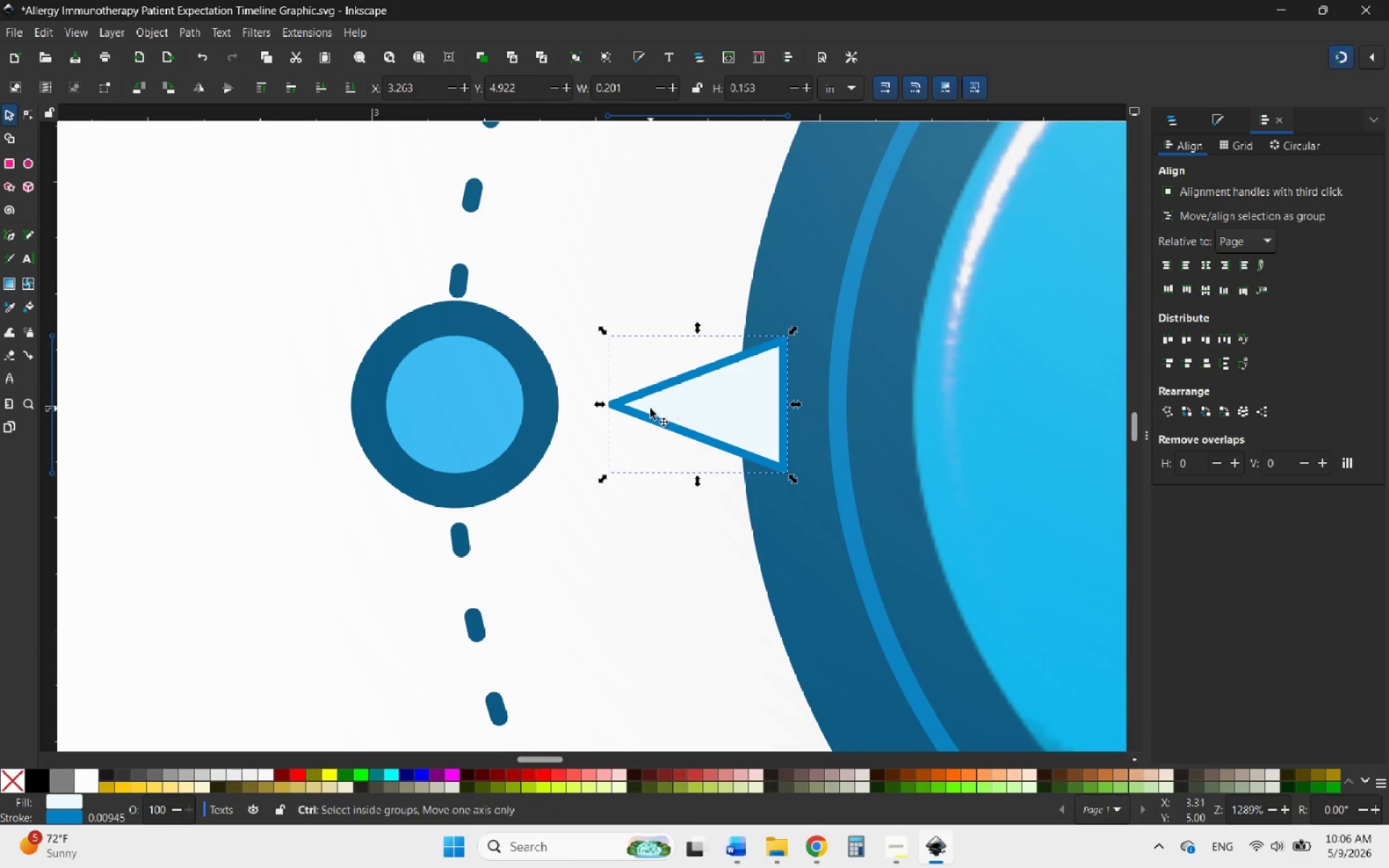 
hold_key(key=ControlLeft, duration=1.78)
left_click_drag(start_coordinate=[605, 407], to_coordinate=[692, 407])
 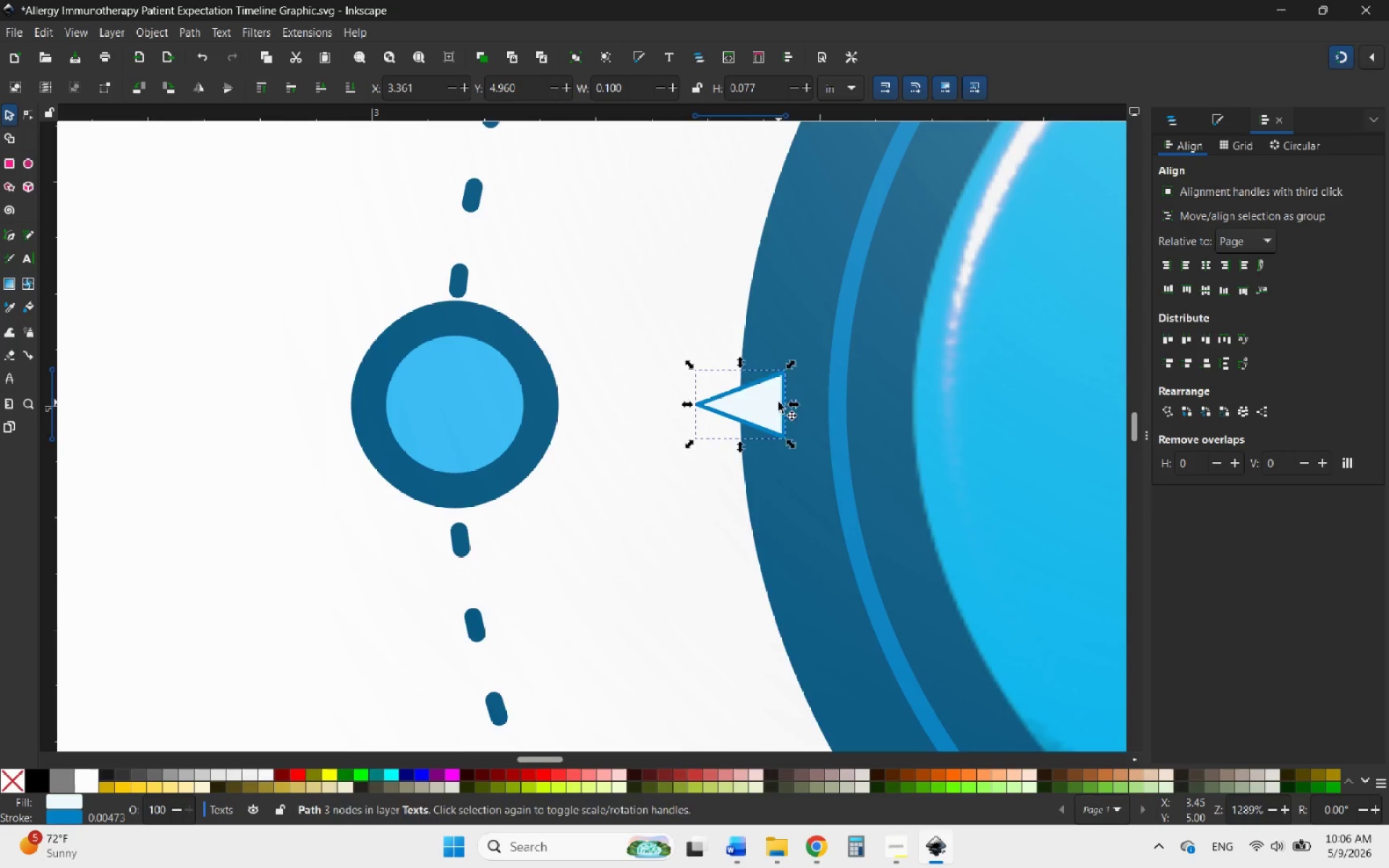 
left_click_drag(start_coordinate=[778, 402], to_coordinate=[733, 400])
 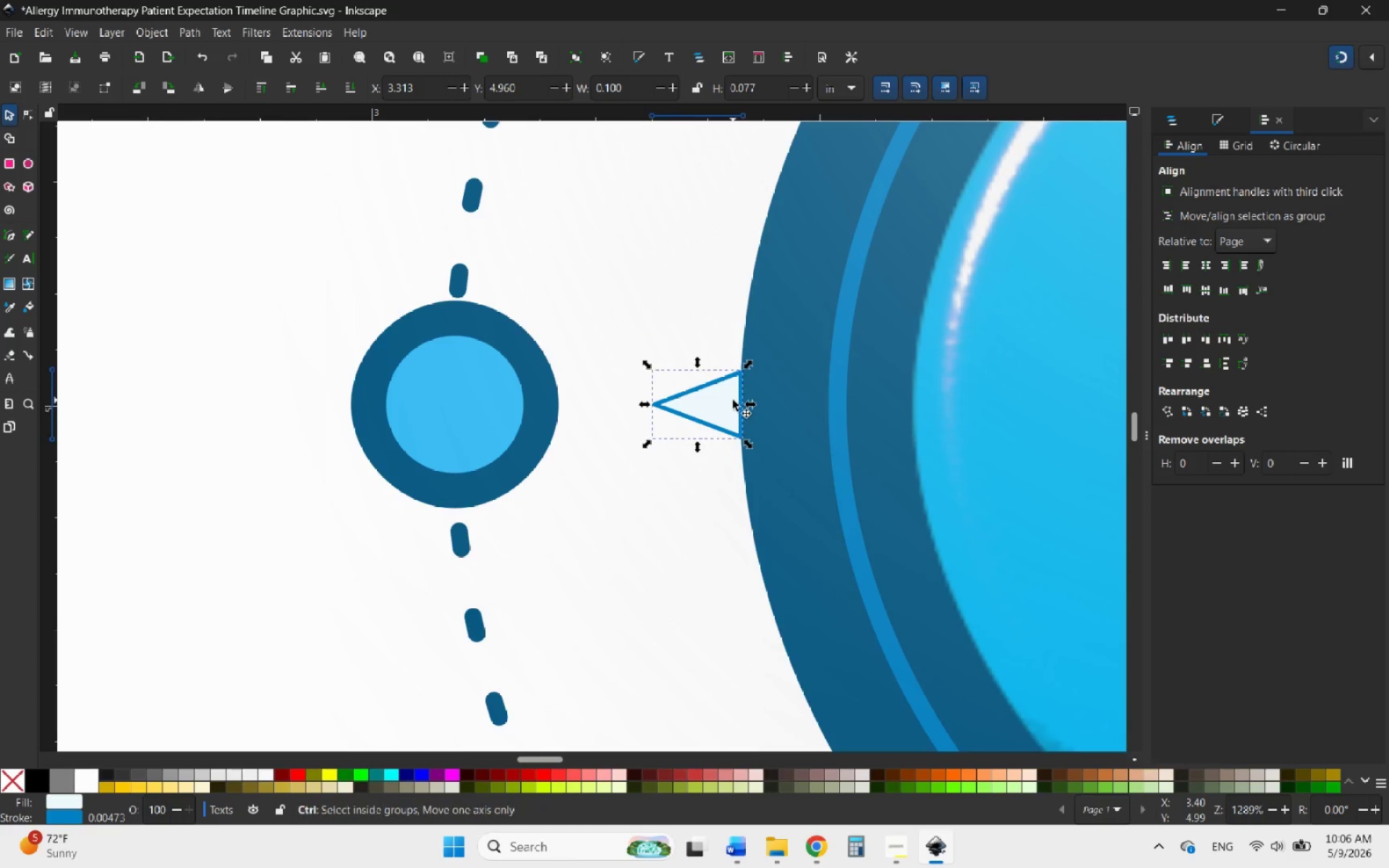 
hold_key(key=ControlLeft, duration=0.55)
 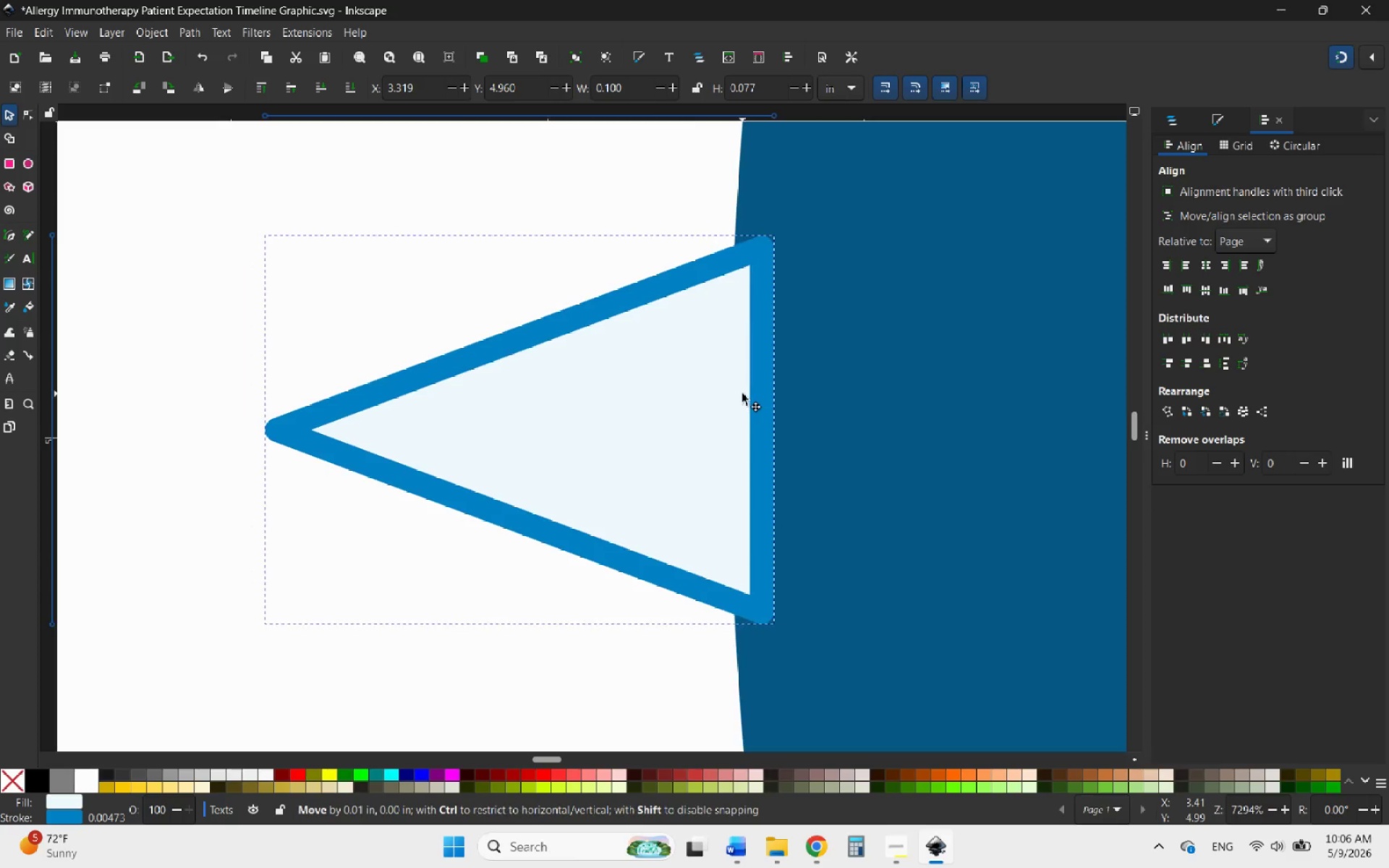 
left_click_drag(start_coordinate=[707, 393], to_coordinate=[736, 391])
 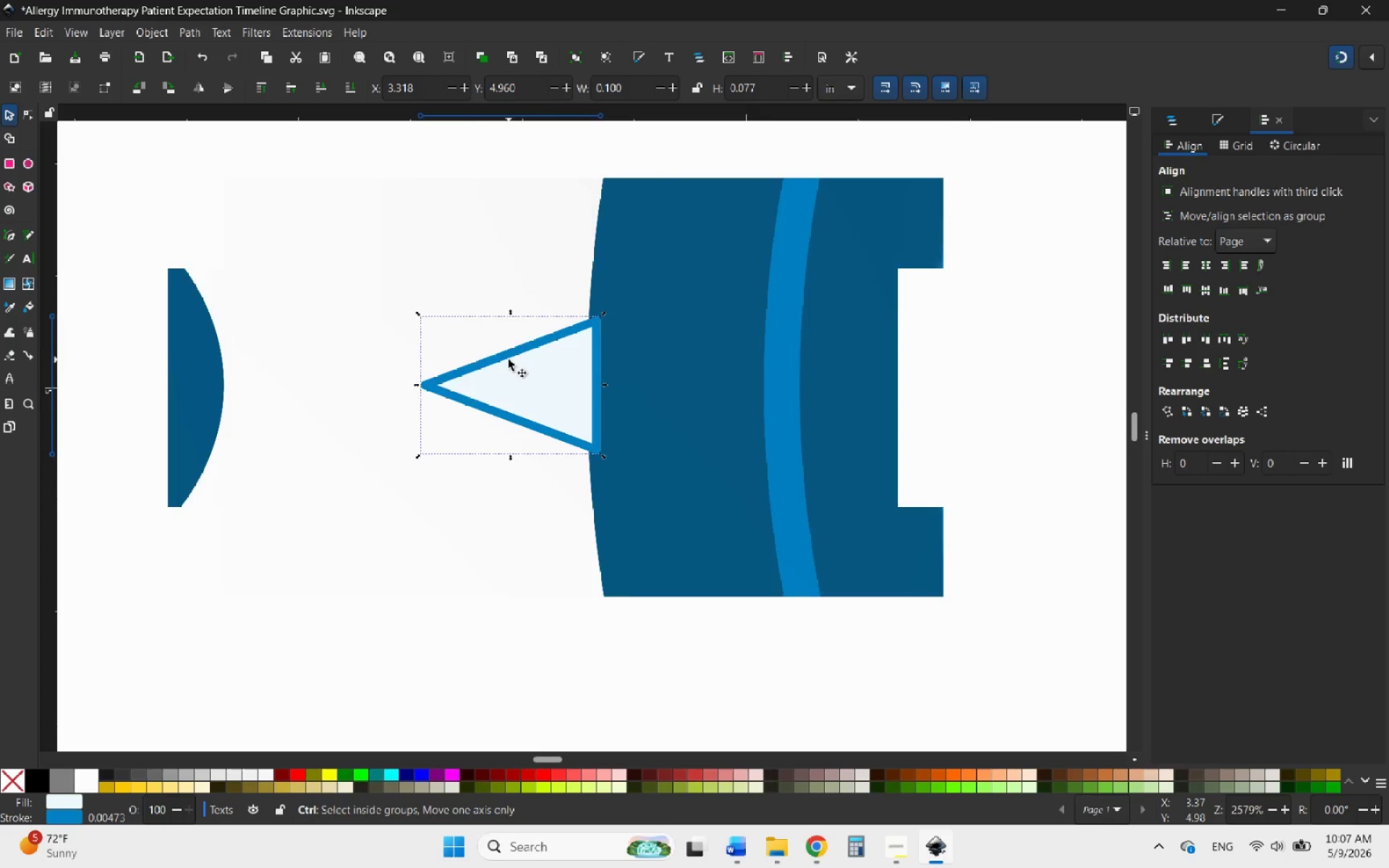 
scroll: coordinate [742, 399], scroll_direction: up, amount: 5.0
 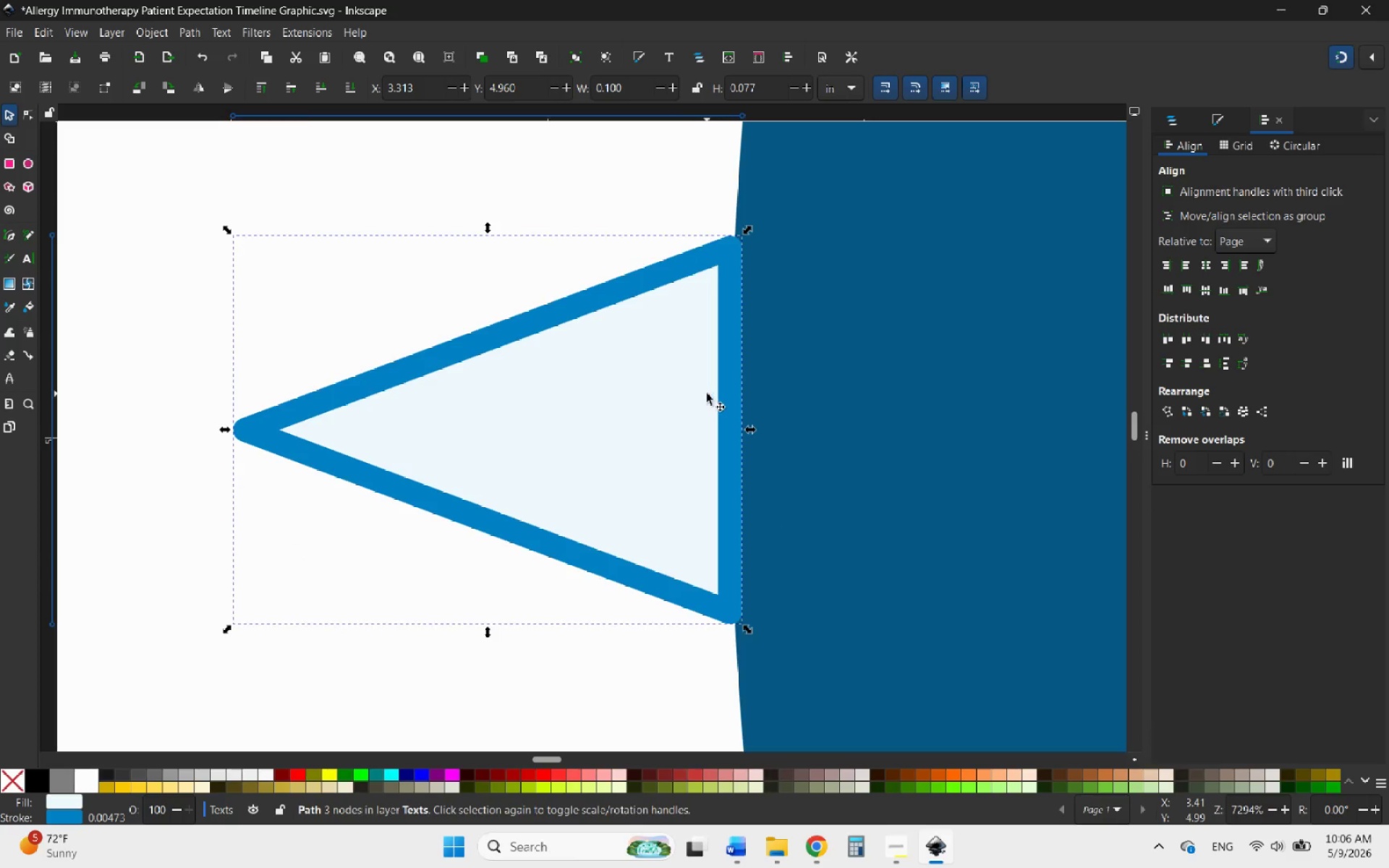 
hold_key(key=ControlLeft, duration=1.28)
 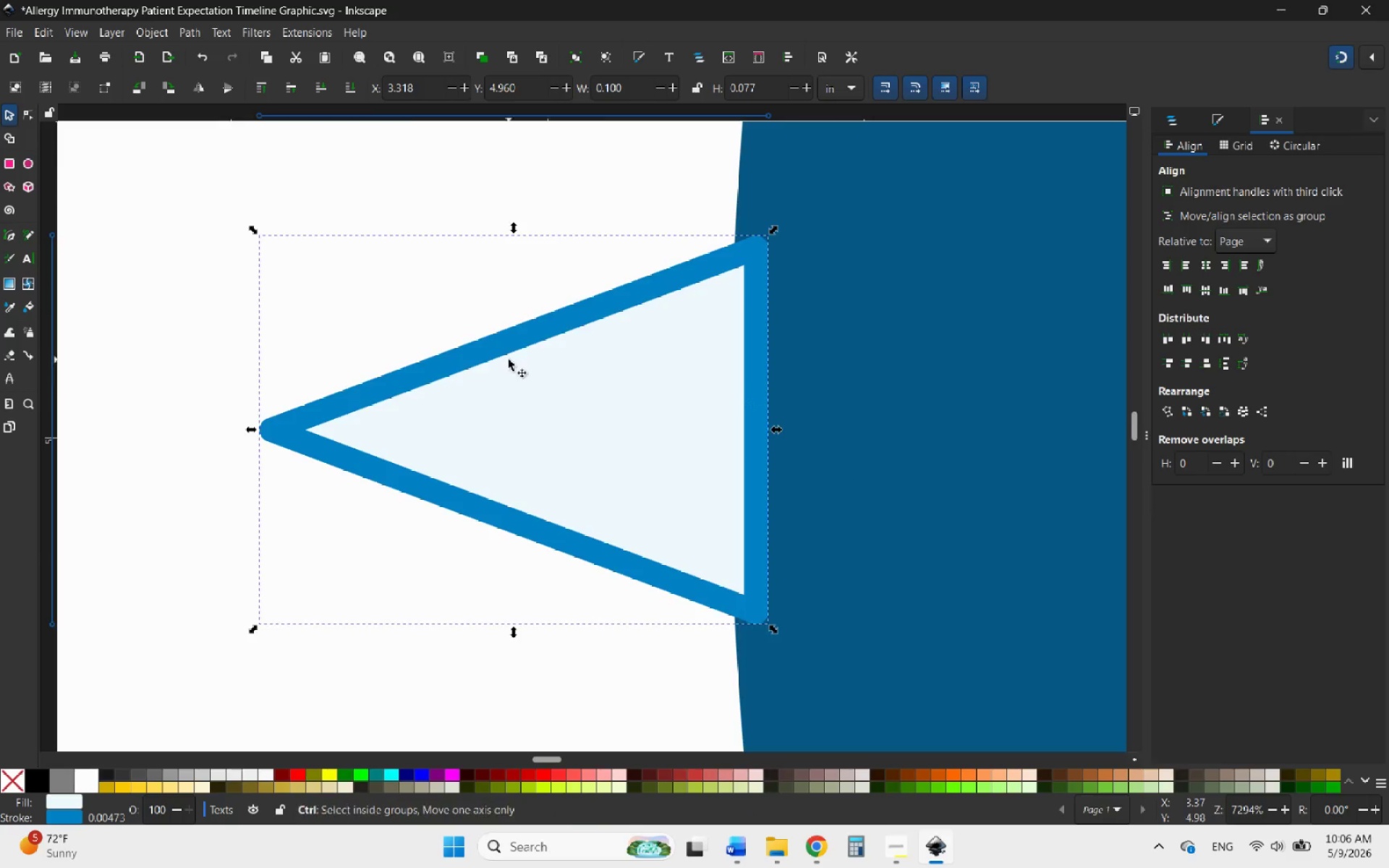 
hold_key(key=ControlLeft, duration=2.59)
scroll: coordinate [509, 359], scroll_direction: down, amount: 11.0
 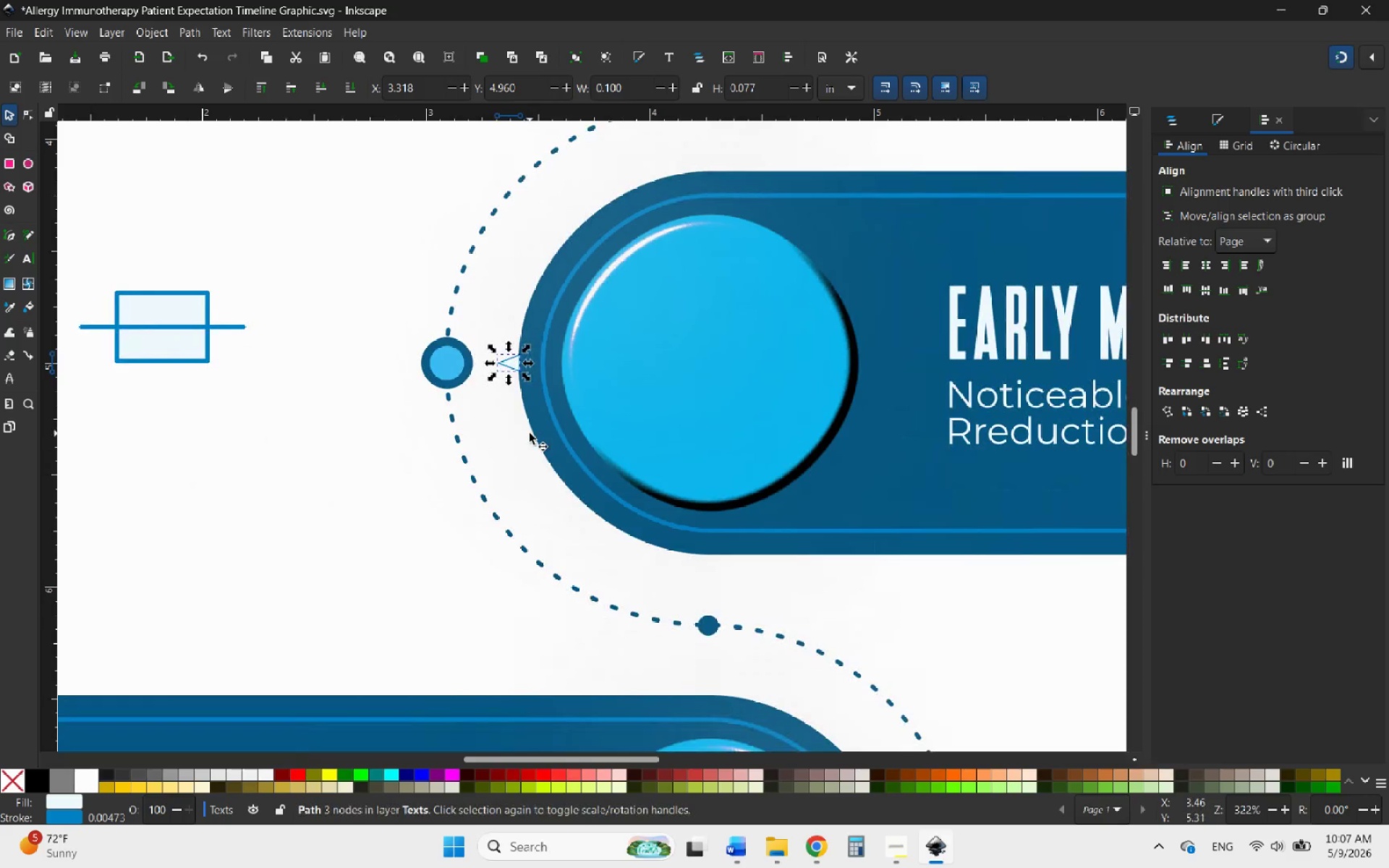 
hold_key(key=ControlLeft, duration=0.94)
scroll: coordinate [519, 336], scroll_direction: up, amount: 4.0
 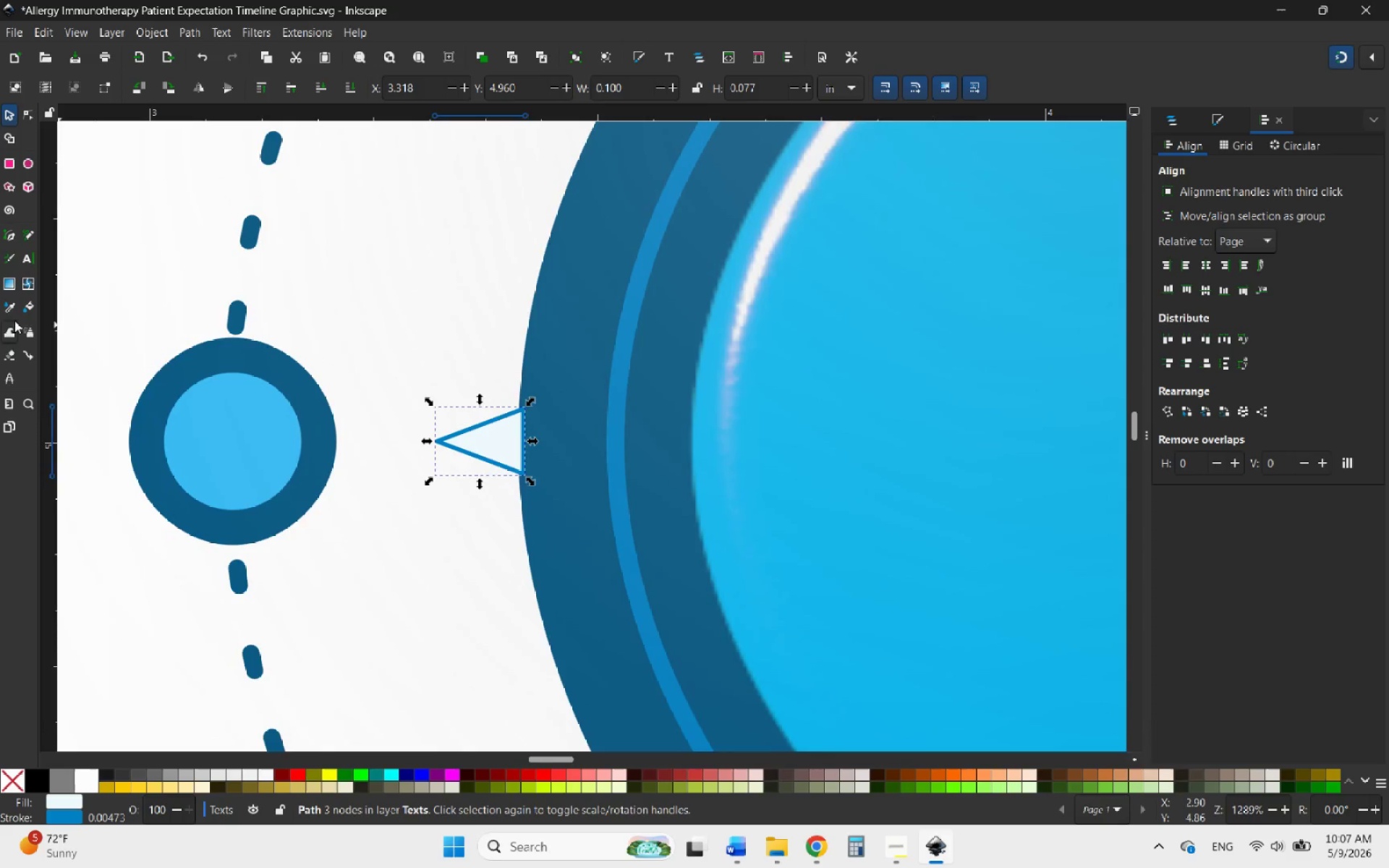 
left_click([7, 309])
 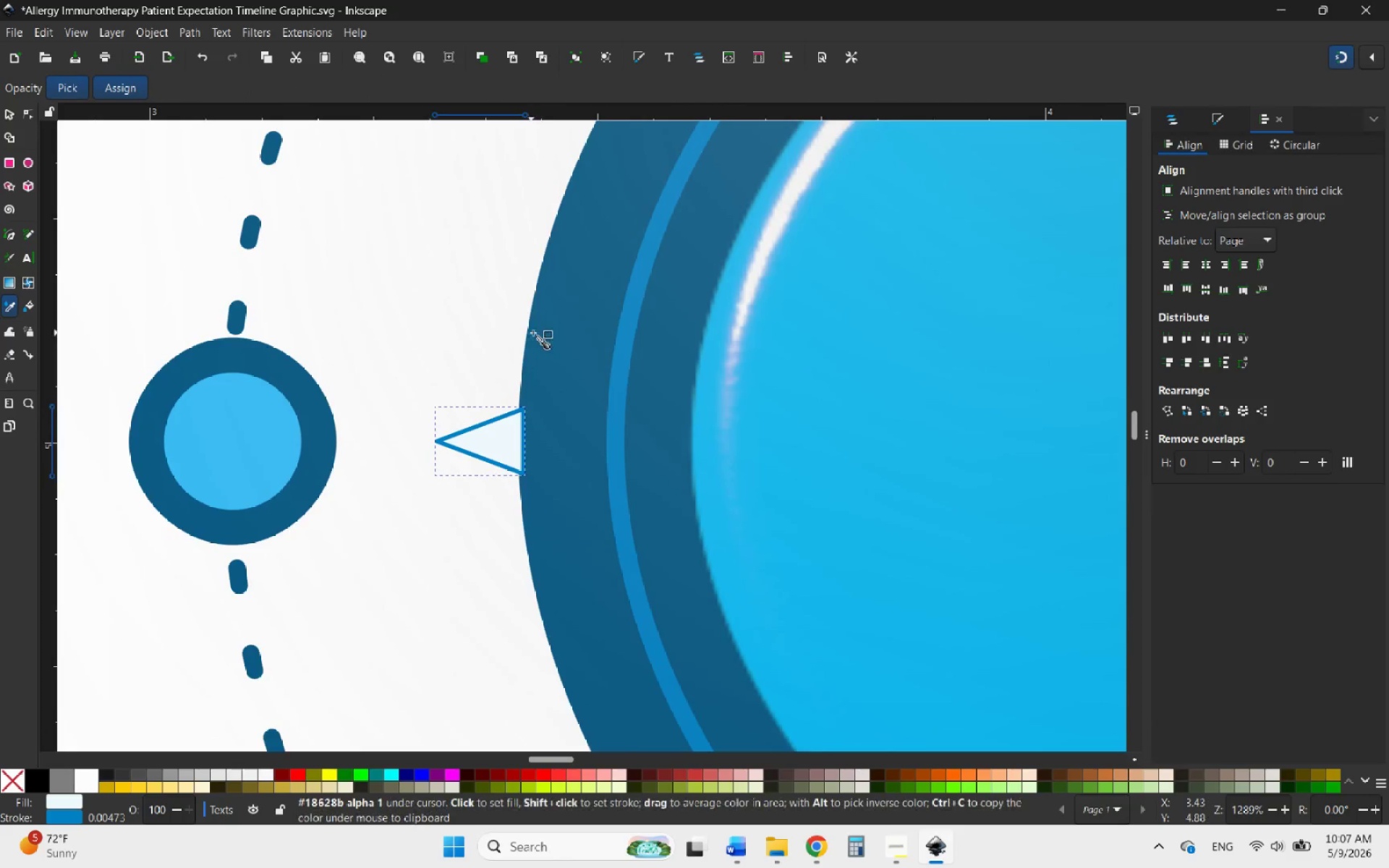 
left_click([548, 332])
 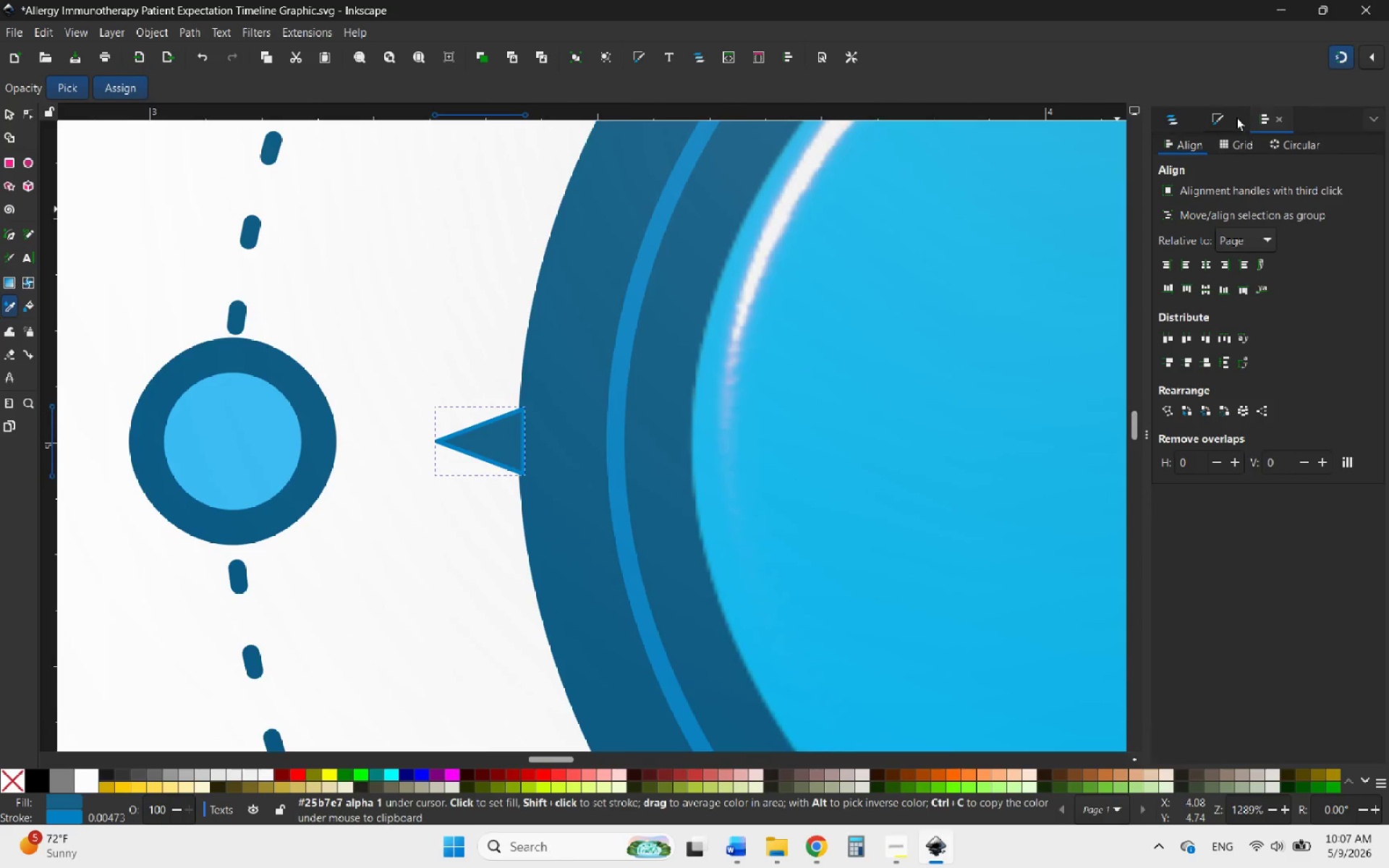 
left_click([1224, 117])
 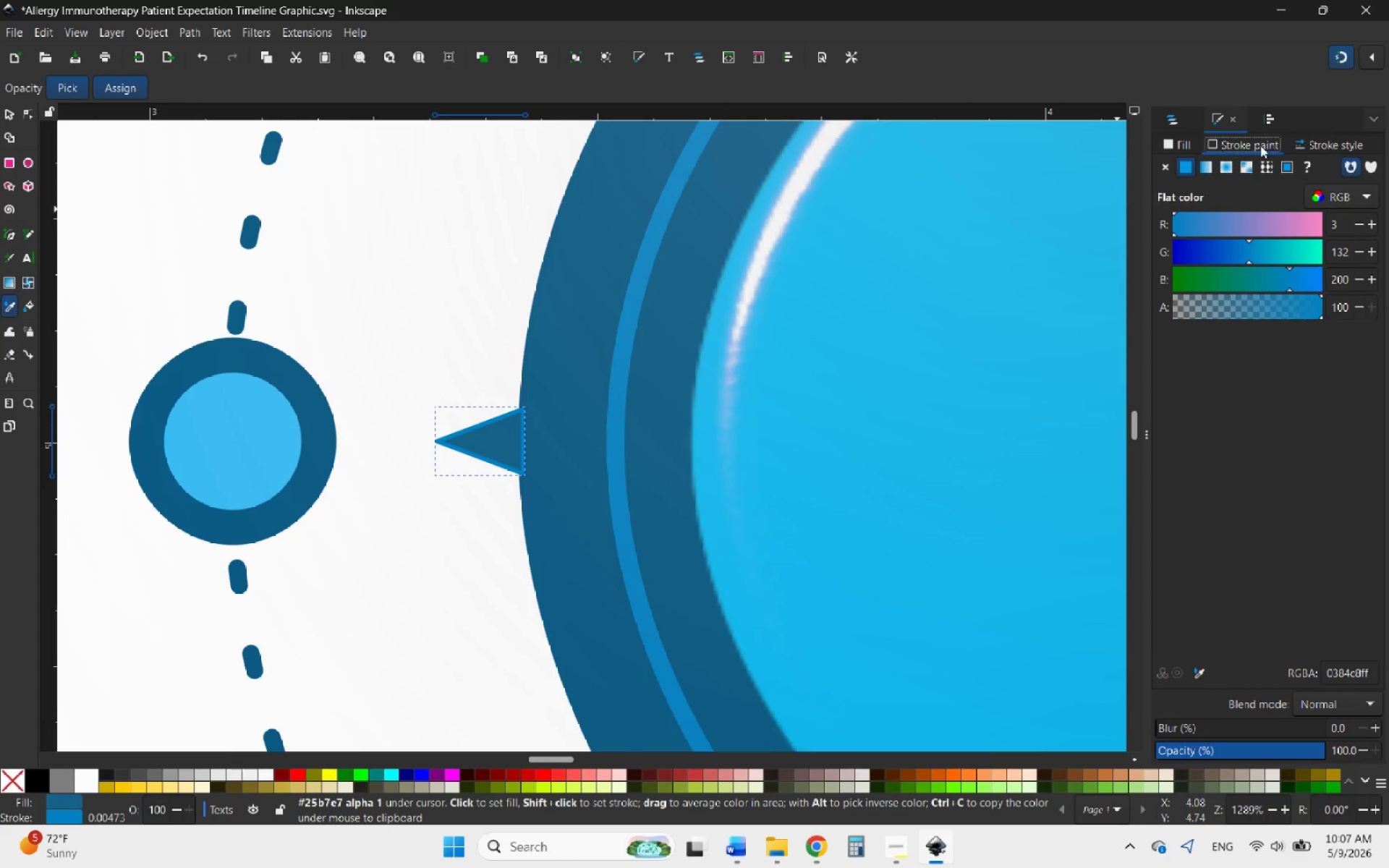 
left_click([1312, 145])
 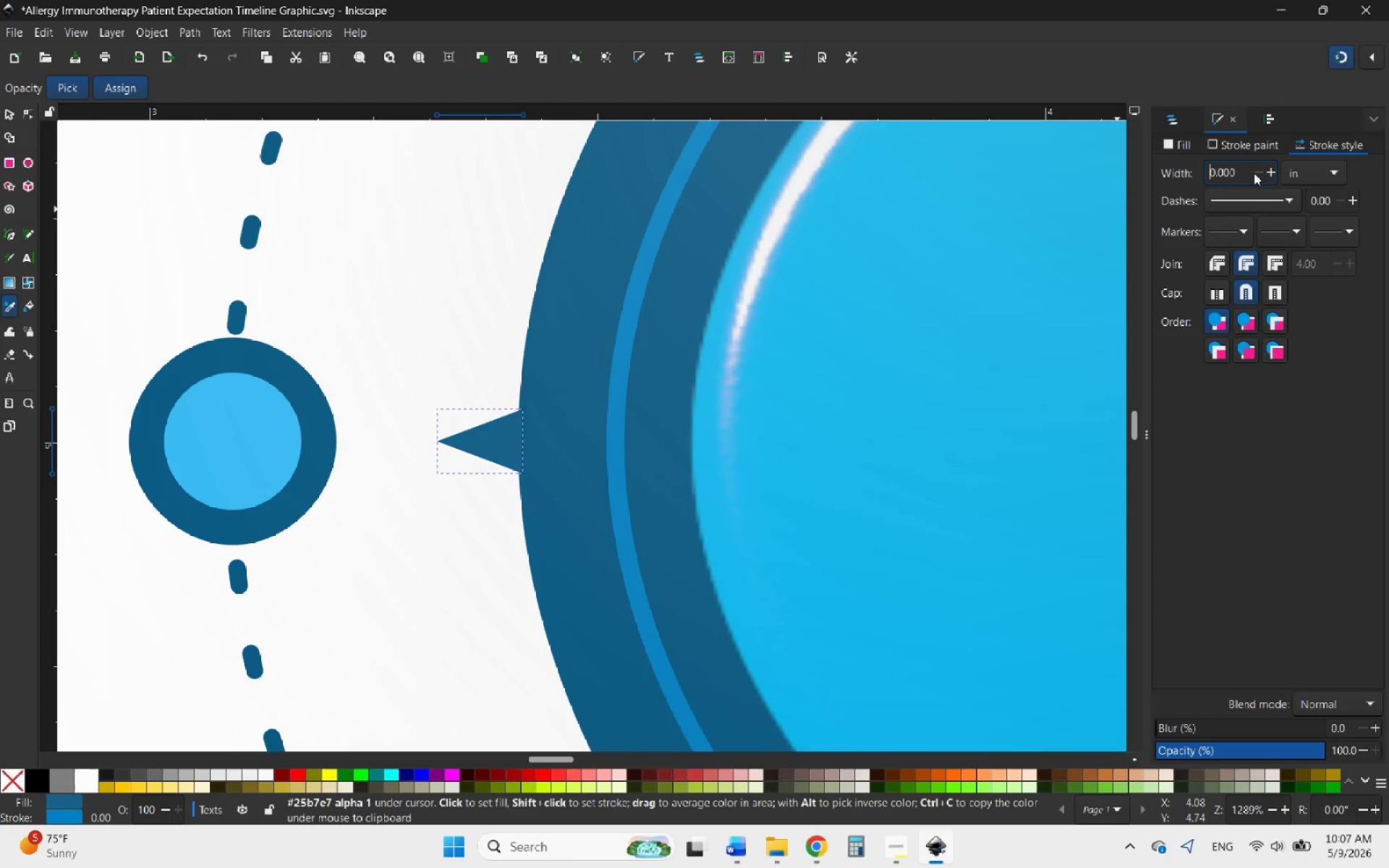 
left_click([1254, 173])
 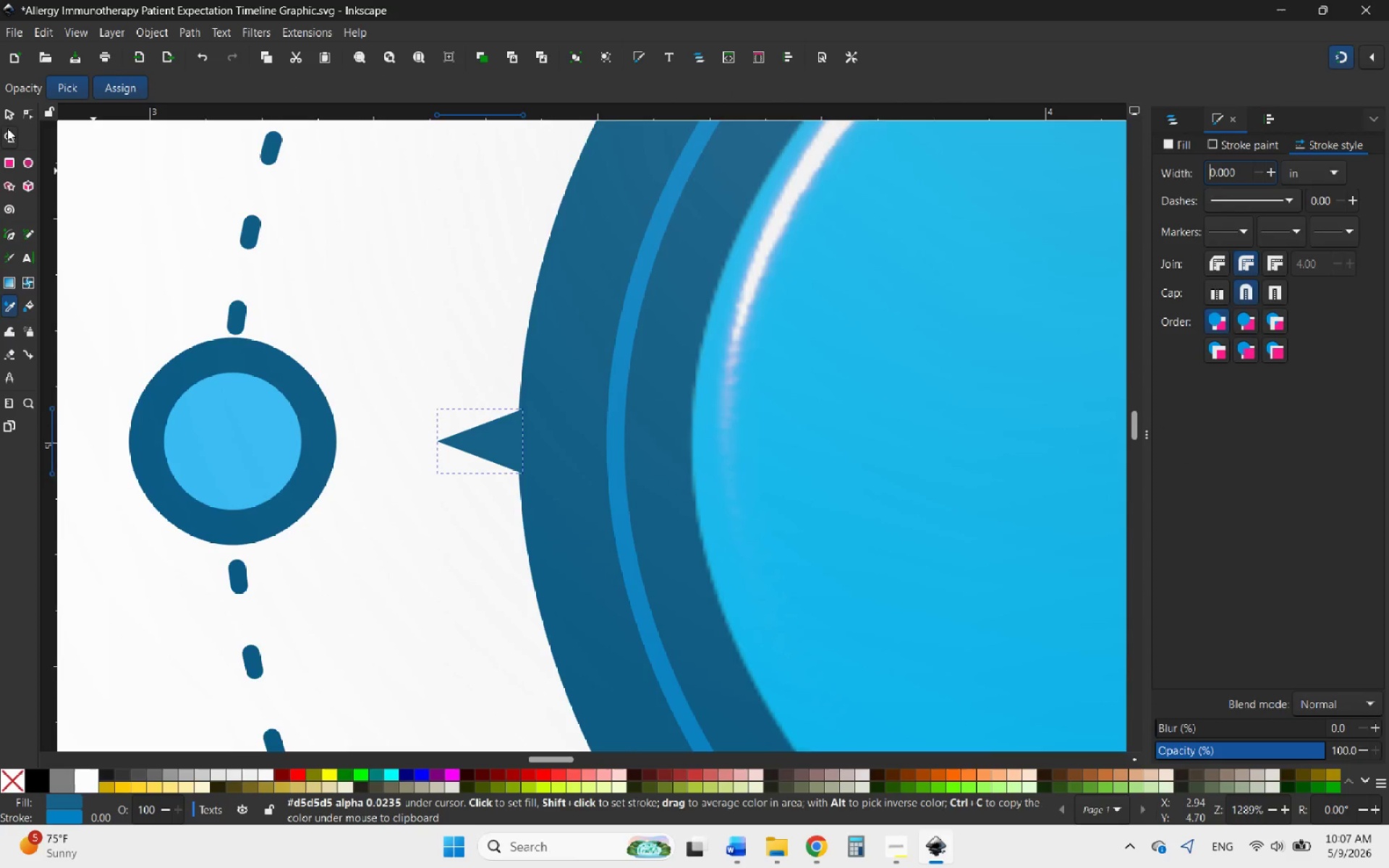 
left_click([12, 115])
 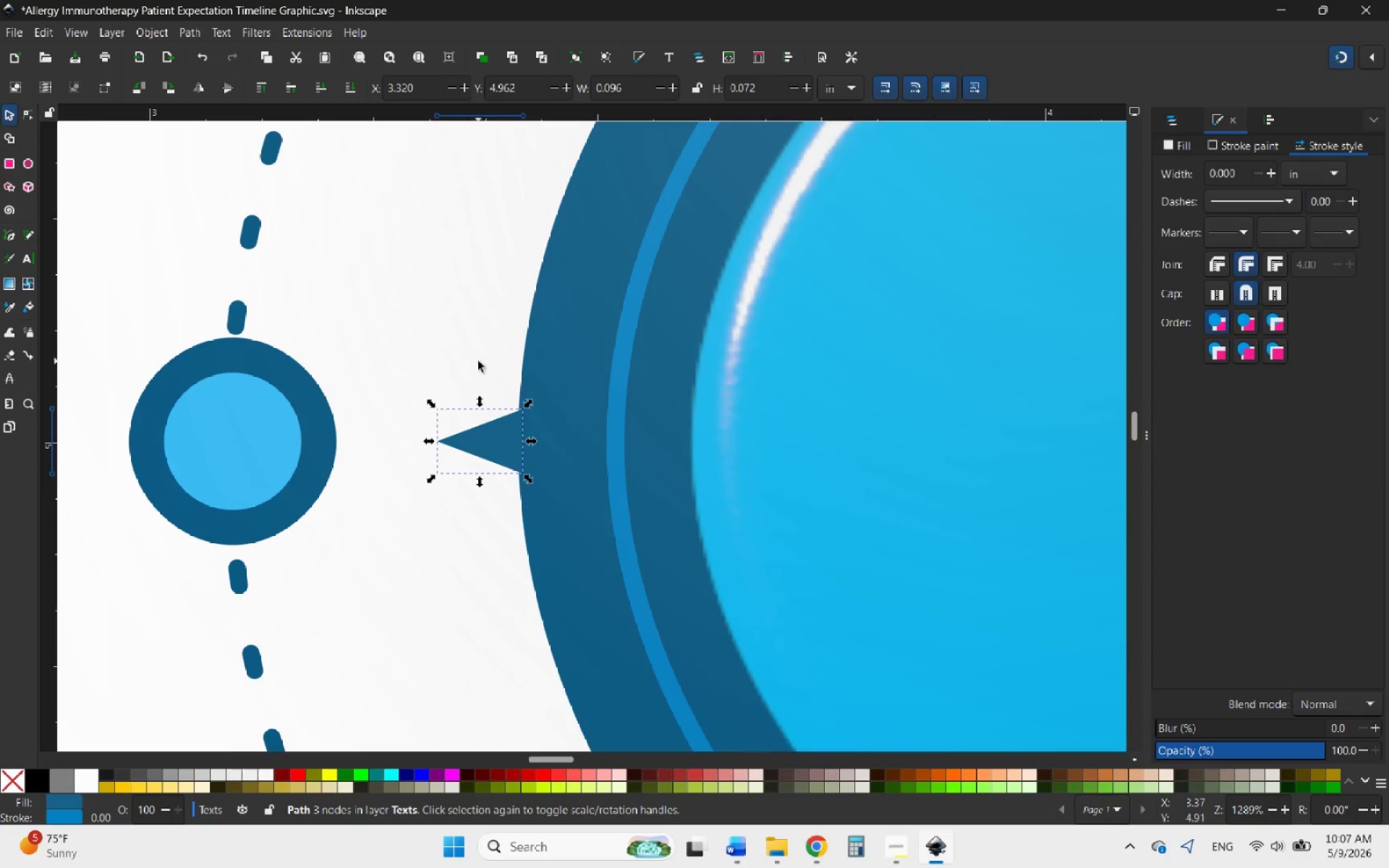 
left_click([478, 361])
 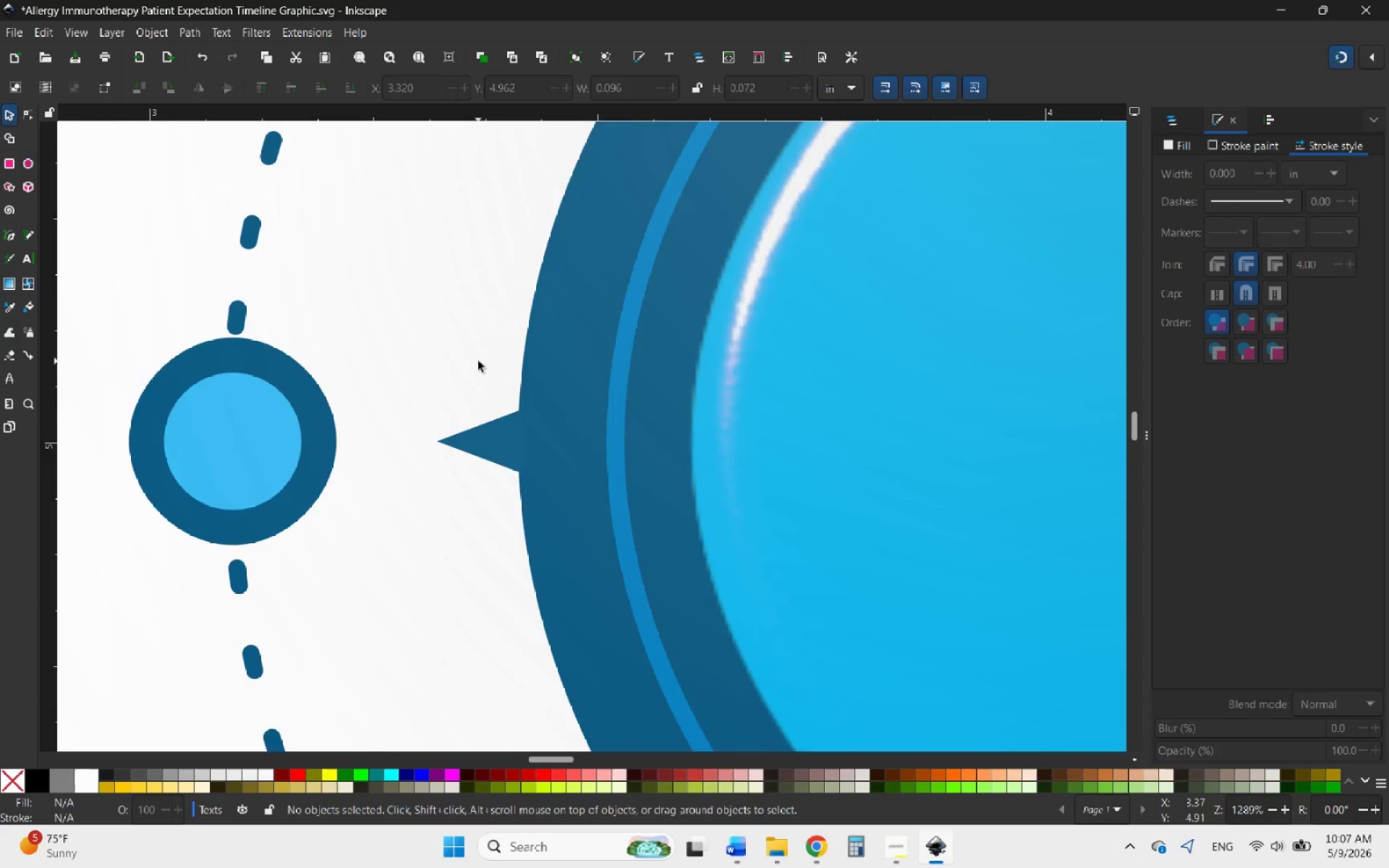 
hold_key(key=ControlLeft, duration=2.0)
scroll: coordinate [479, 361], scroll_direction: down, amount: 4.0
 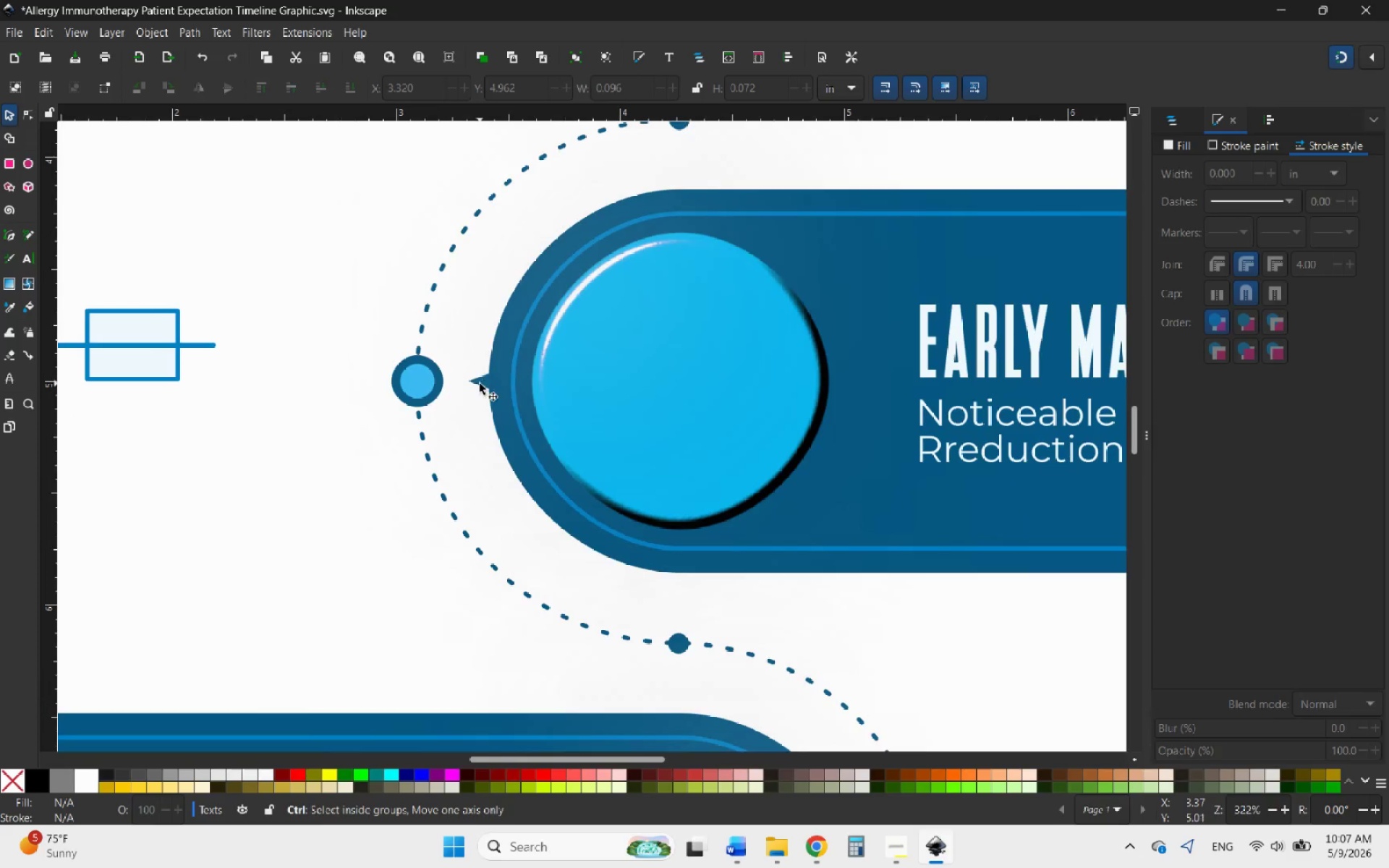 
left_click([480, 383])
 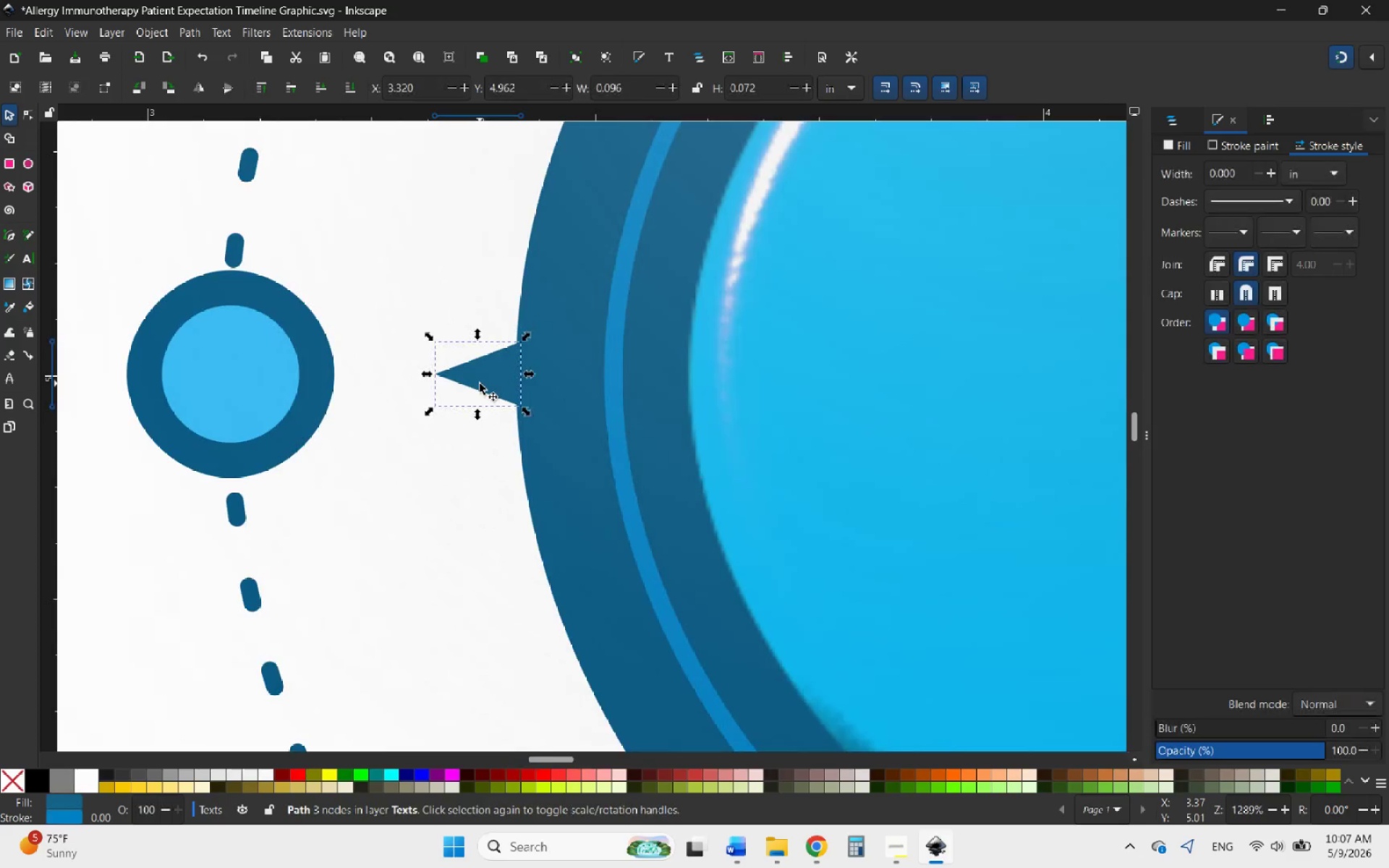 
scroll: coordinate [480, 383], scroll_direction: up, amount: 4.0
 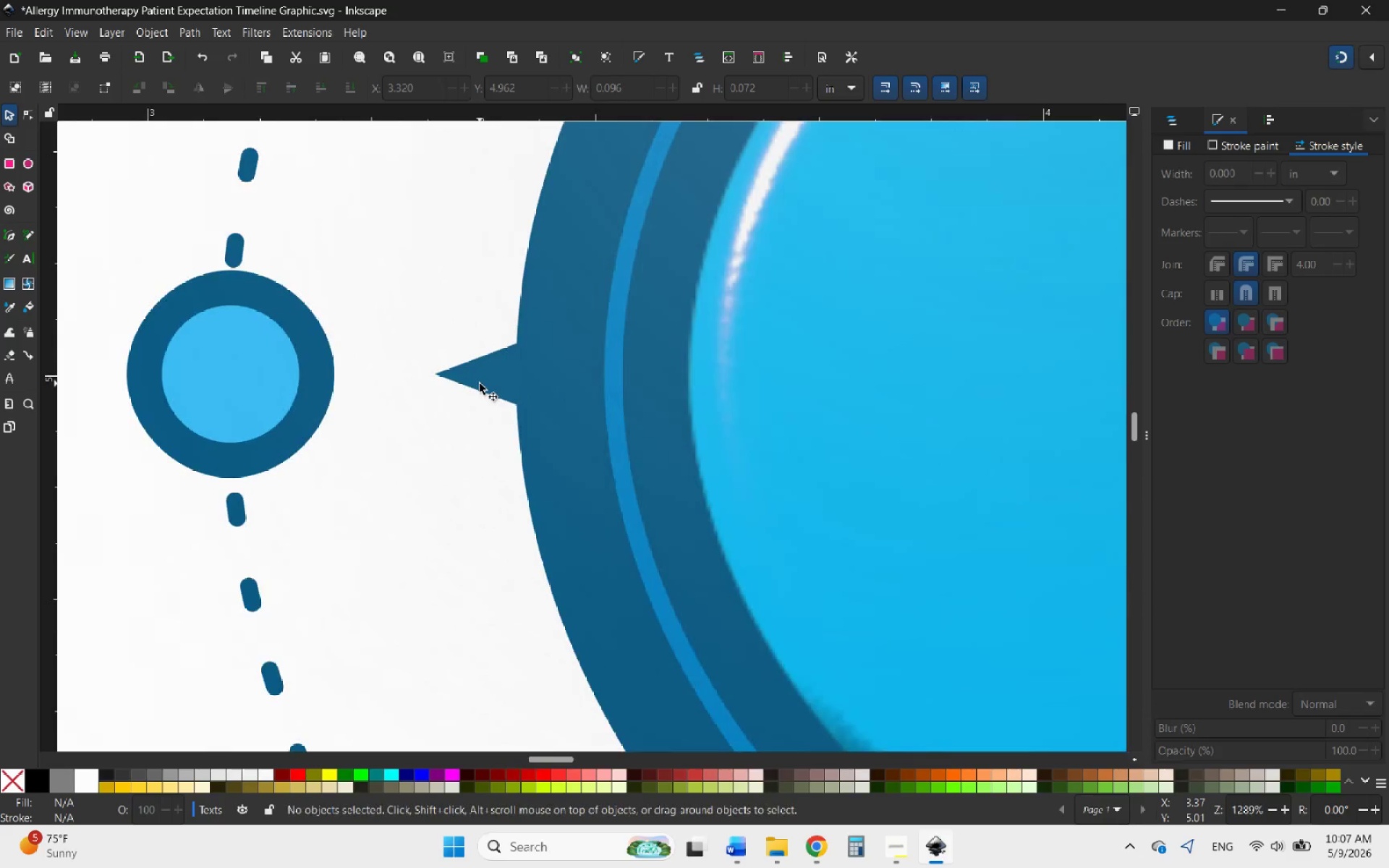 
hold_key(key=ControlLeft, duration=0.77)
 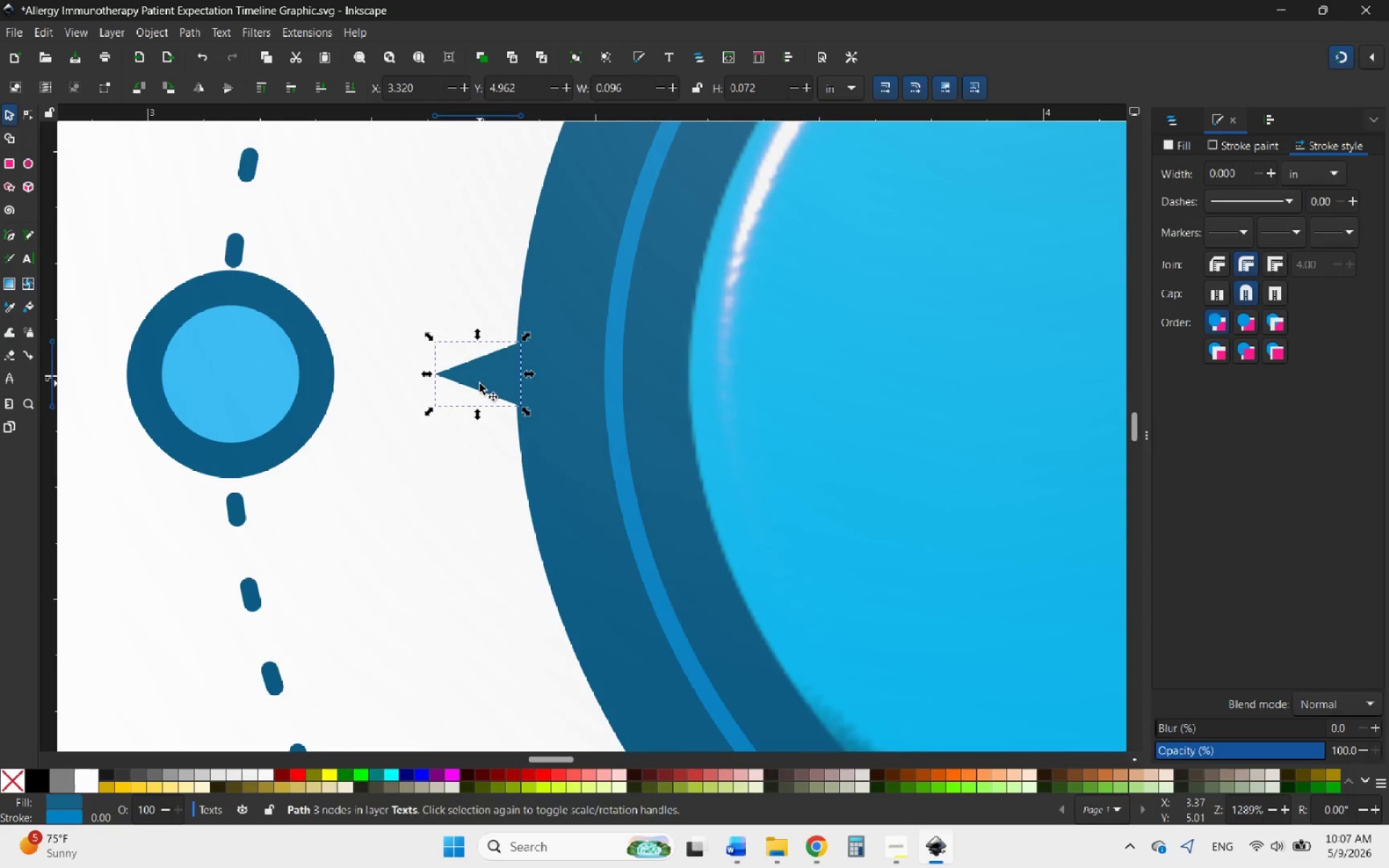 
key(Control+C)
 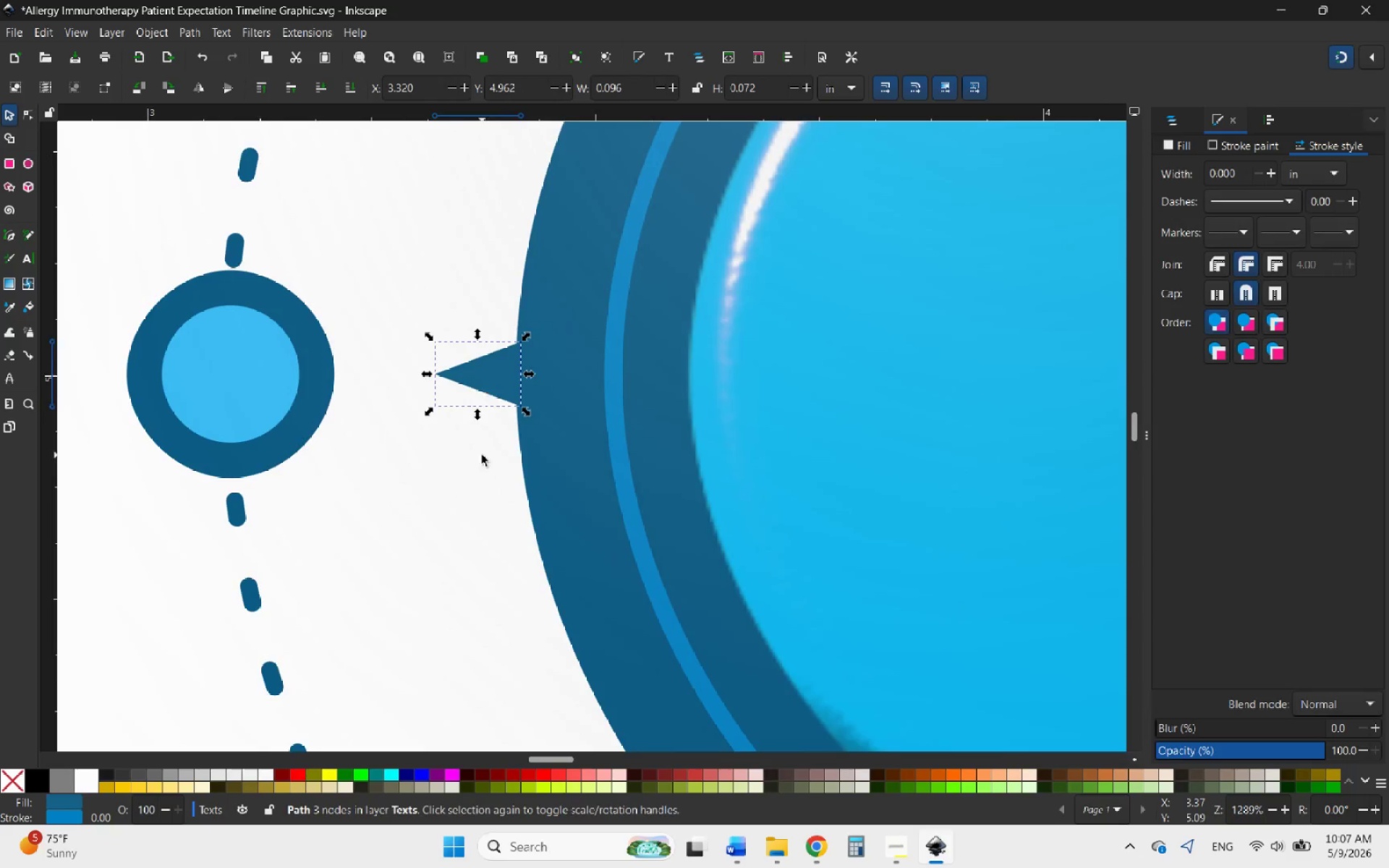 
hold_key(key=ControlLeft, duration=2.34)
scroll: coordinate [475, 514], scroll_direction: down, amount: 10.0
 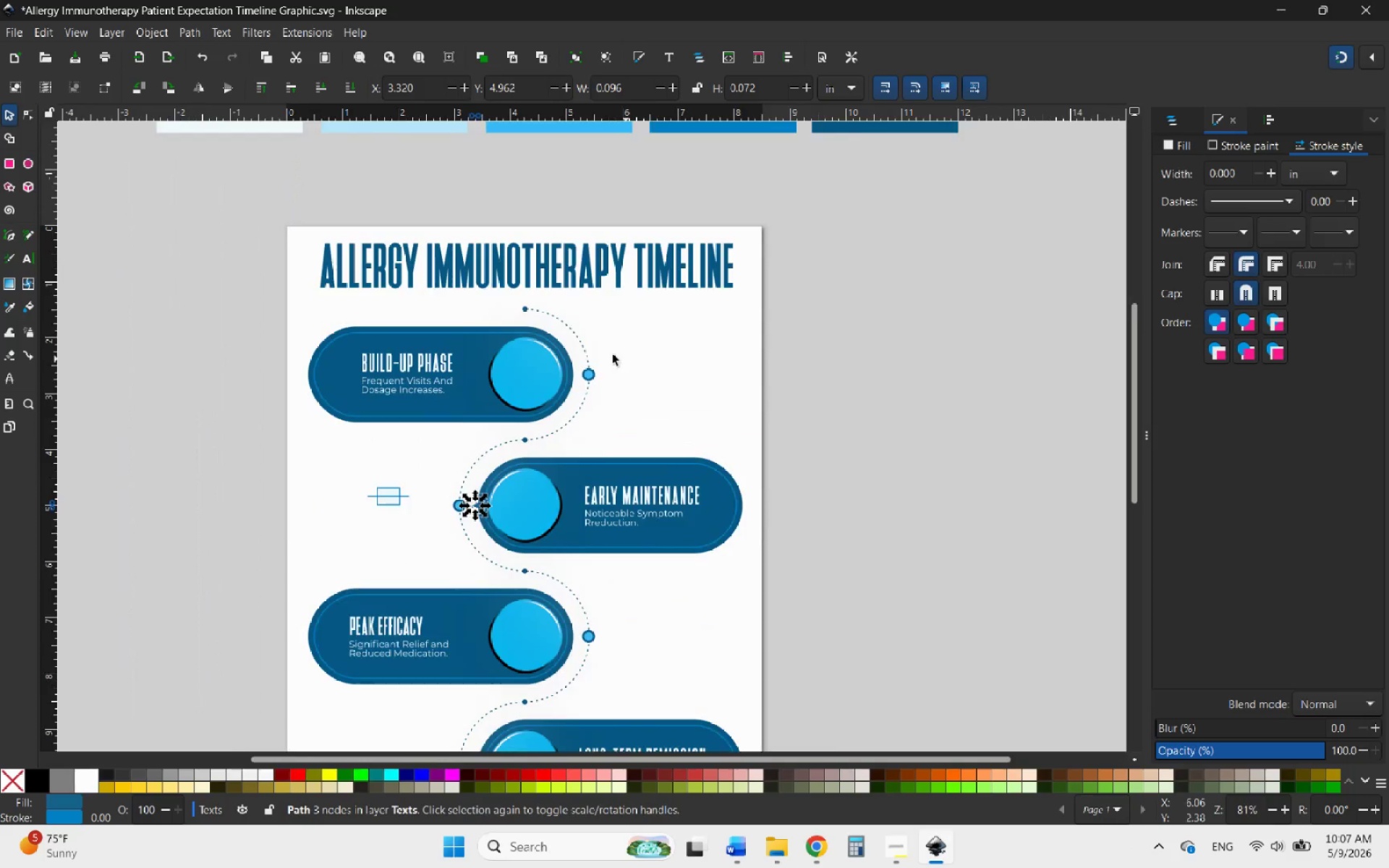 
hold_key(key=ControlLeft, duration=0.55)
scroll: coordinate [650, 416], scroll_direction: up, amount: 4.0
 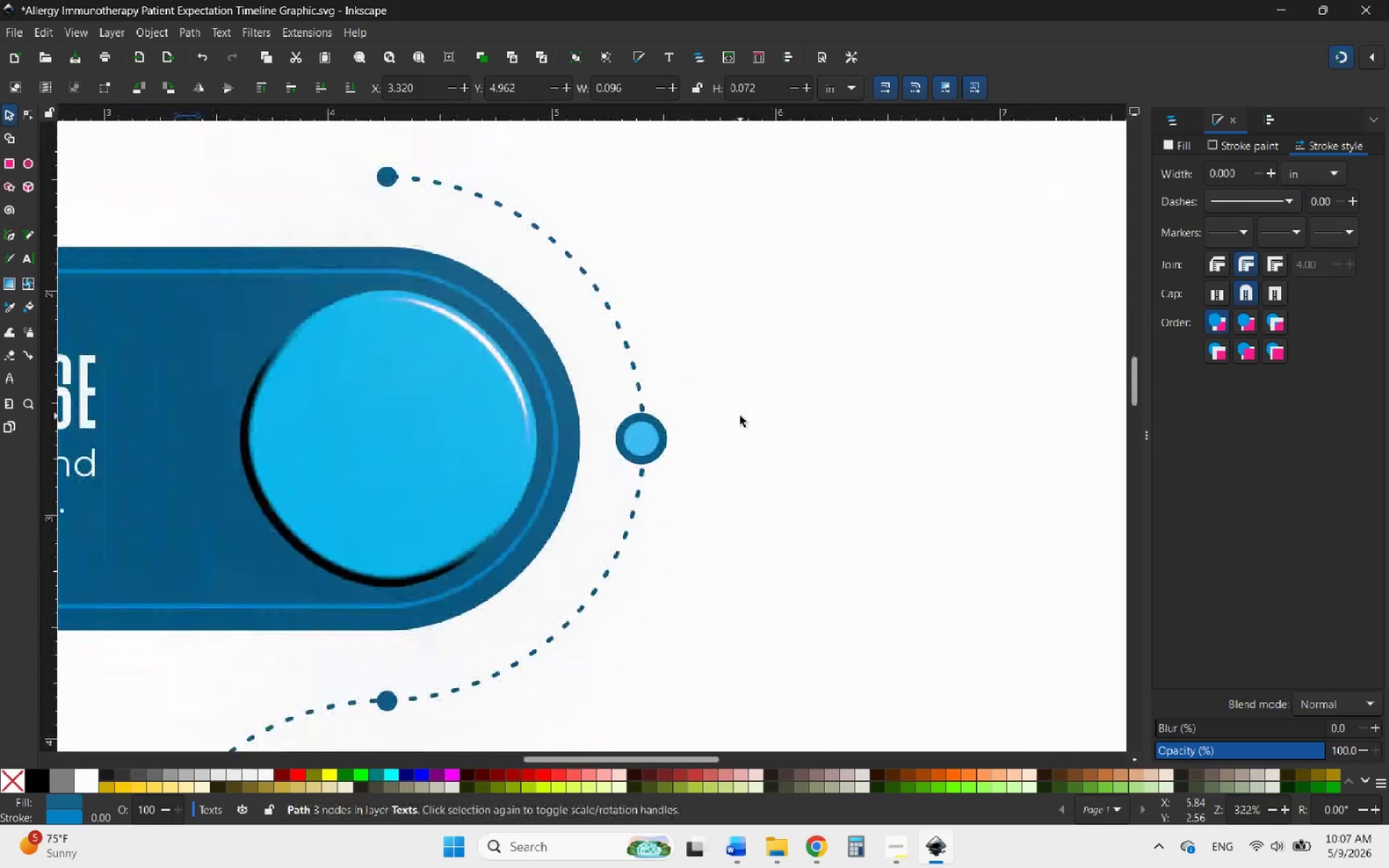 
left_click([740, 416])
 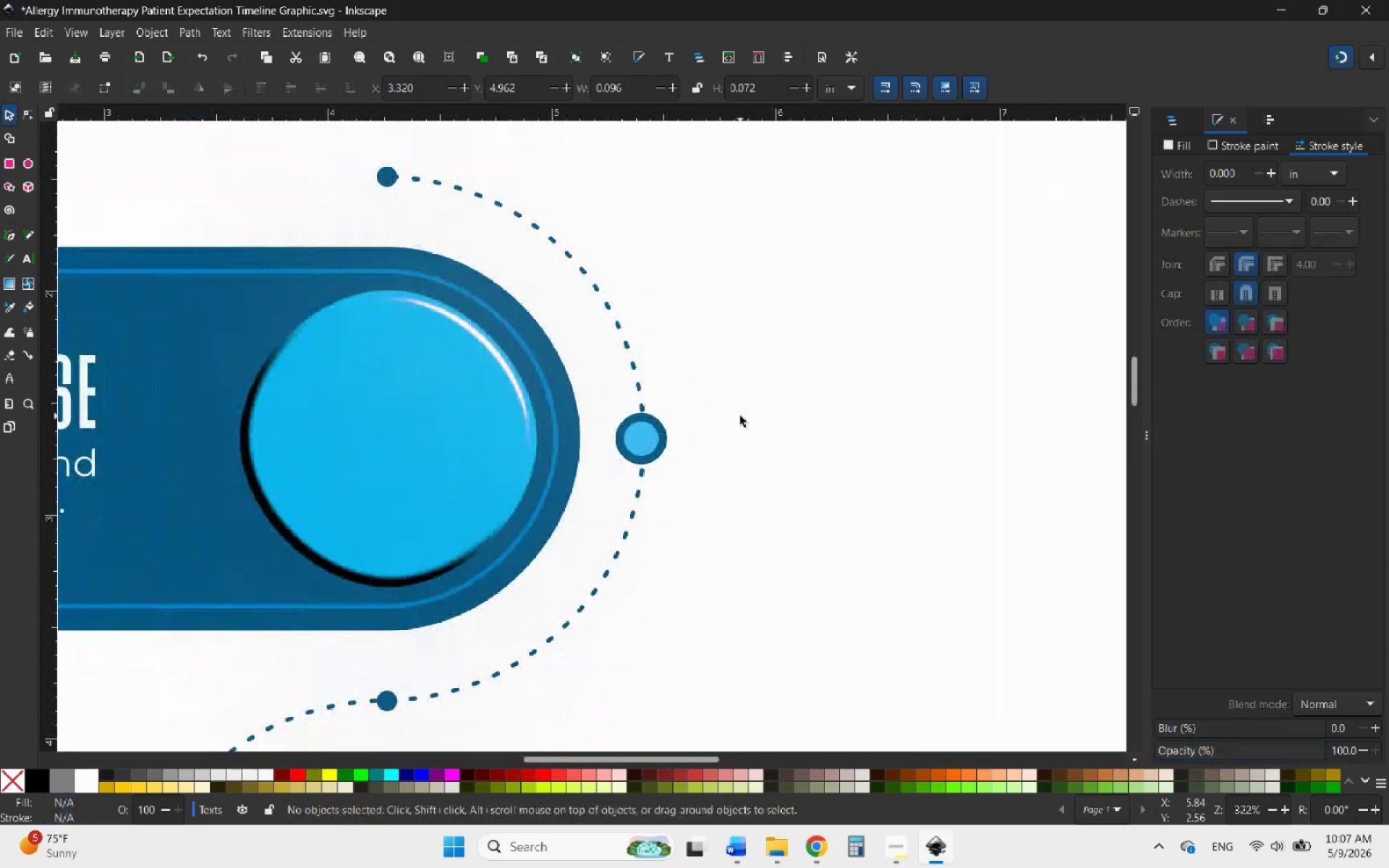 
key(Control+V)
 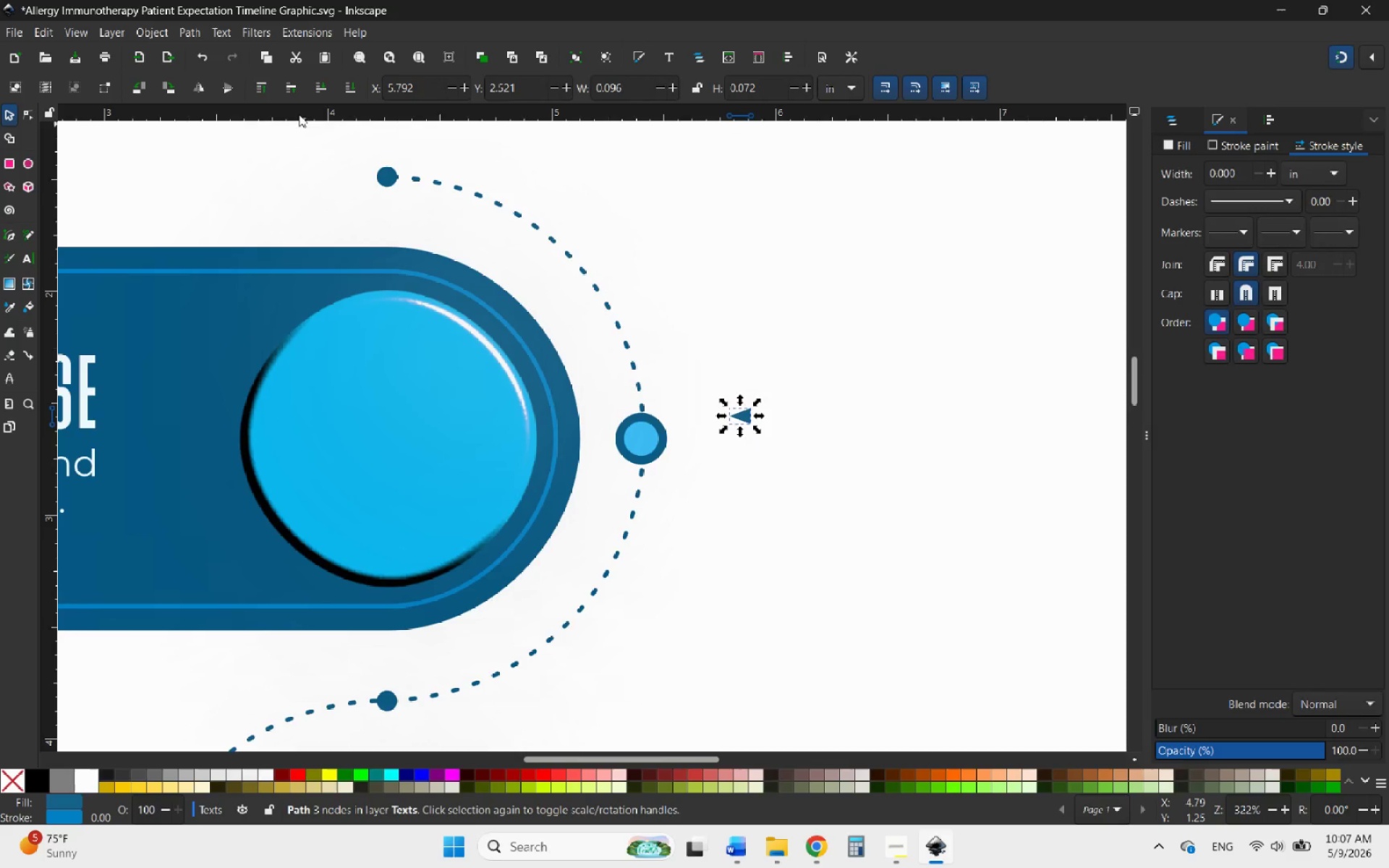 
left_click([198, 90])
 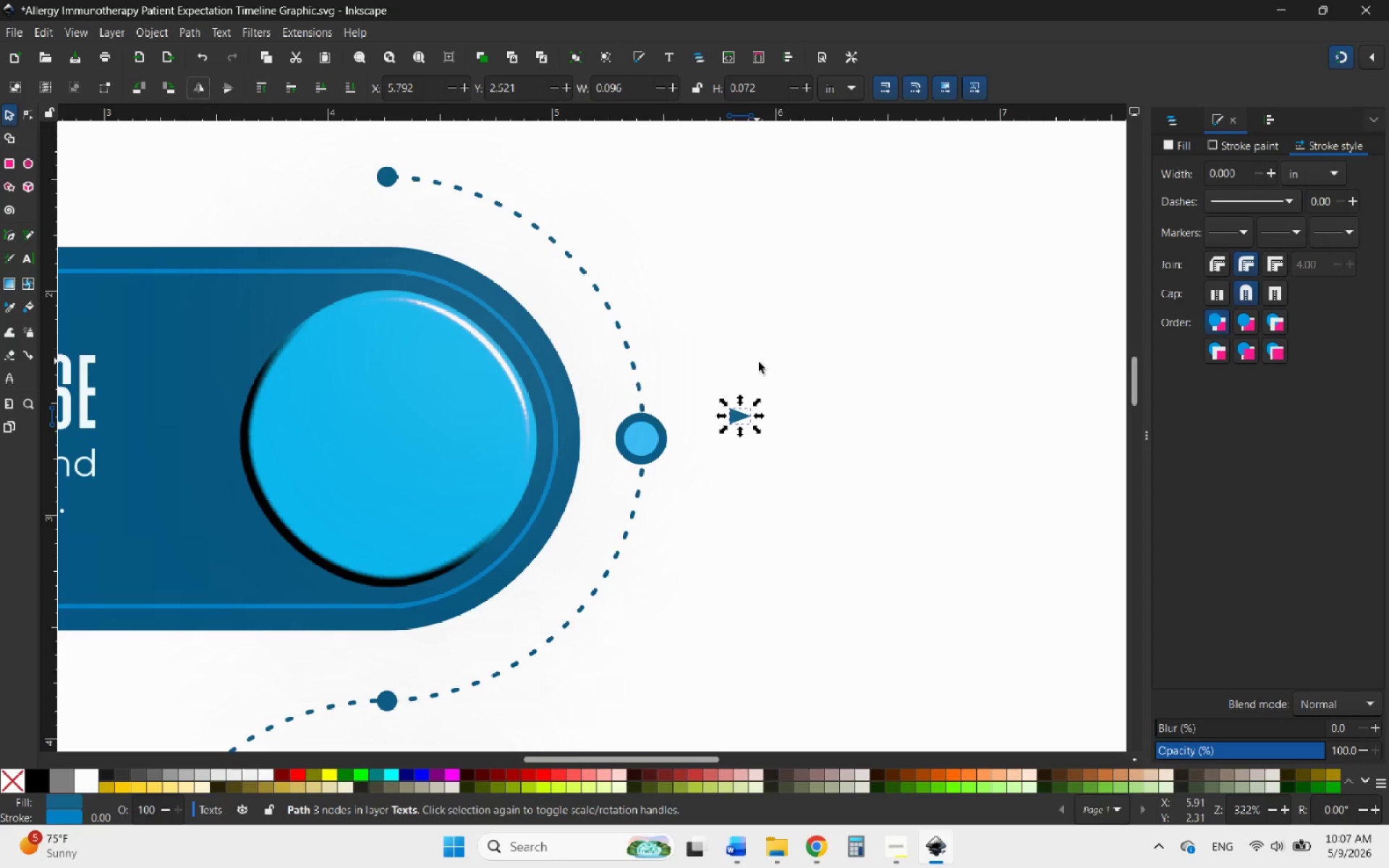 
hold_key(key=ControlLeft, duration=0.5)
scroll: coordinate [727, 440], scroll_direction: up, amount: 1.0
 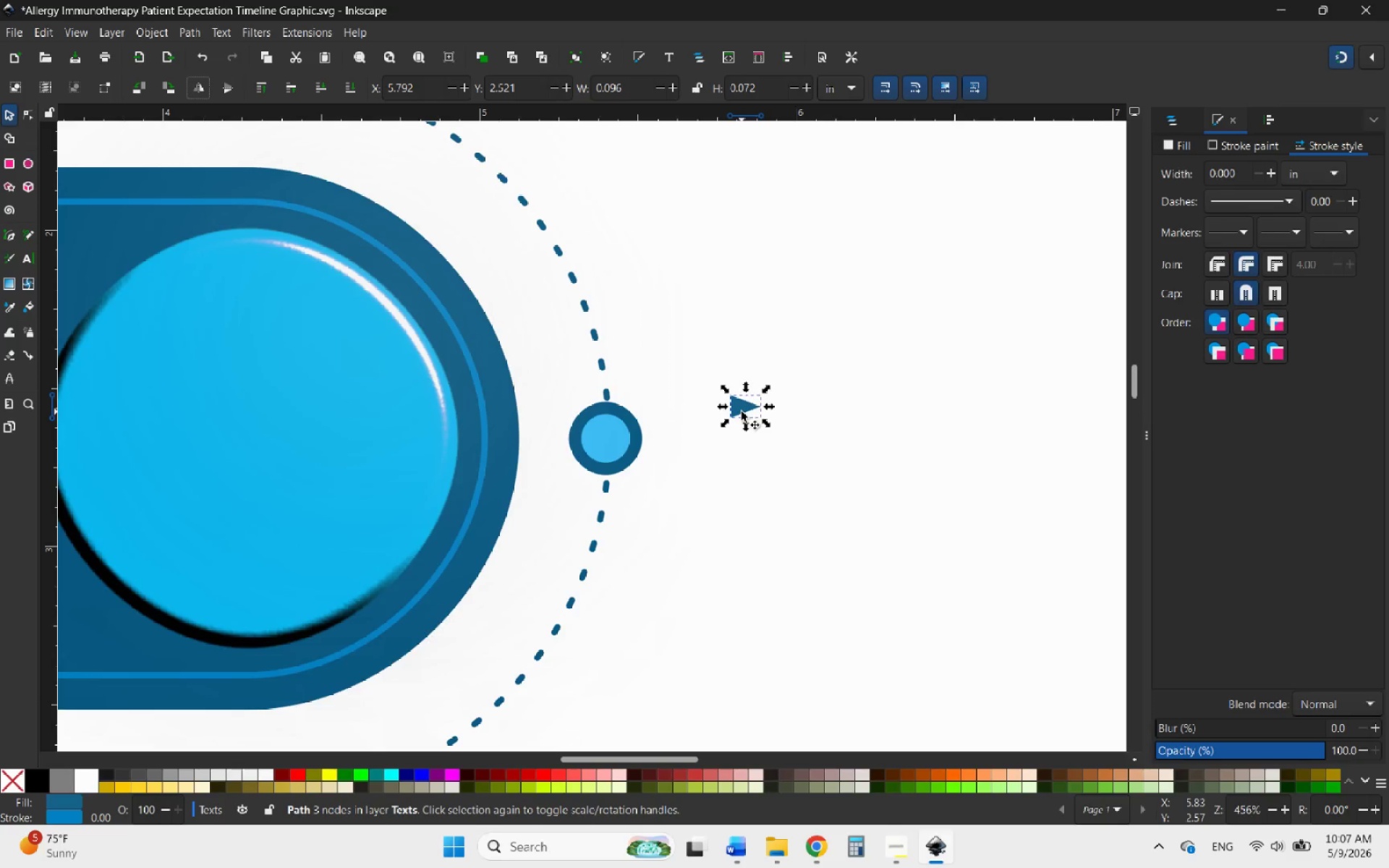 
left_click_drag(start_coordinate=[742, 412], to_coordinate=[530, 450])
 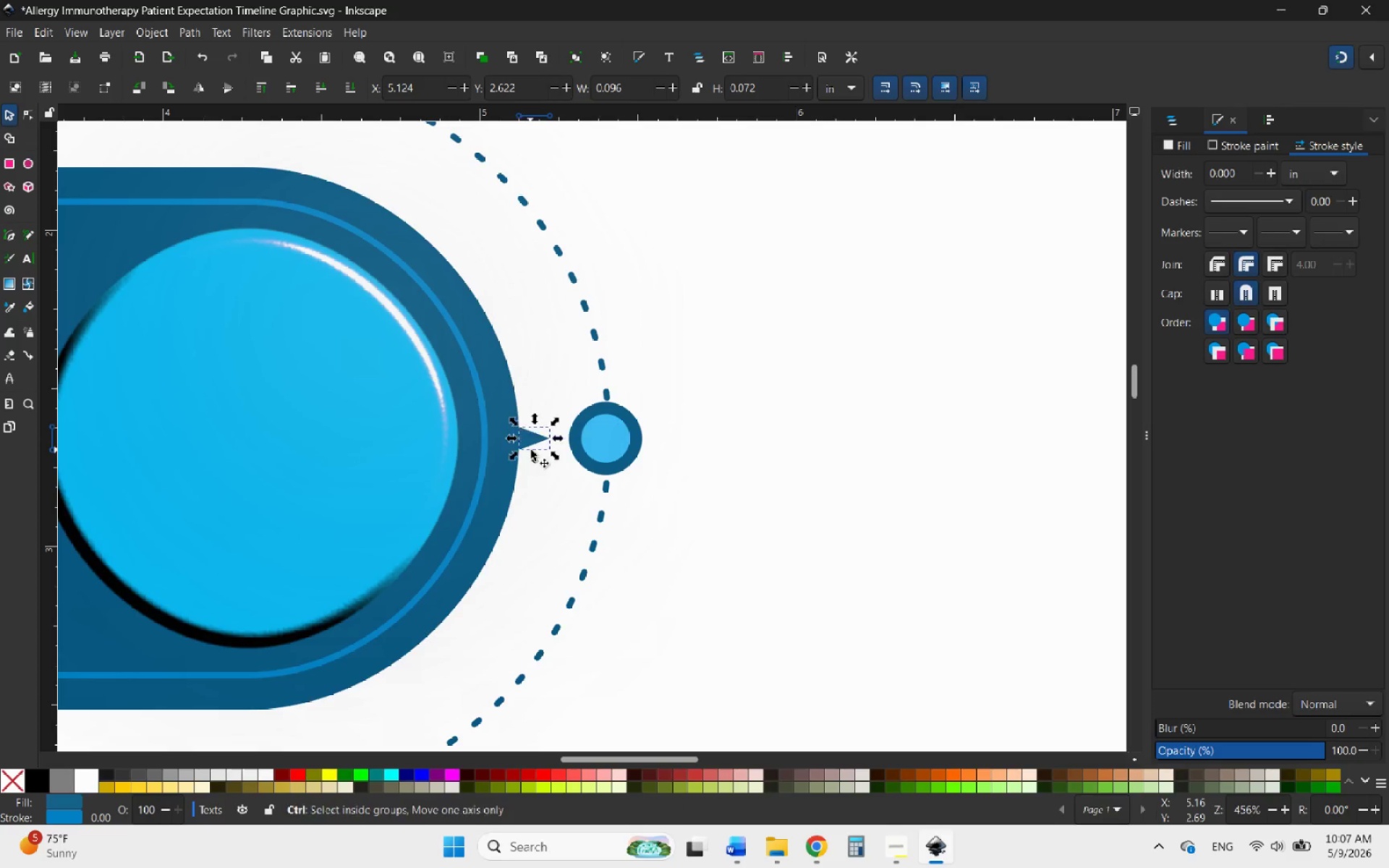 
hold_key(key=ControlLeft, duration=1.26)
scroll: coordinate [541, 440], scroll_direction: up, amount: 3.0
 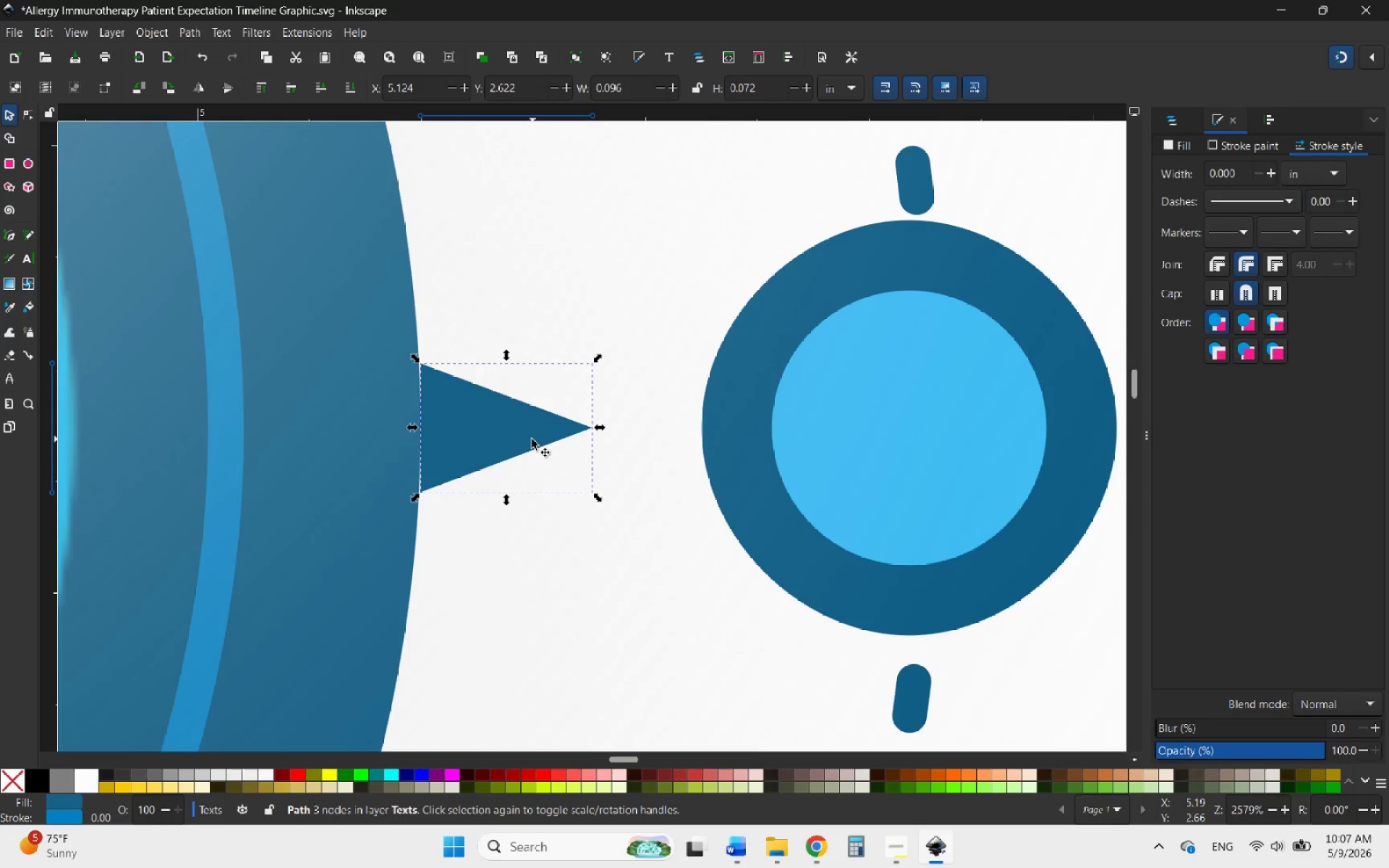 
left_click_drag(start_coordinate=[514, 441], to_coordinate=[492, 442])
 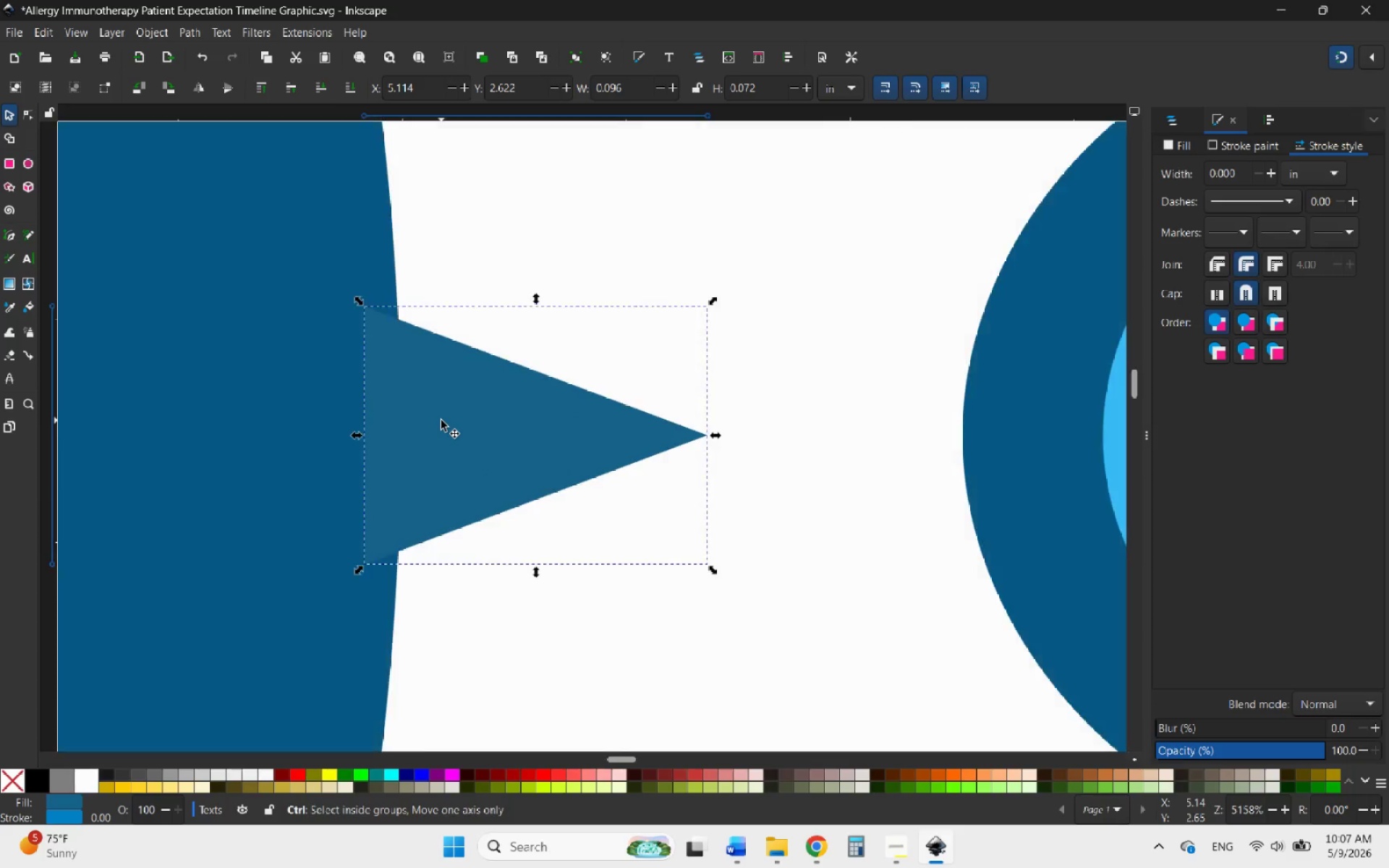 
hold_key(key=ControlLeft, duration=1.52)
 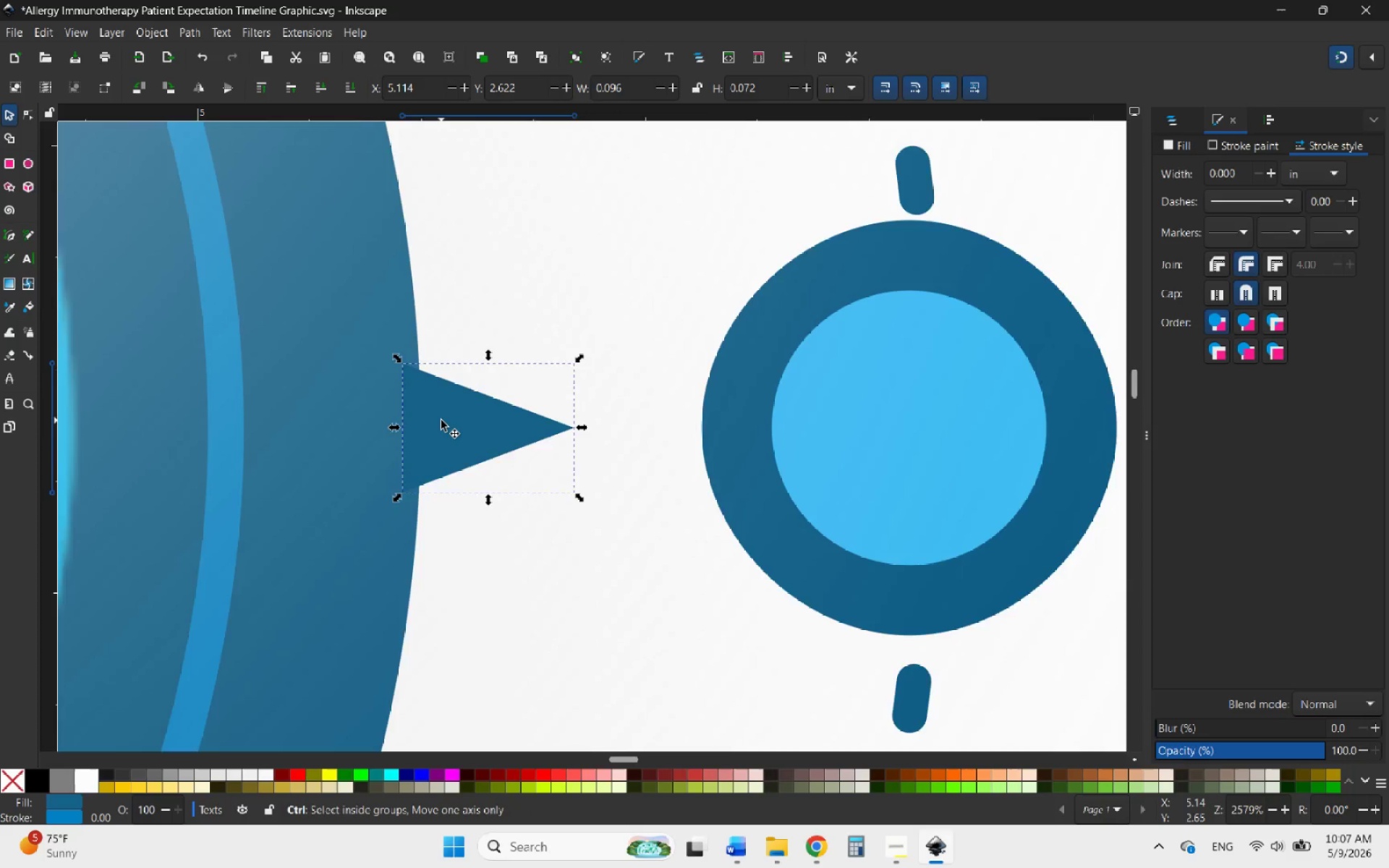 
hold_key(key=ControlLeft, duration=0.38)
 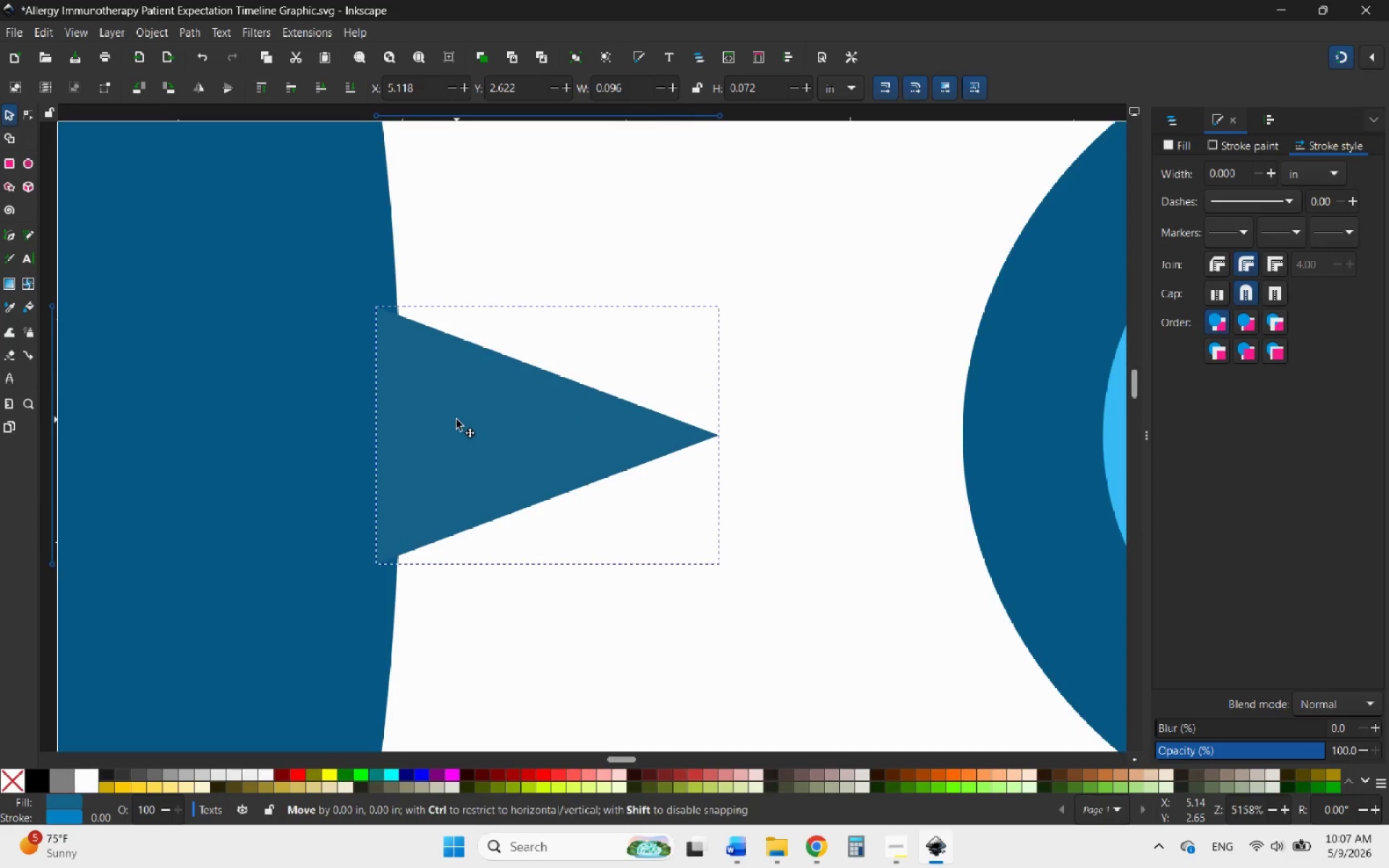 
left_click_drag(start_coordinate=[441, 420], to_coordinate=[461, 420])
 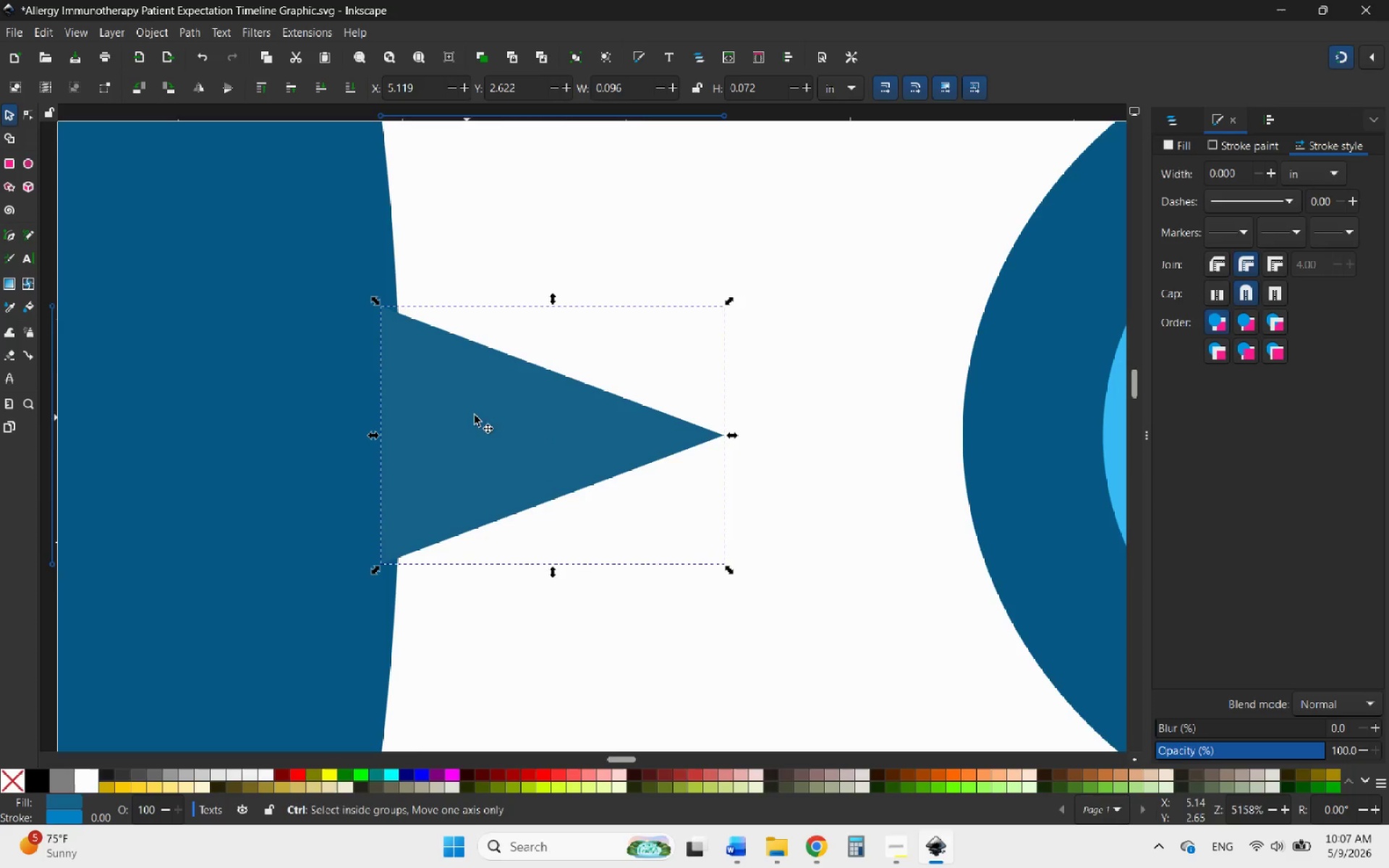 
scroll: coordinate [441, 420], scroll_direction: up, amount: 2.0
 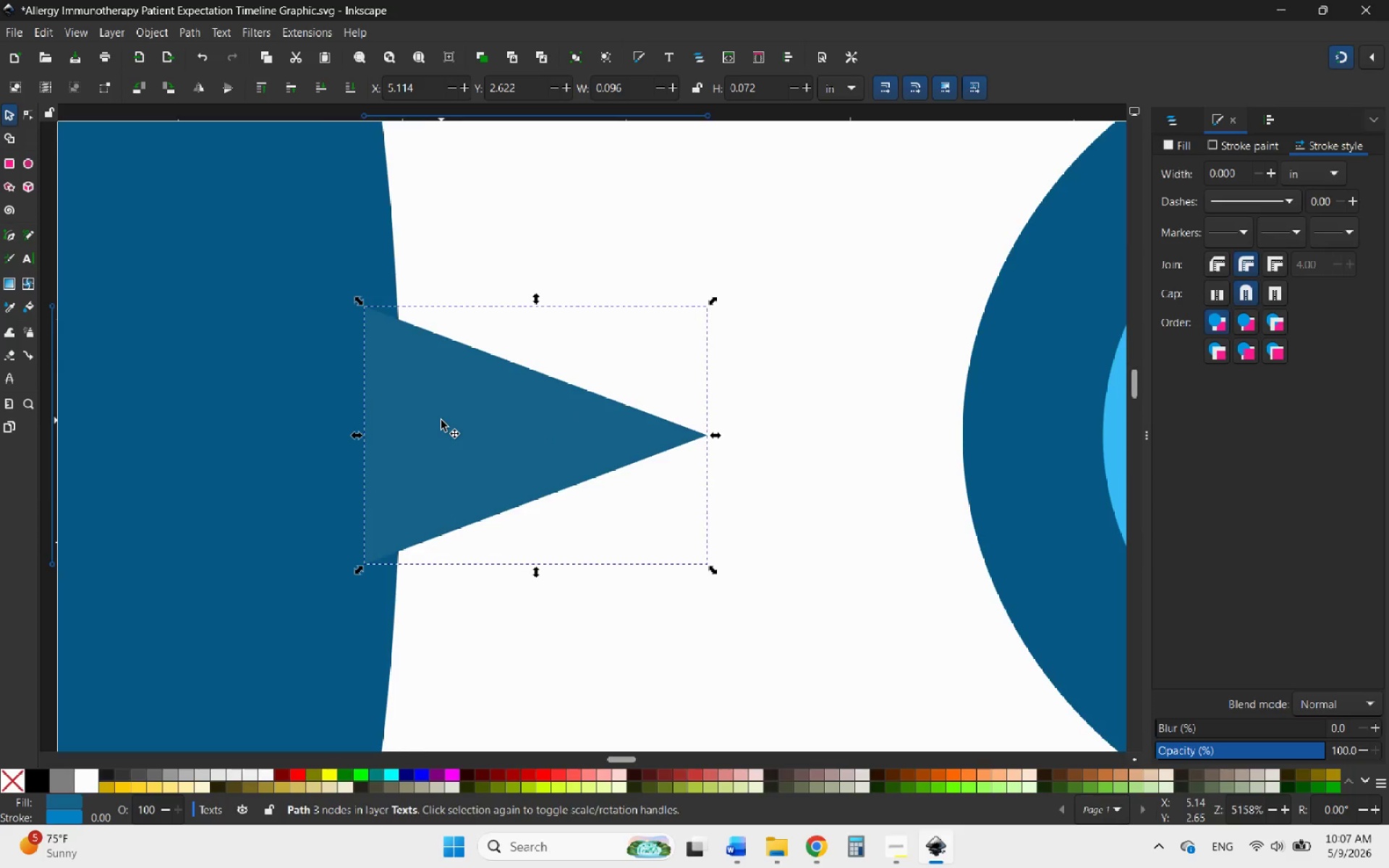 
hold_key(key=ControlLeft, duration=0.77)
scroll: coordinate [643, 337], scroll_direction: down, amount: 1.0
 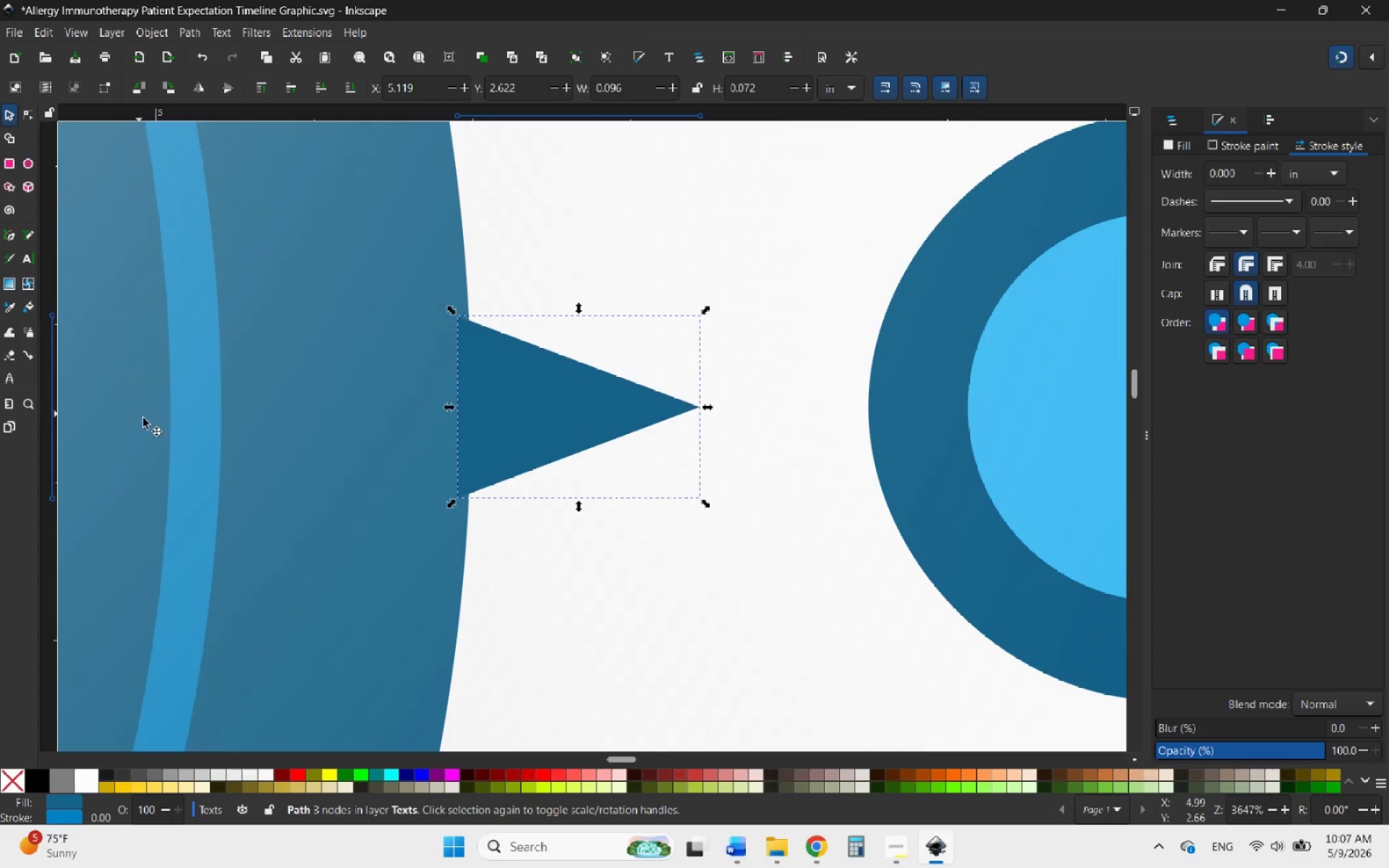 
hold_key(key=ControlLeft, duration=0.72)
scroll: coordinate [904, 425], scroll_direction: down, amount: 5.0
 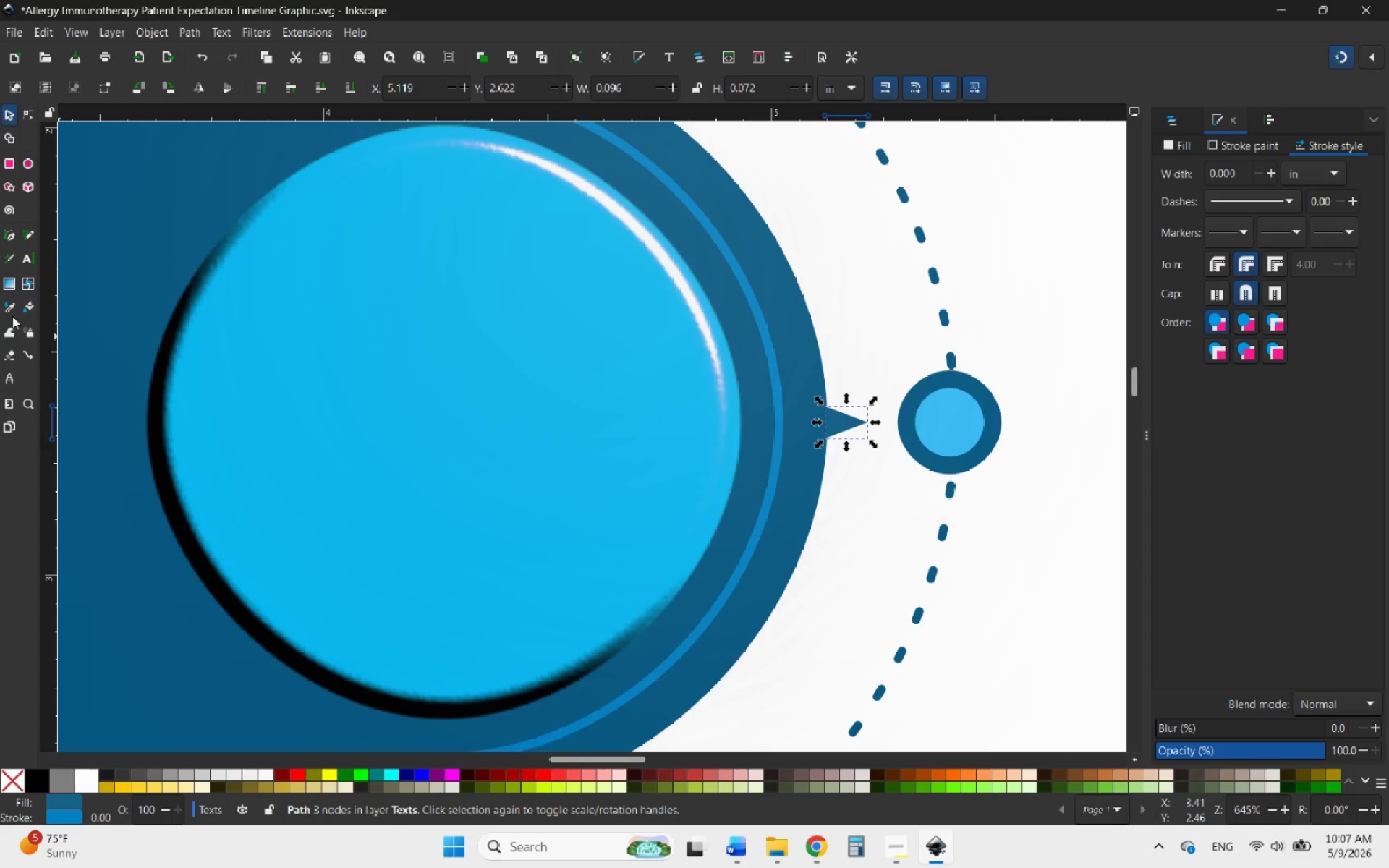 
left_click([9, 306])
 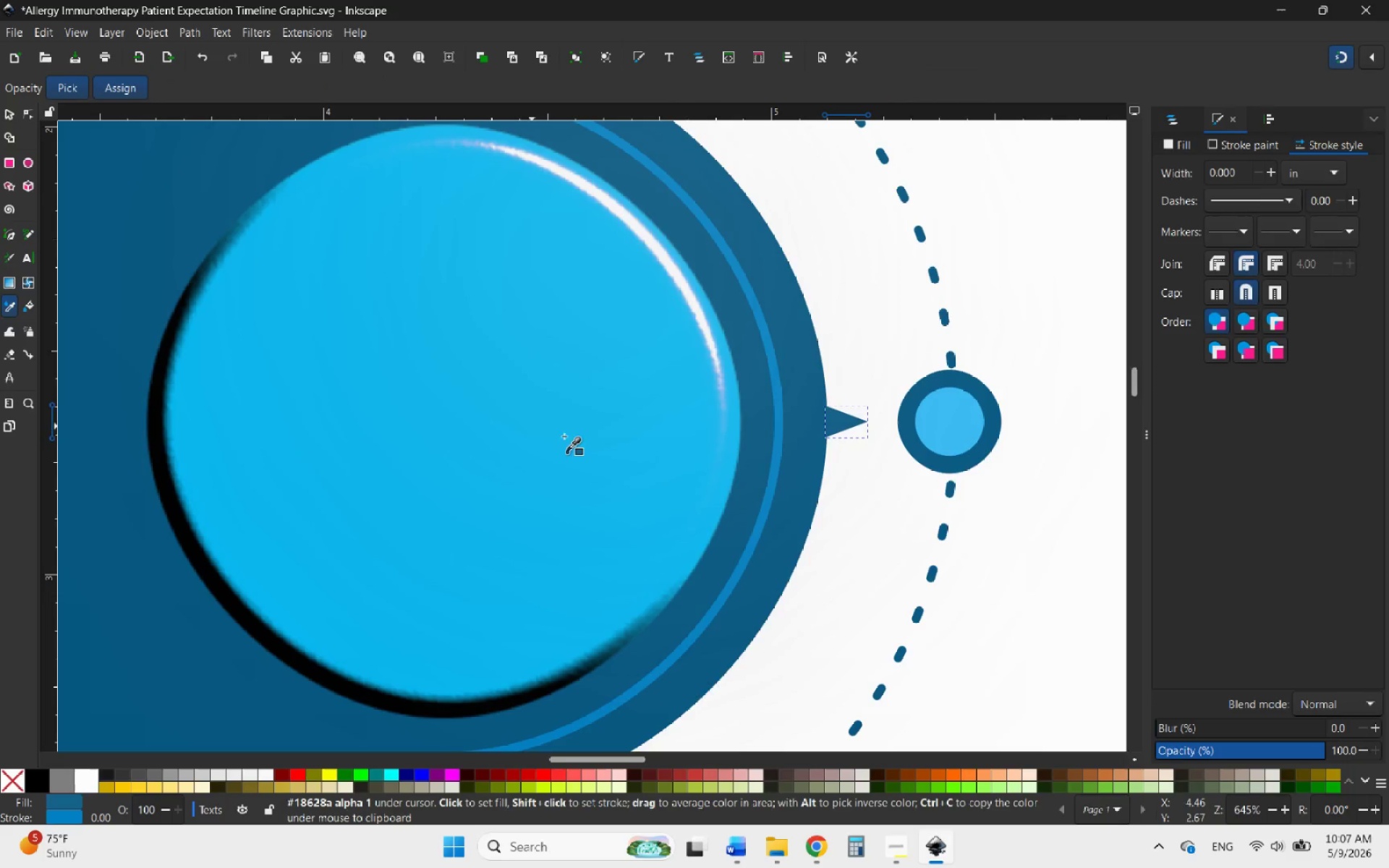 
hold_key(key=ControlLeft, duration=1.38)
scroll: coordinate [750, 505], scroll_direction: up, amount: 1.0
 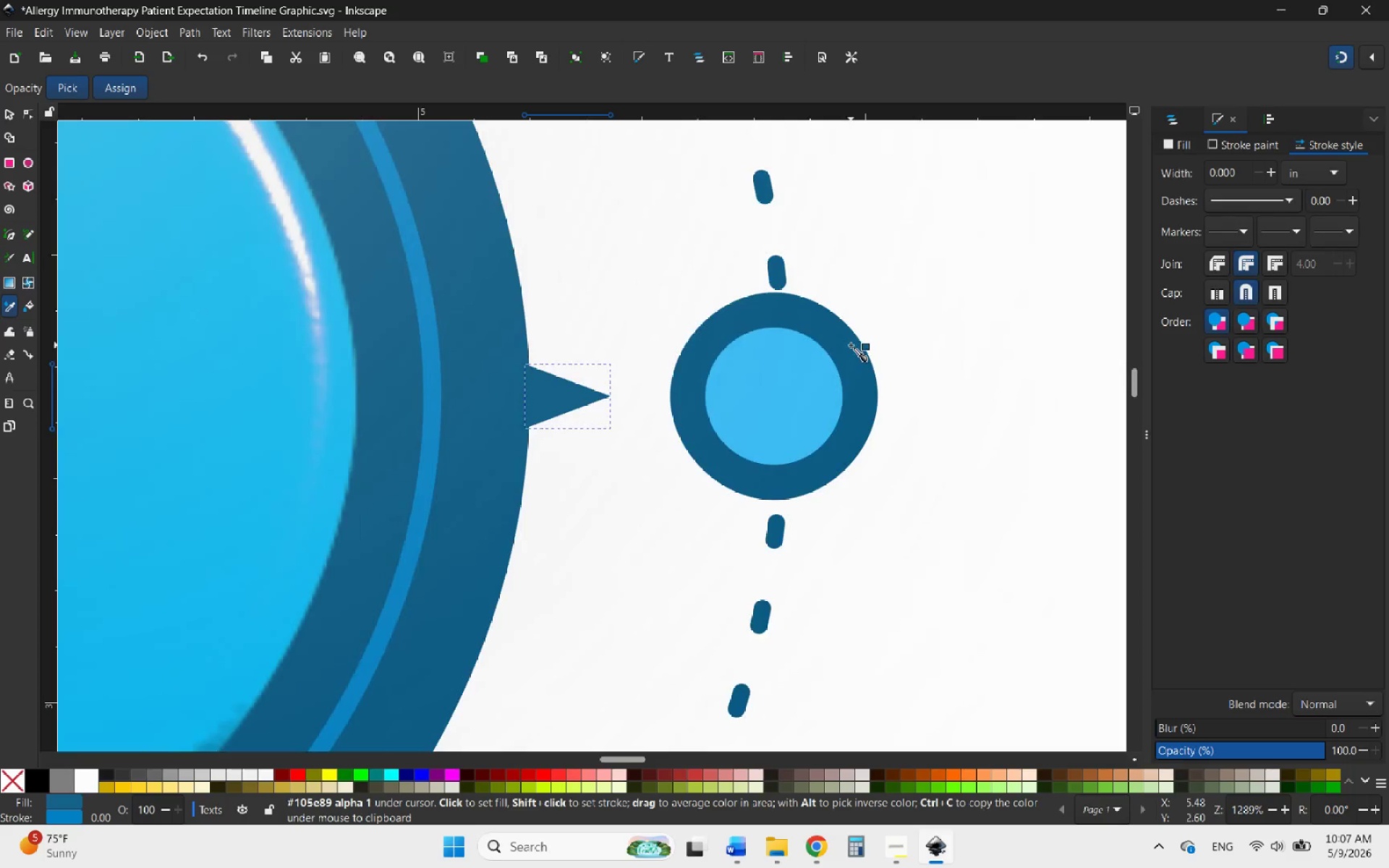 
left_click([851, 345])
 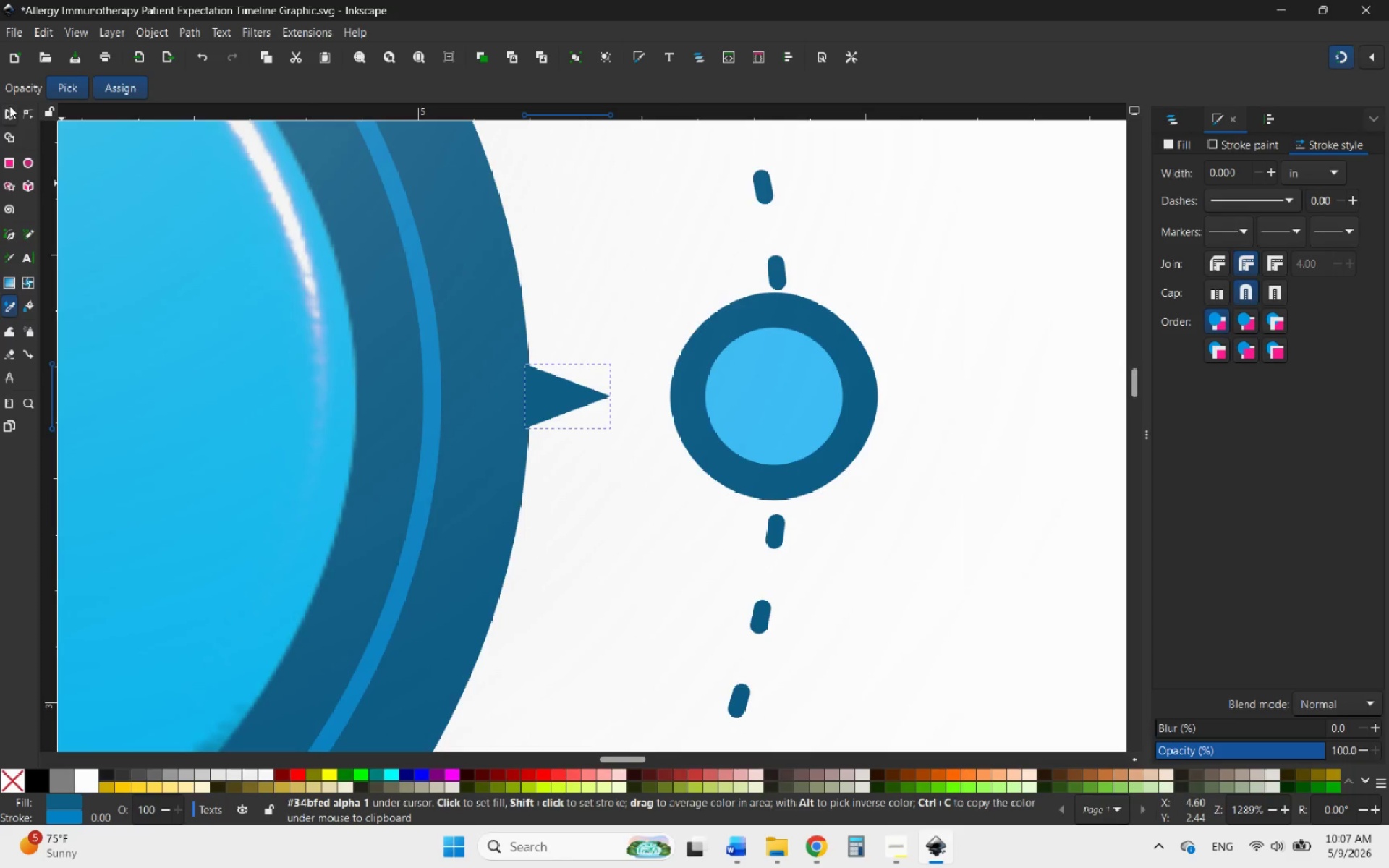 
left_click([4, 107])
 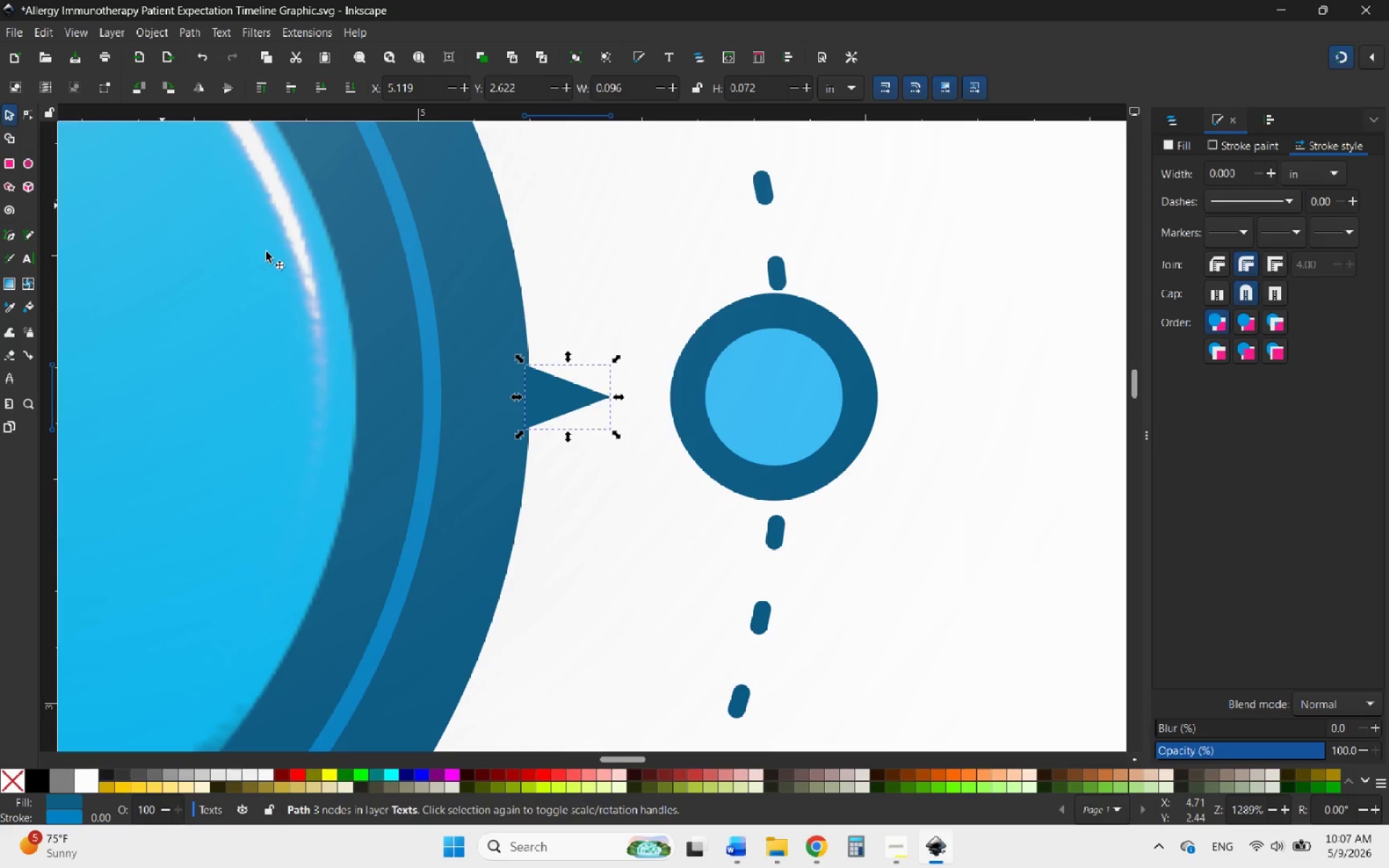 
hold_key(key=ControlLeft, duration=2.23)
scroll: coordinate [774, 306], scroll_direction: down, amount: 6.0
 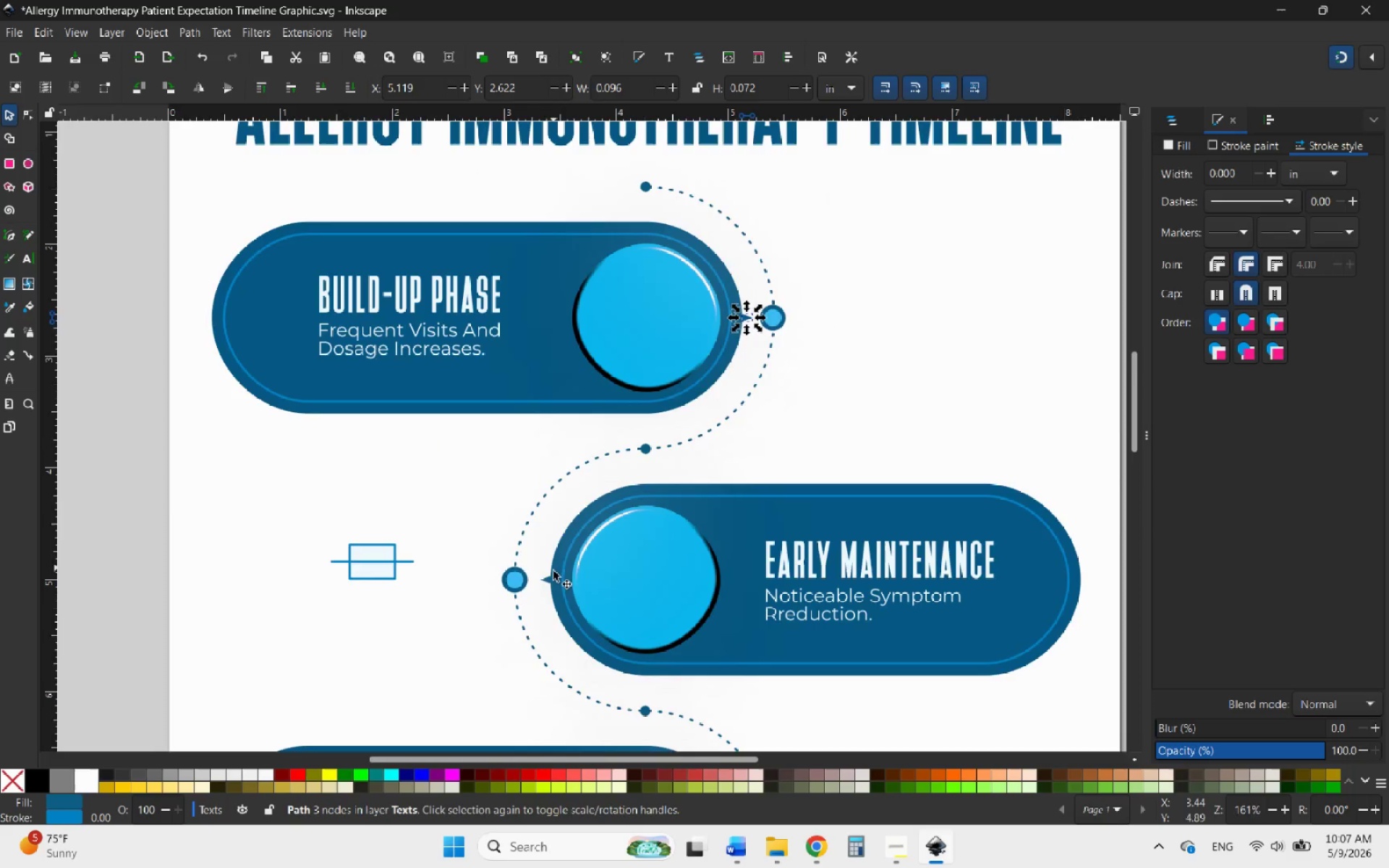 
scroll: coordinate [446, 602], scroll_direction: up, amount: 7.0
 